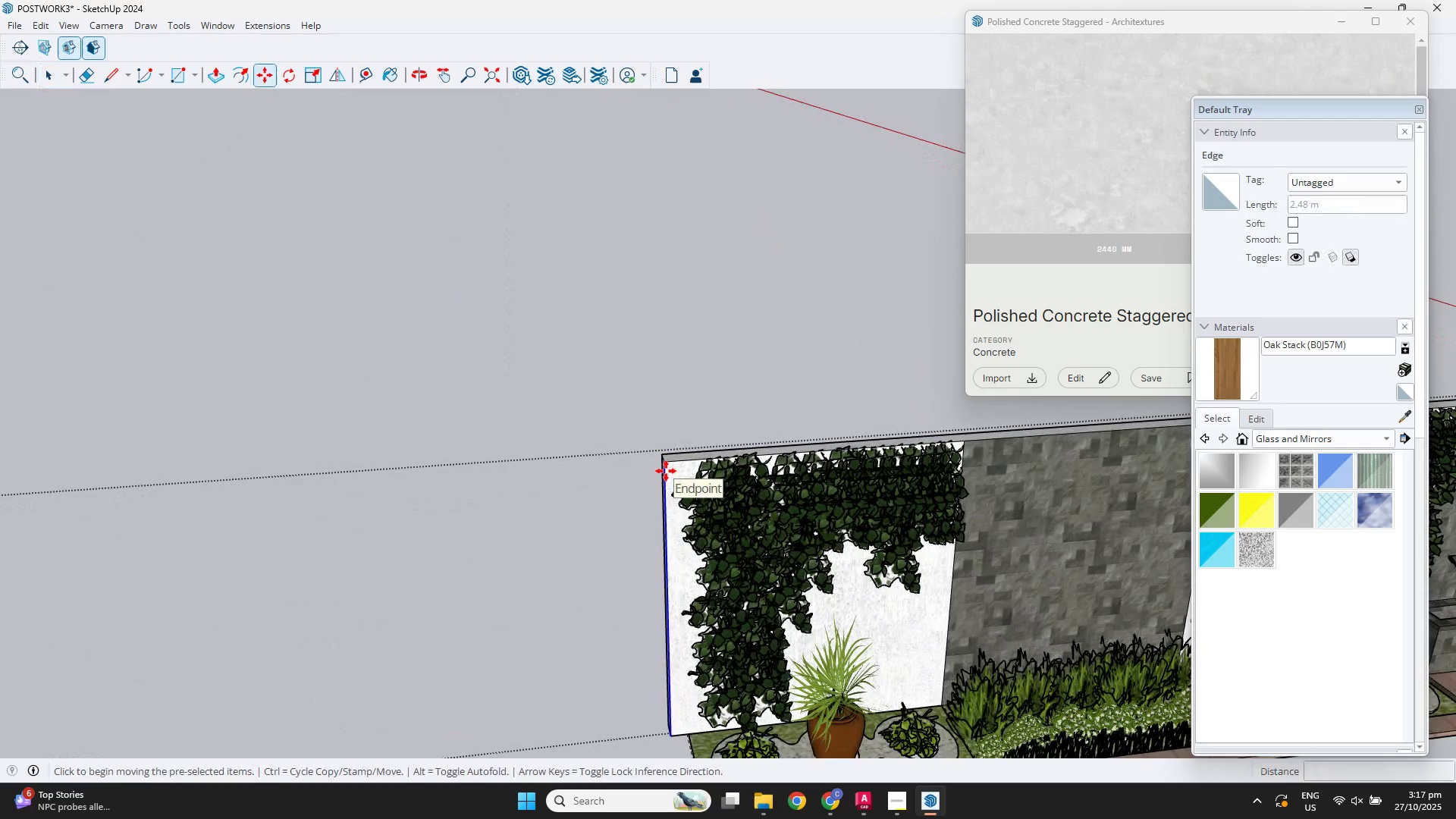 
scroll: coordinate [666, 471], scroll_direction: up, amount: 3.0
 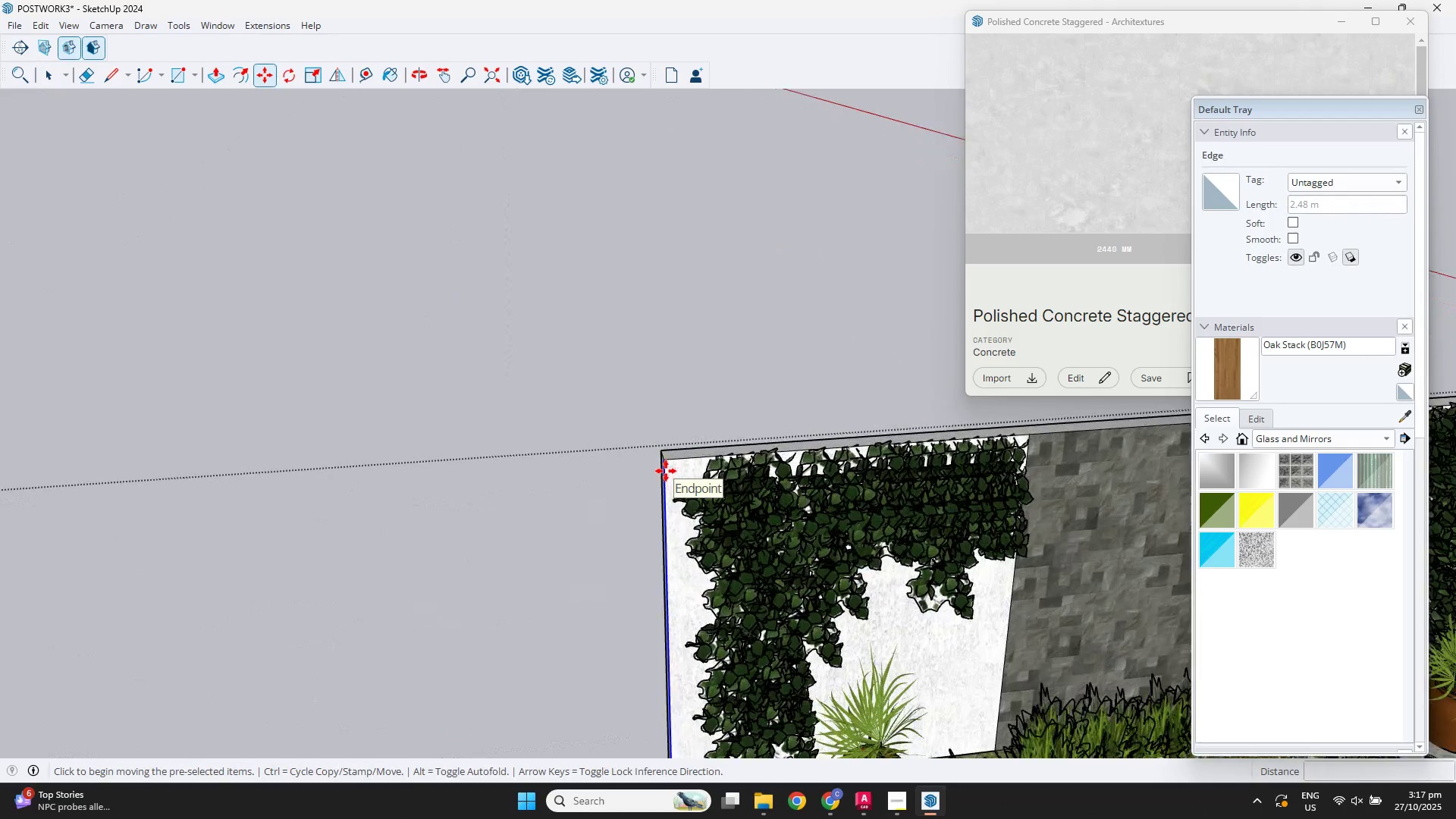 
key(Control+ControlLeft)
 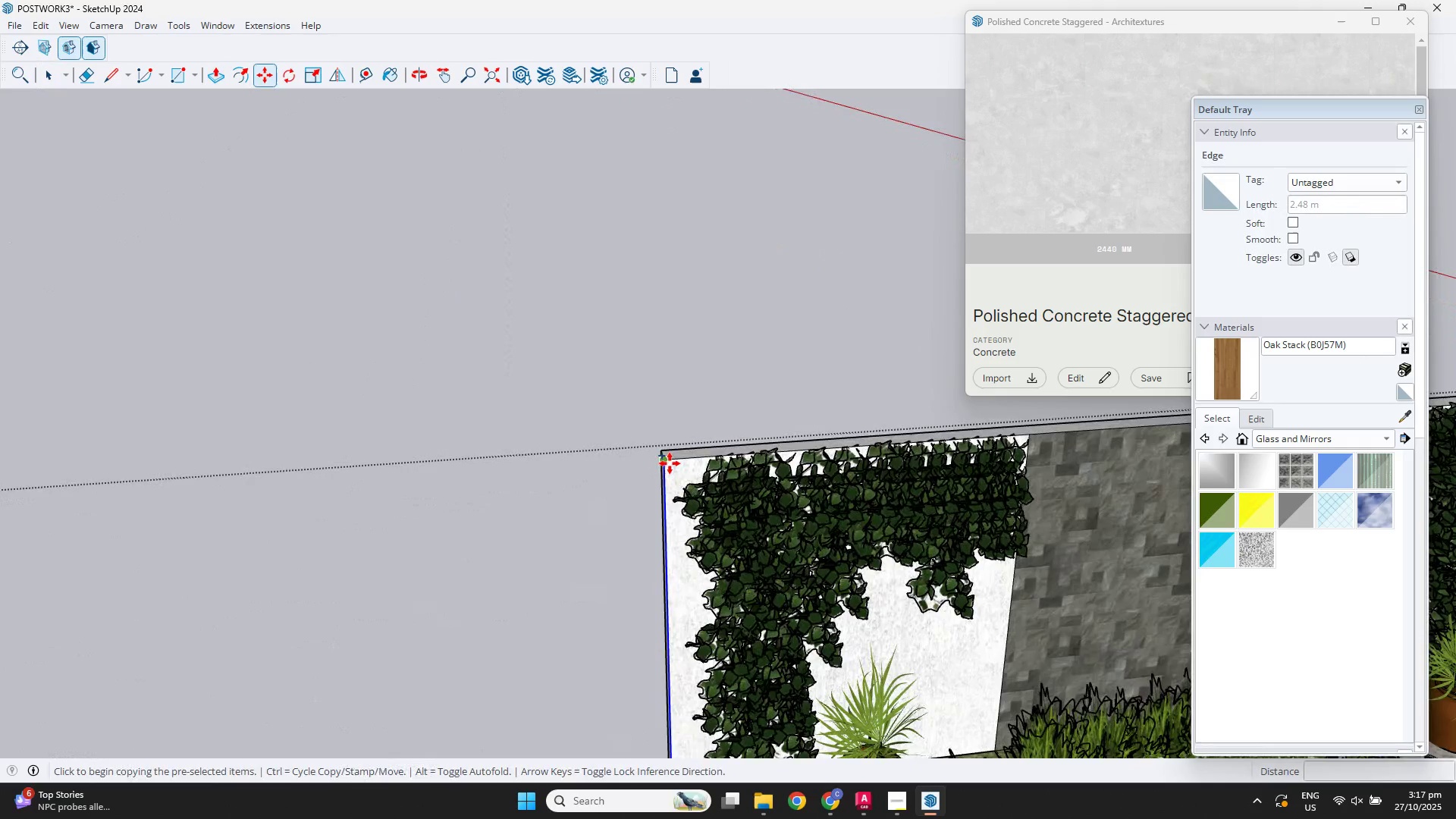 
left_click([670, 463])
 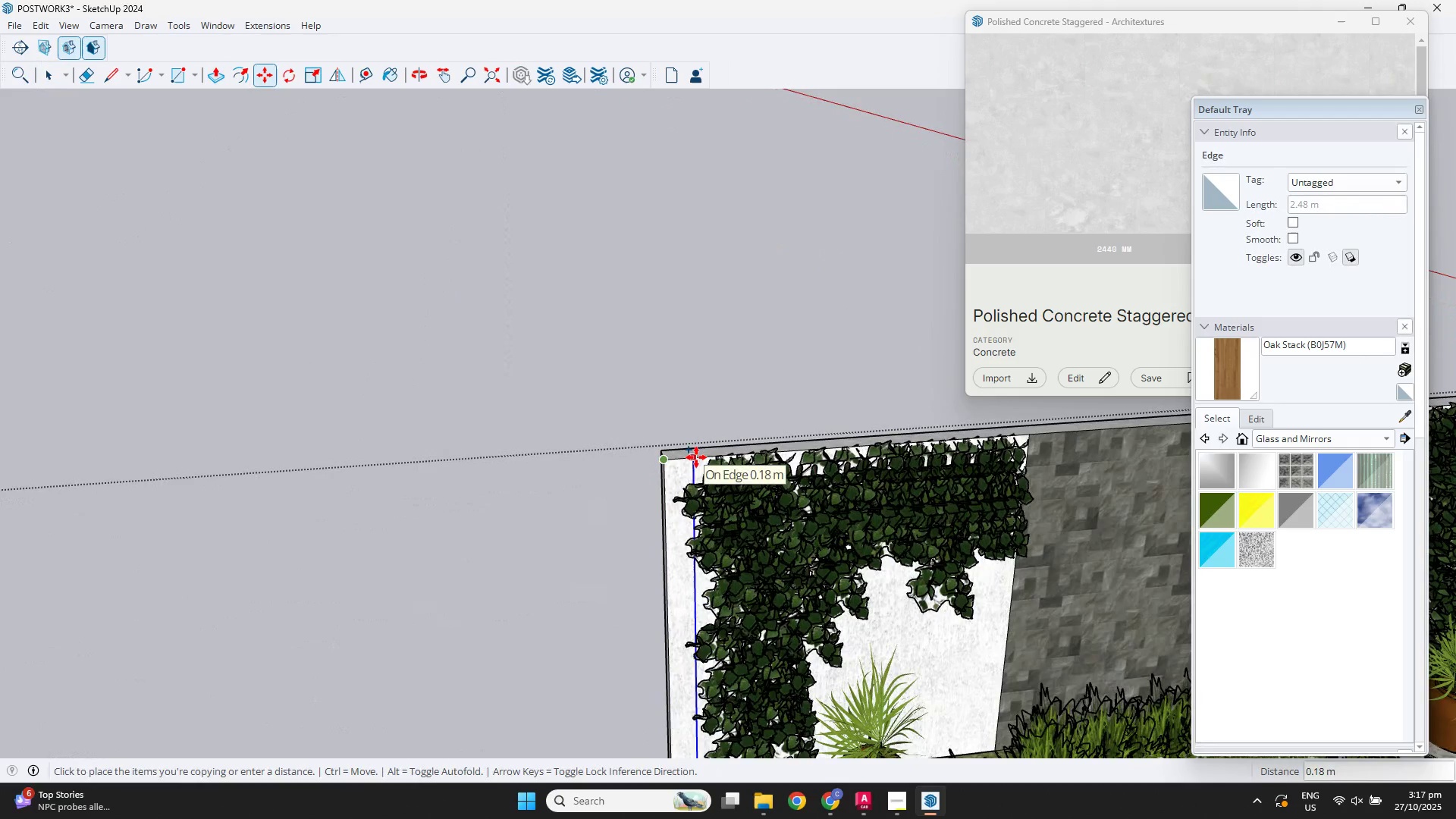 
key(NumpadDecimal)
 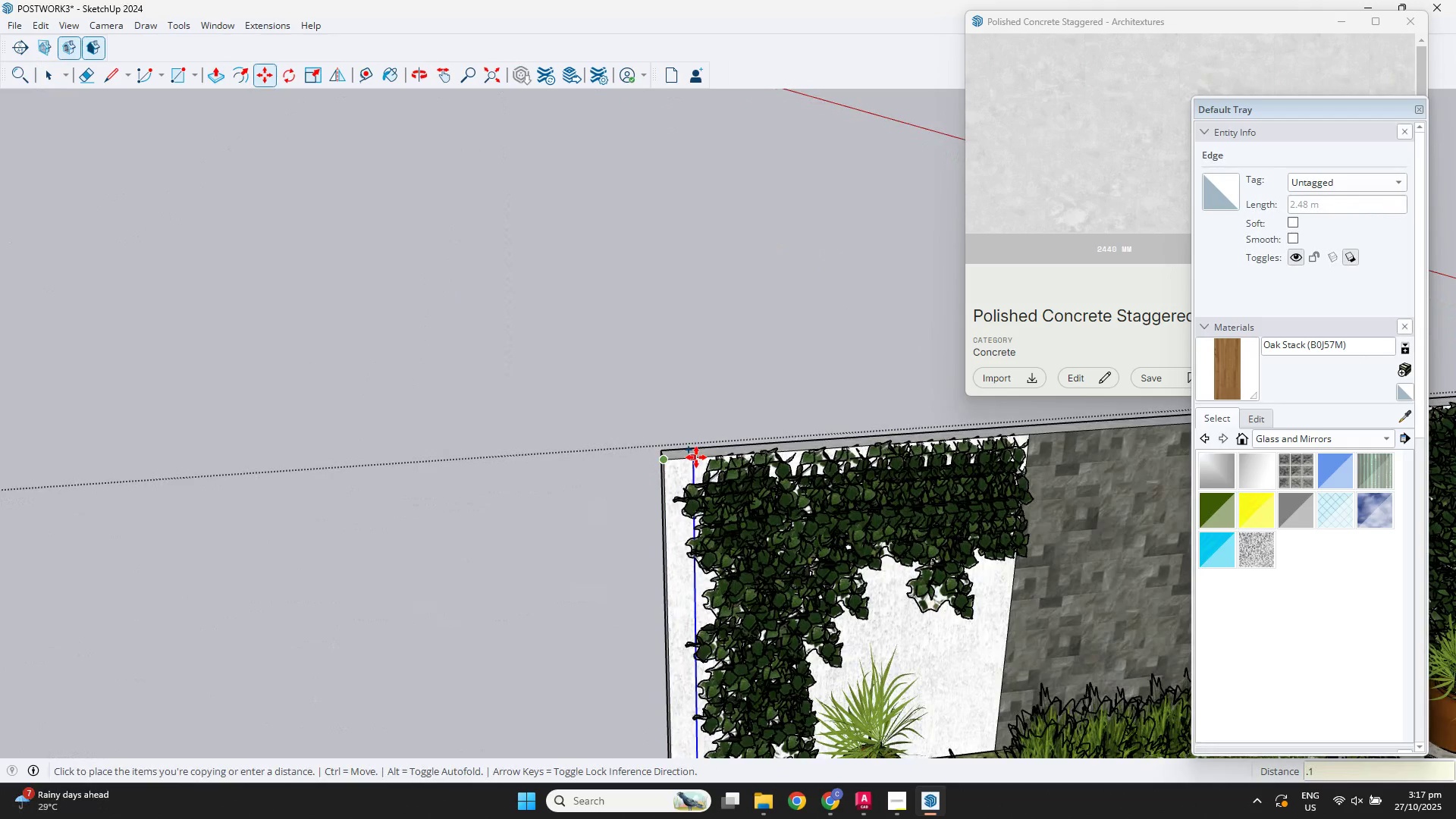 
key(Numpad1)
 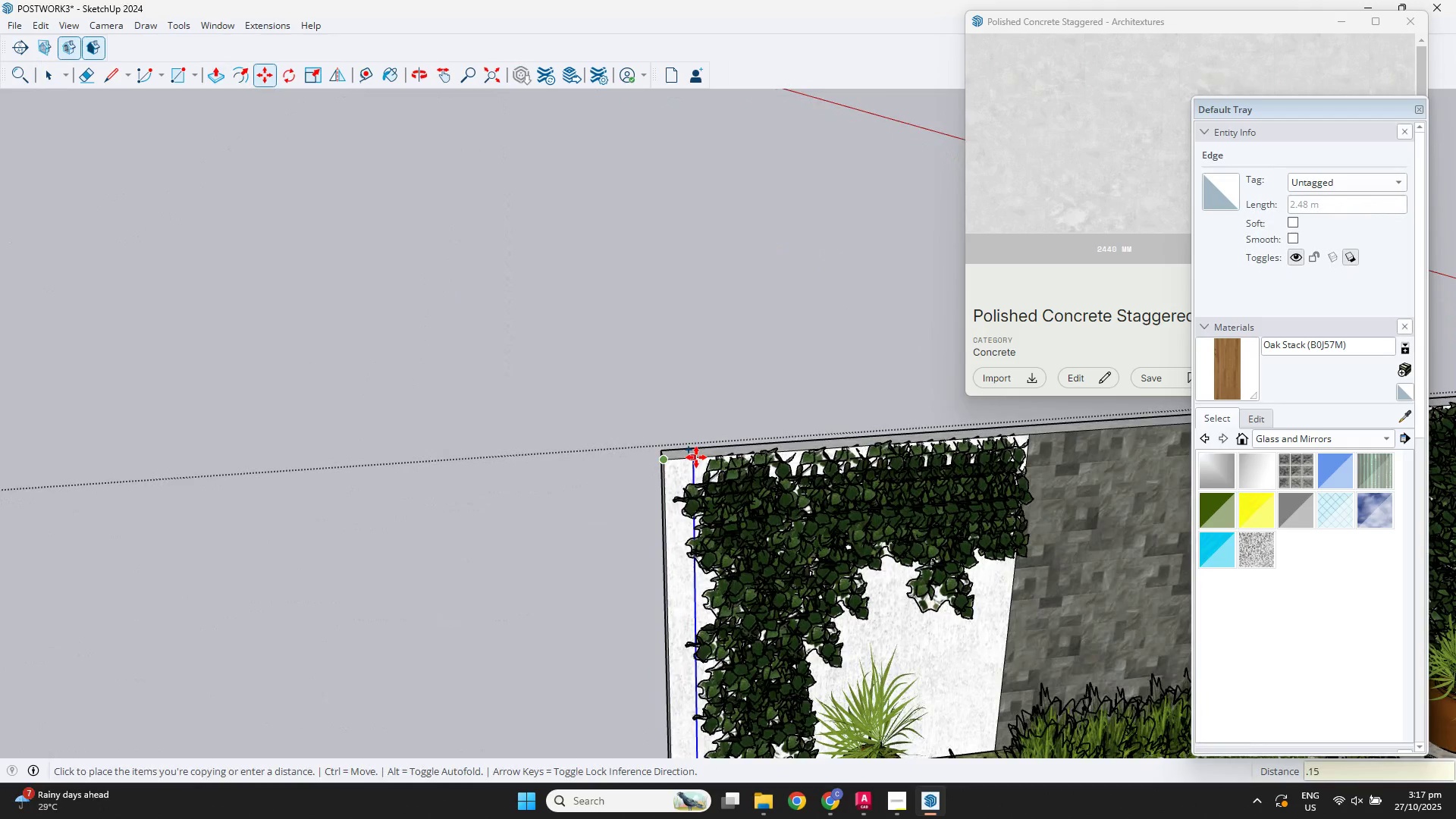 
key(Numpad5)
 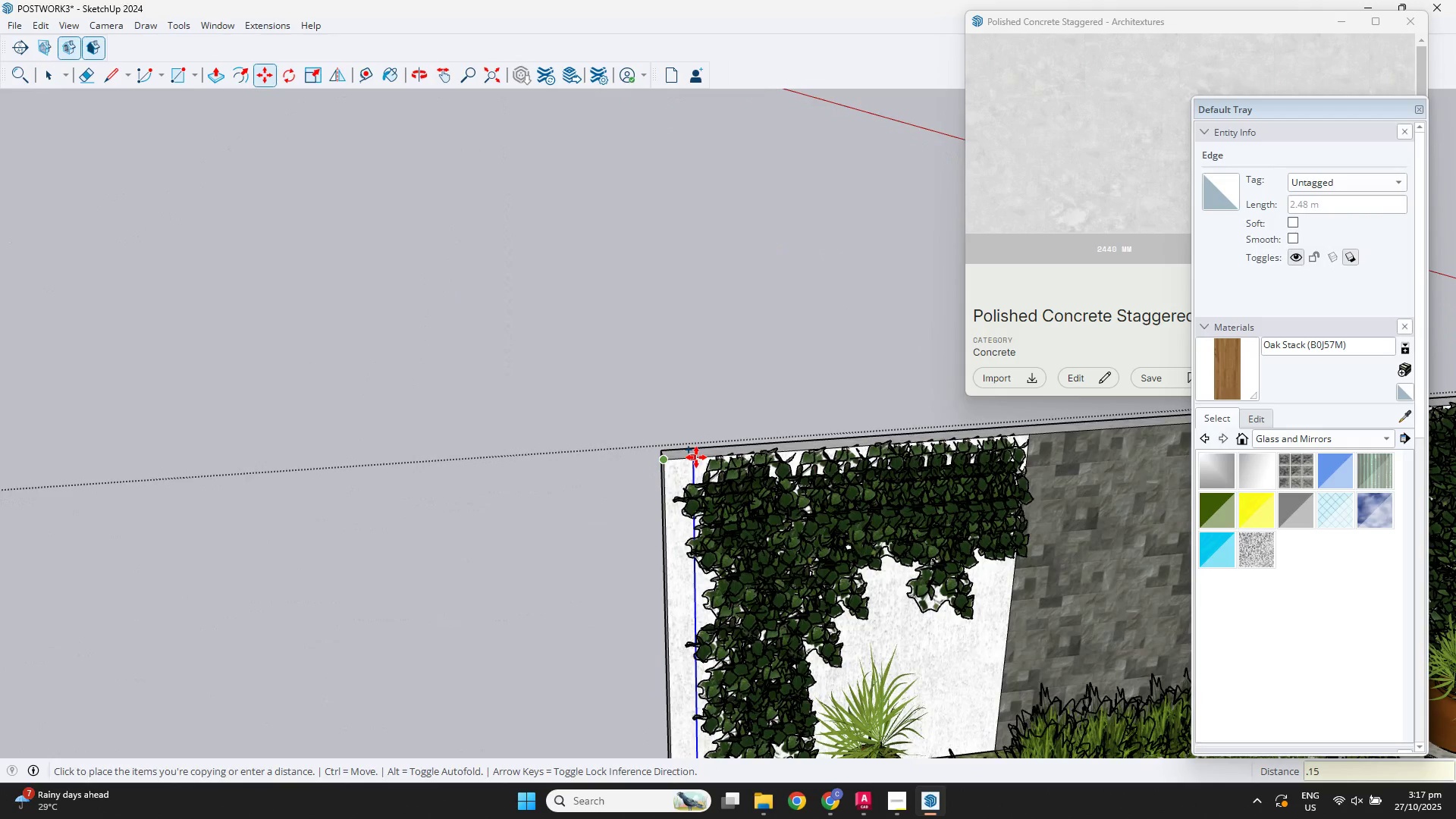 
key(NumpadEnter)
 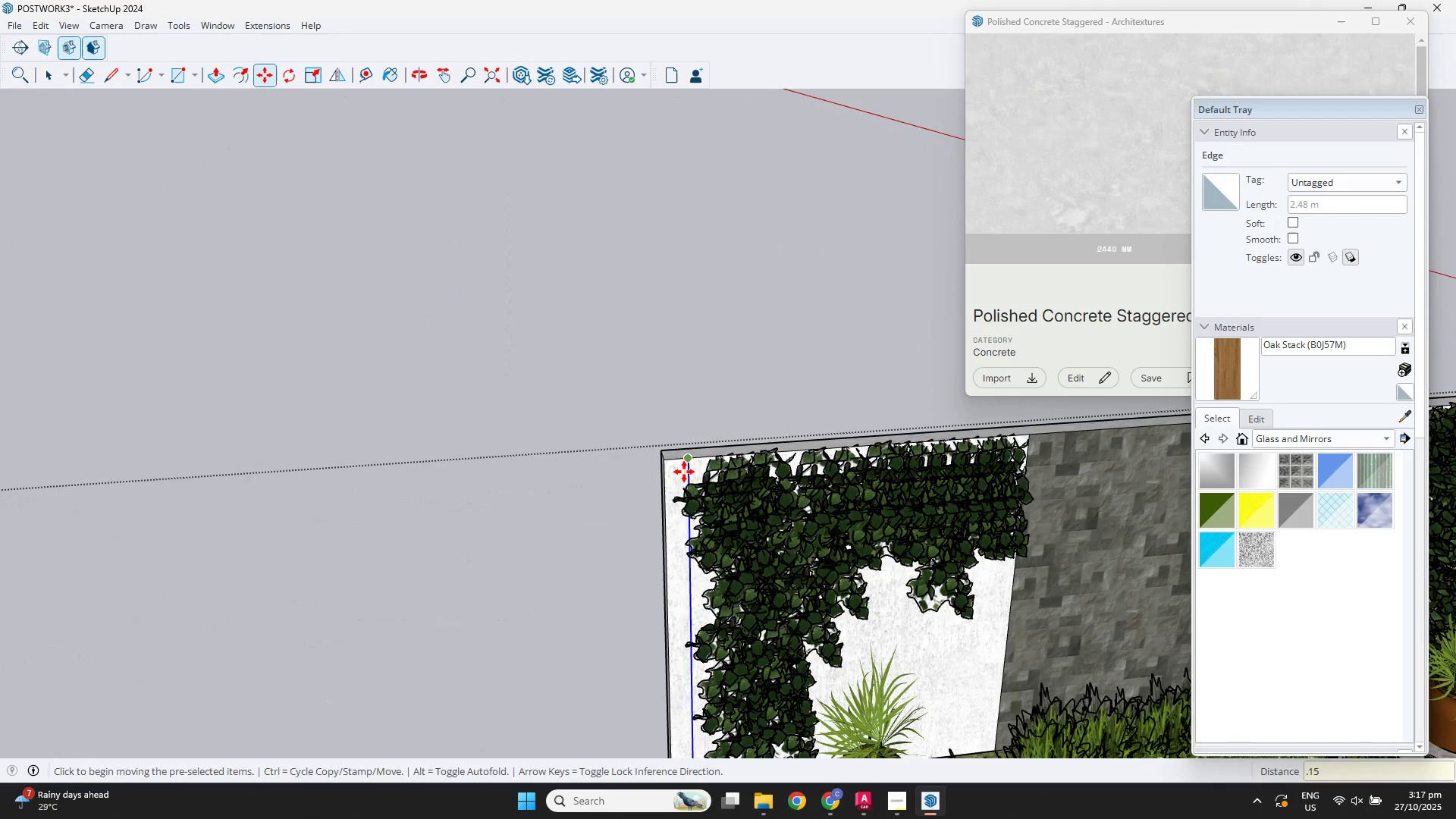 
key(Space)
 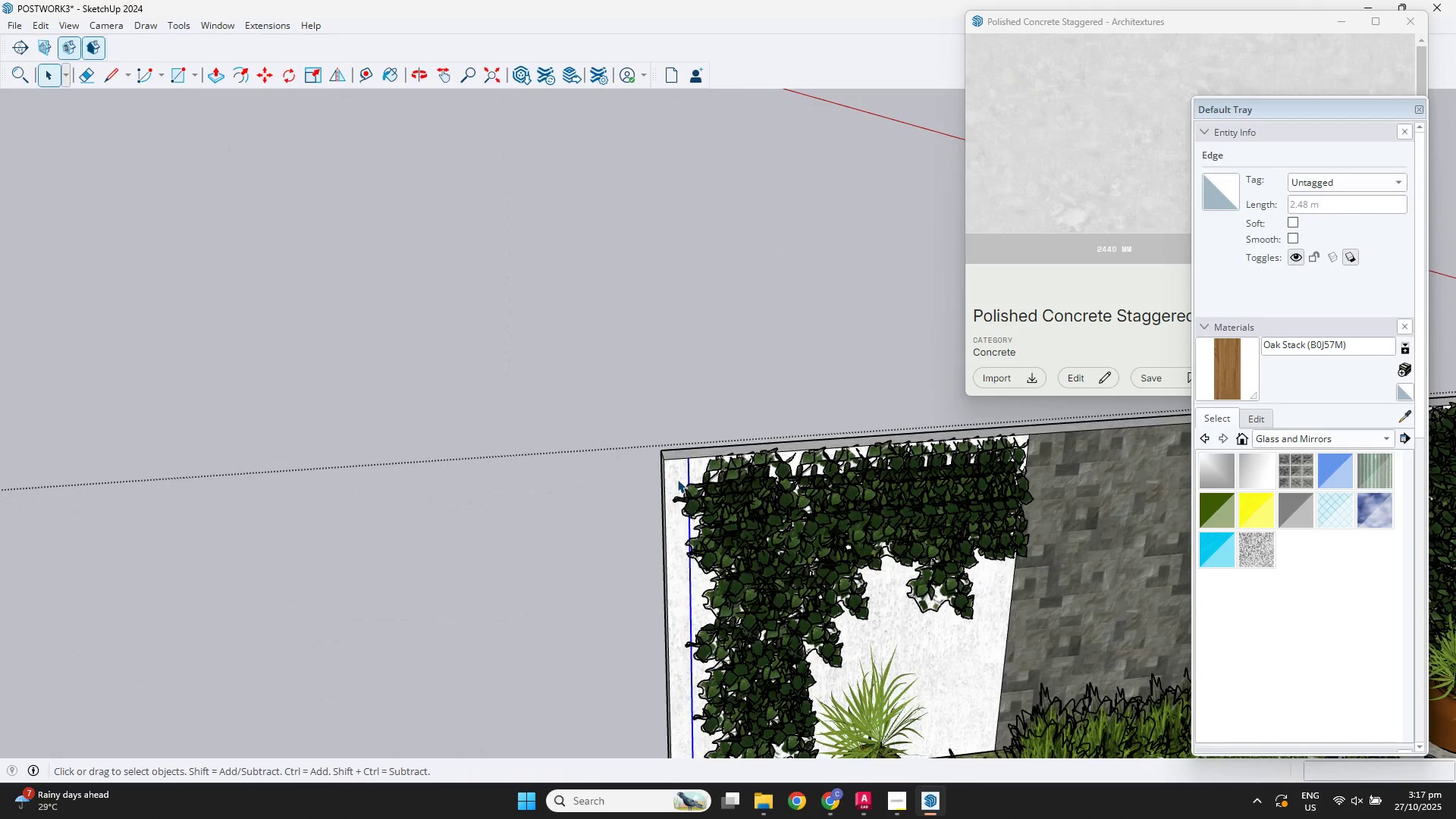 
left_click([677, 479])
 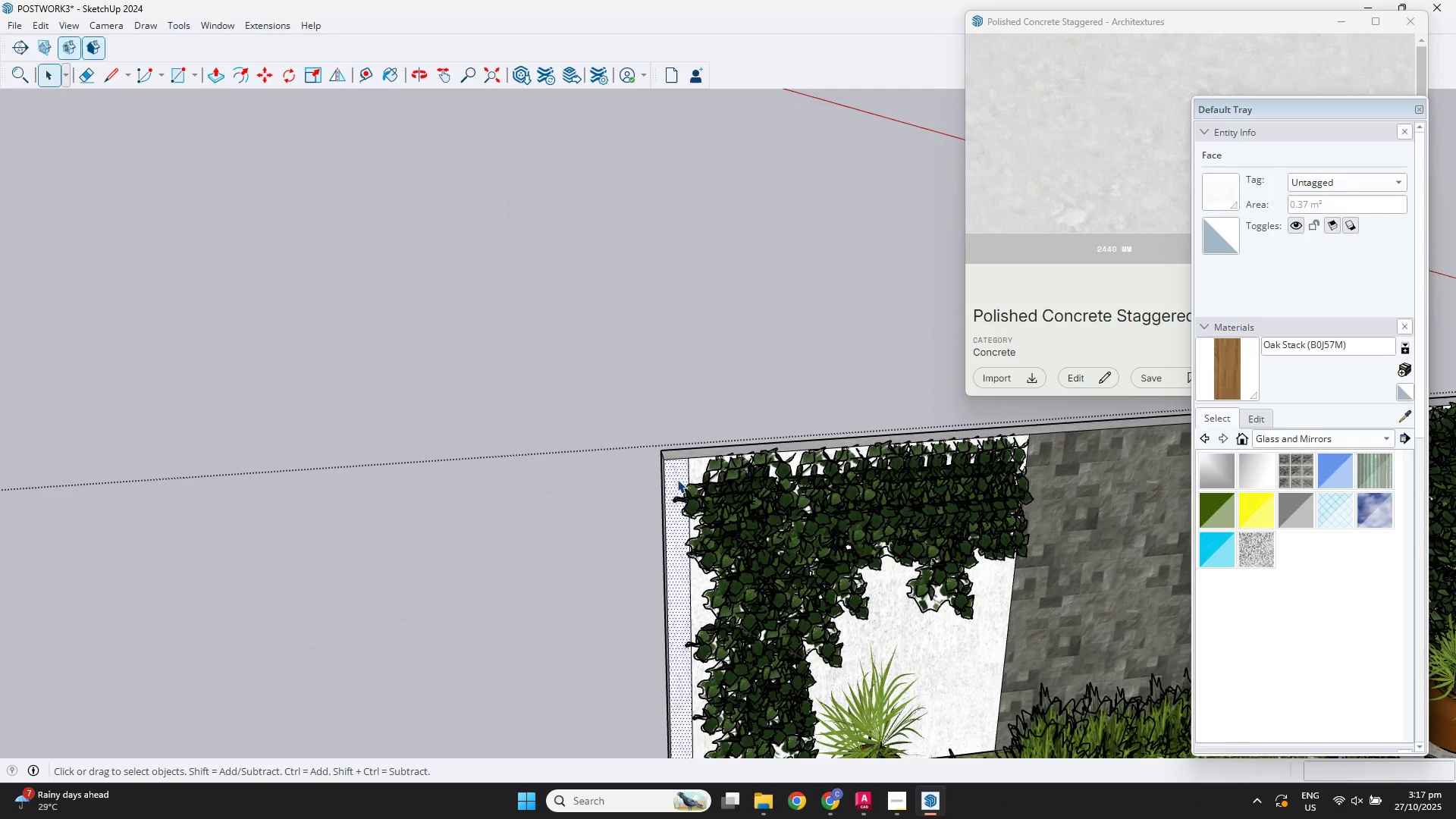 
key(P)
 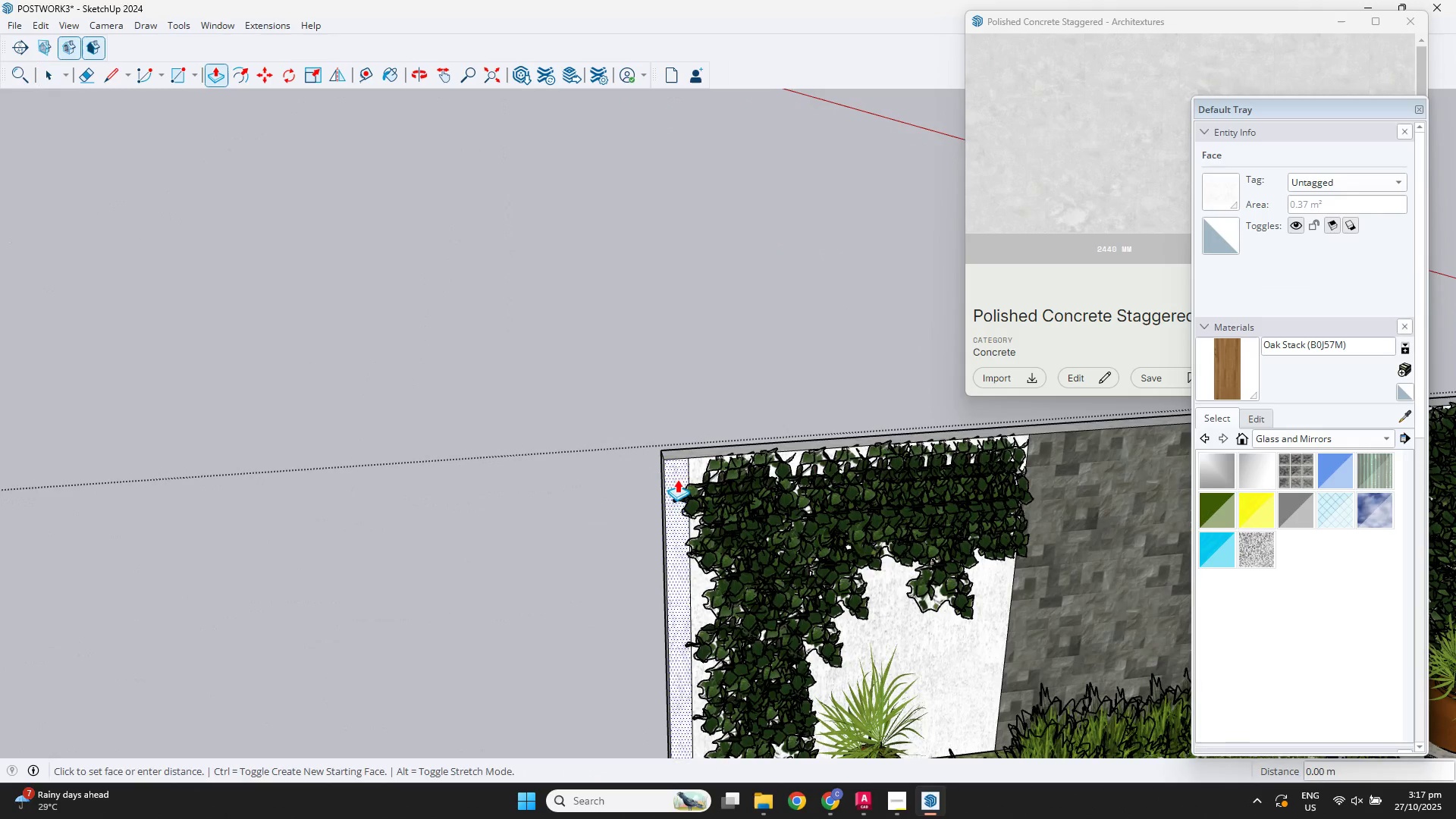 
left_click([677, 479])
 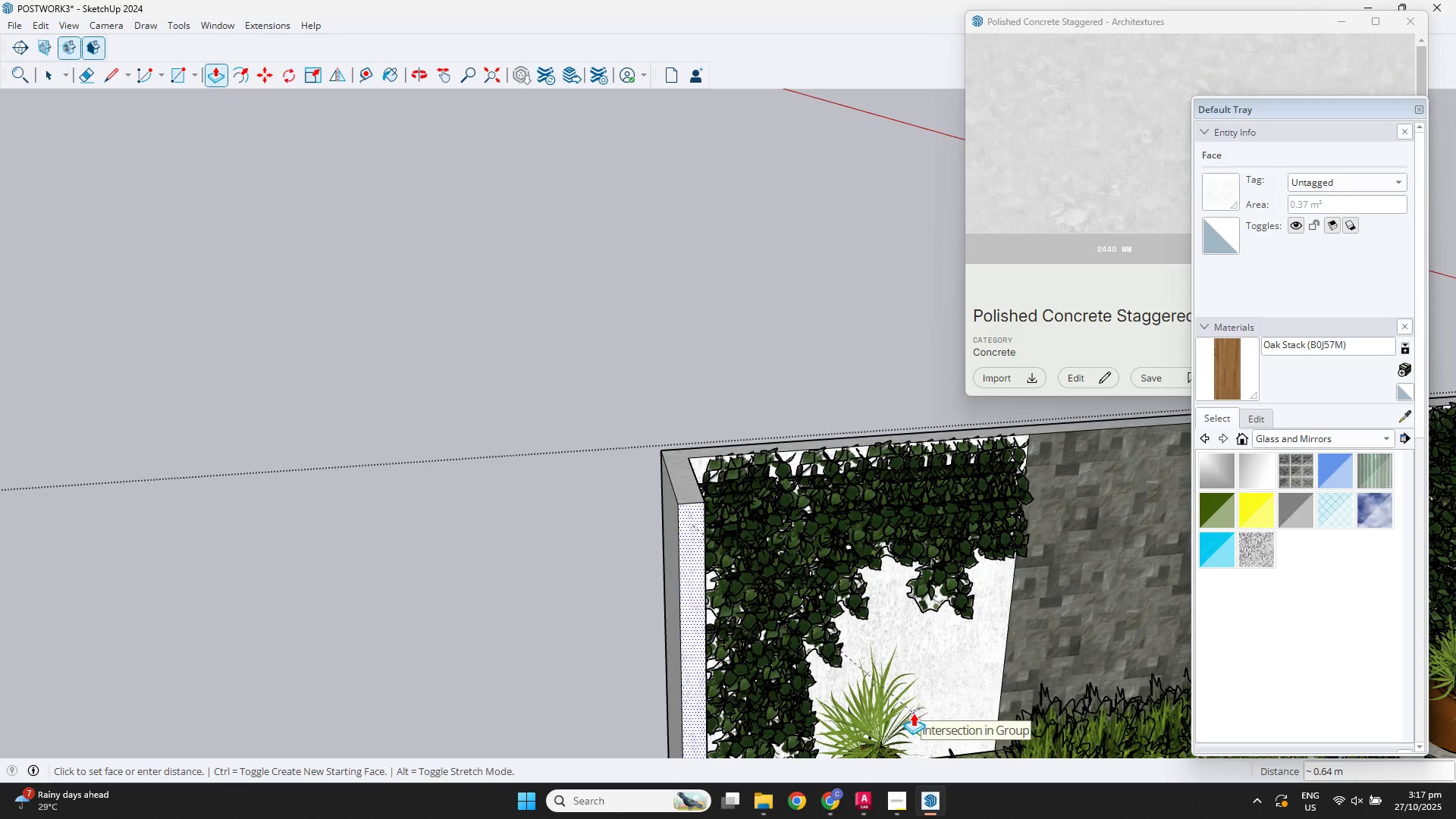 
key(F3)
 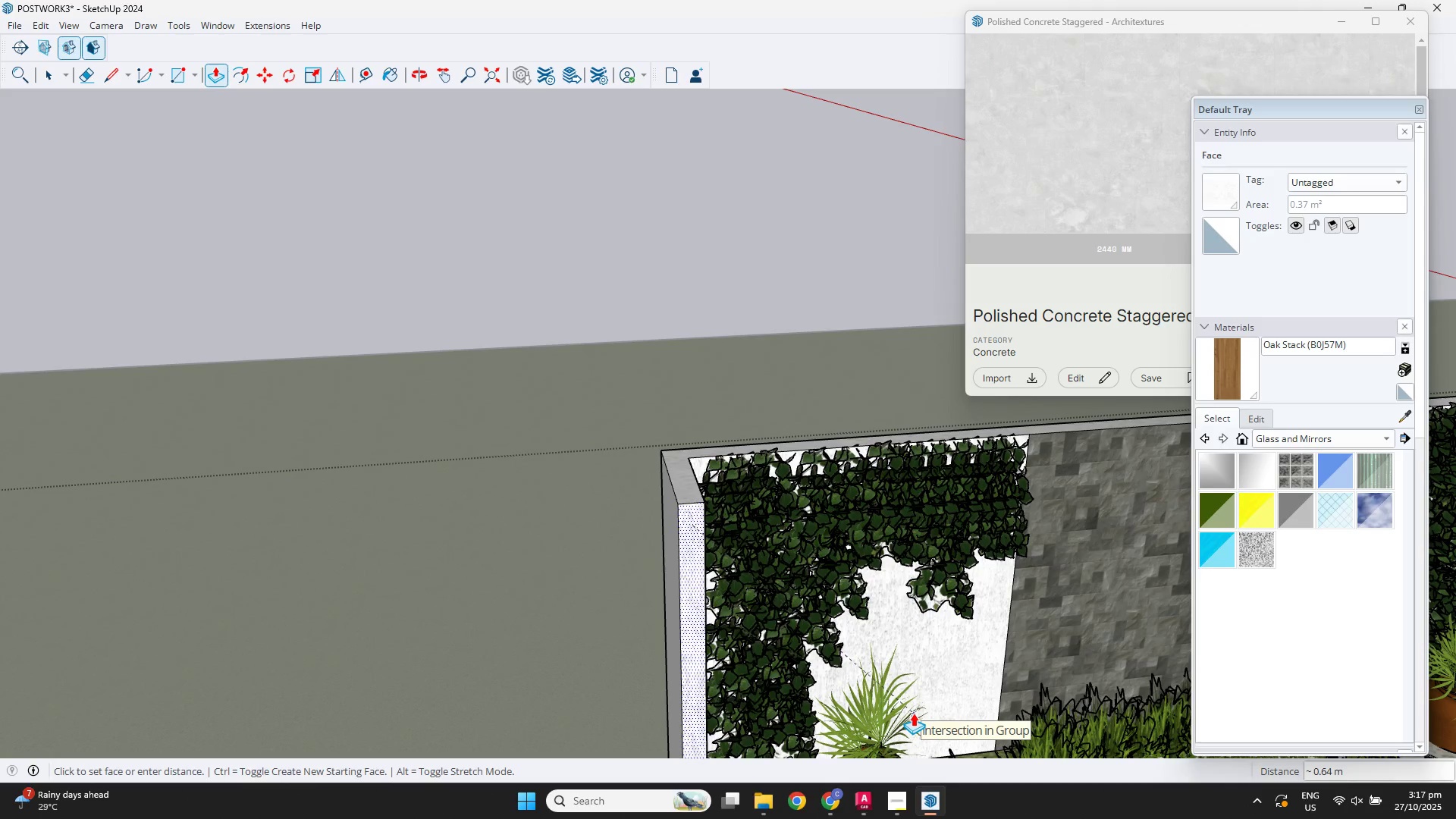 
scroll: coordinate [866, 696], scroll_direction: down, amount: 41.0
 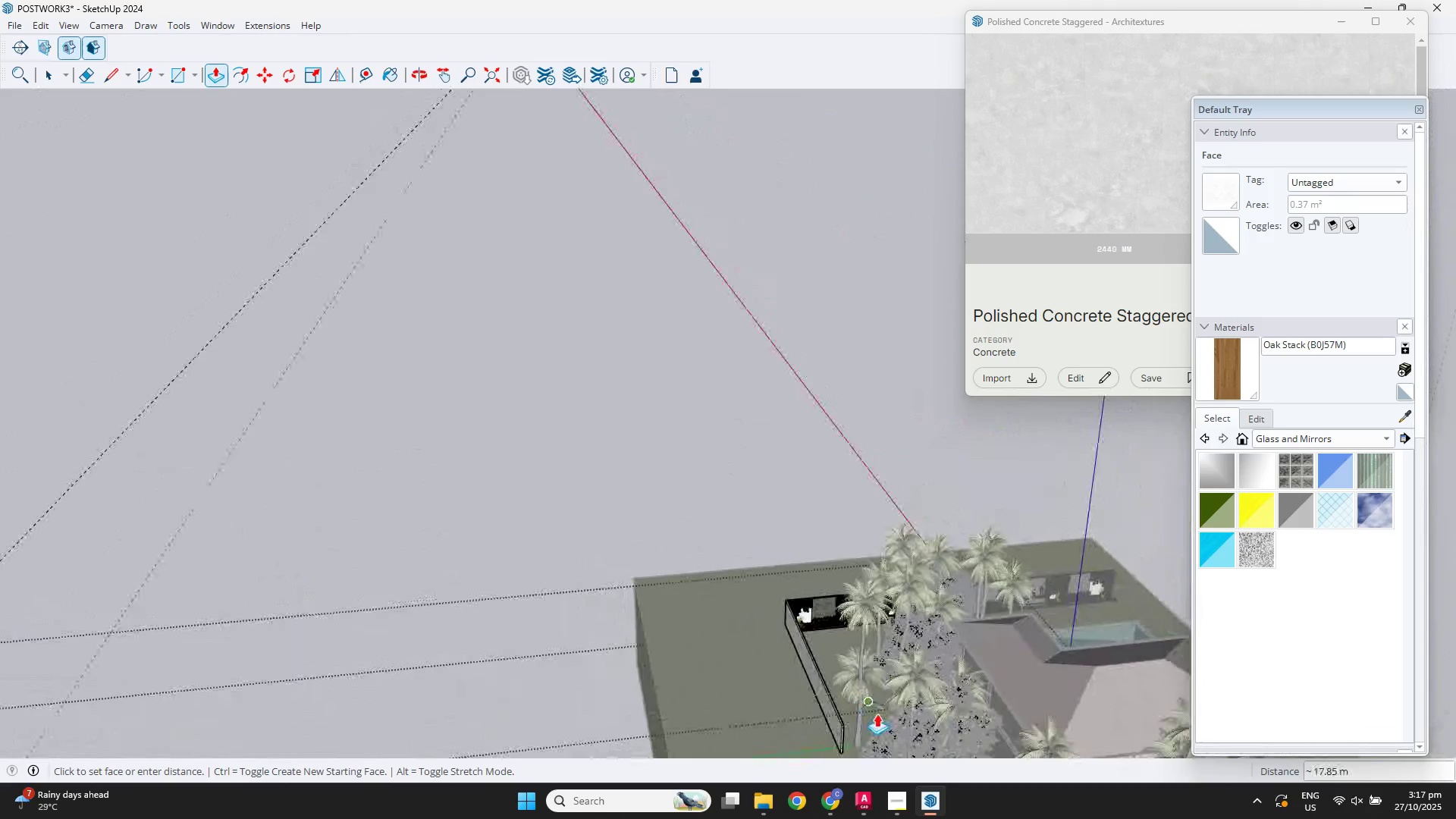 
hold_key(key=ShiftLeft, duration=0.73)
 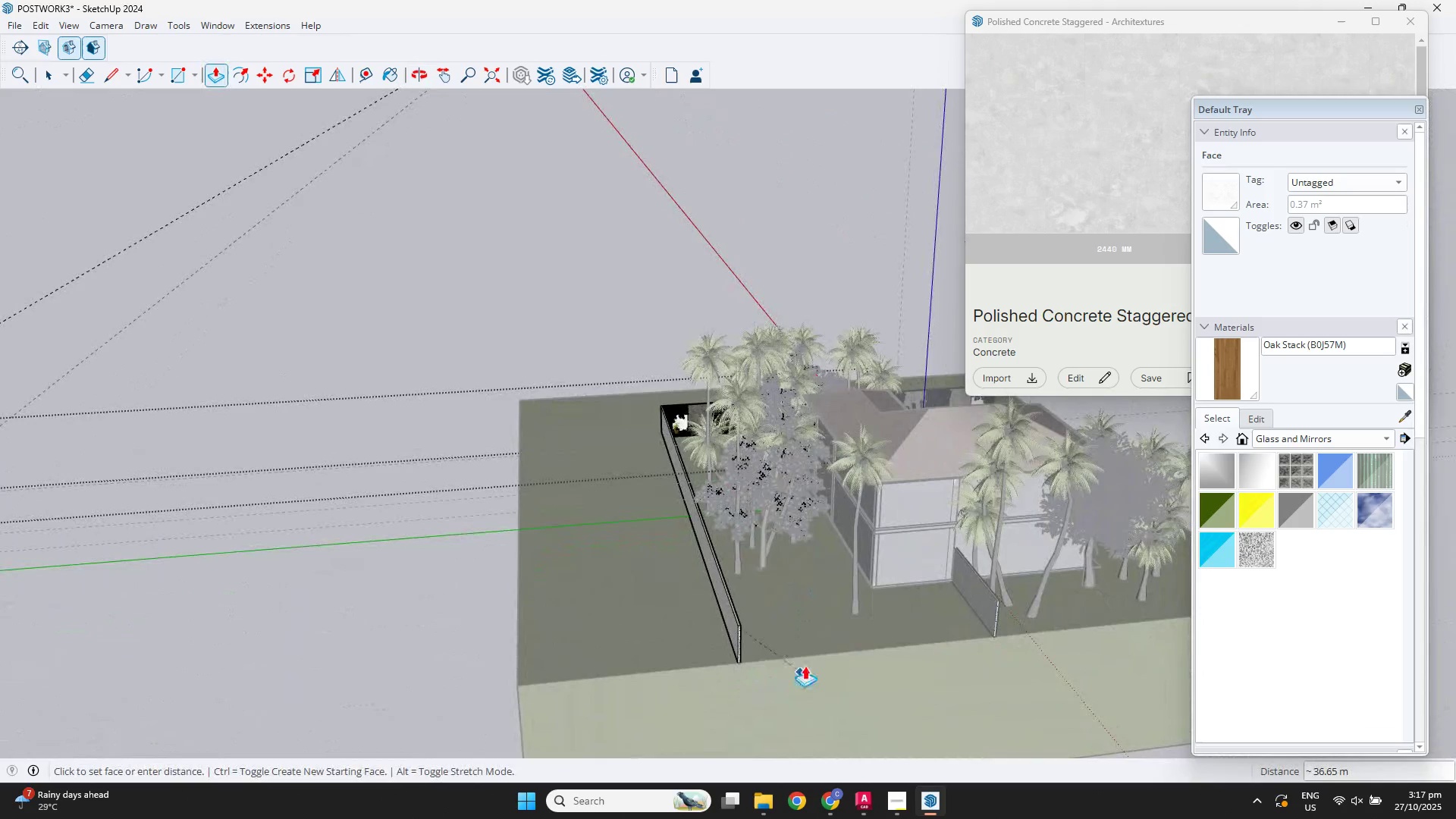 
scroll: coordinate [861, 681], scroll_direction: down, amount: 2.0
 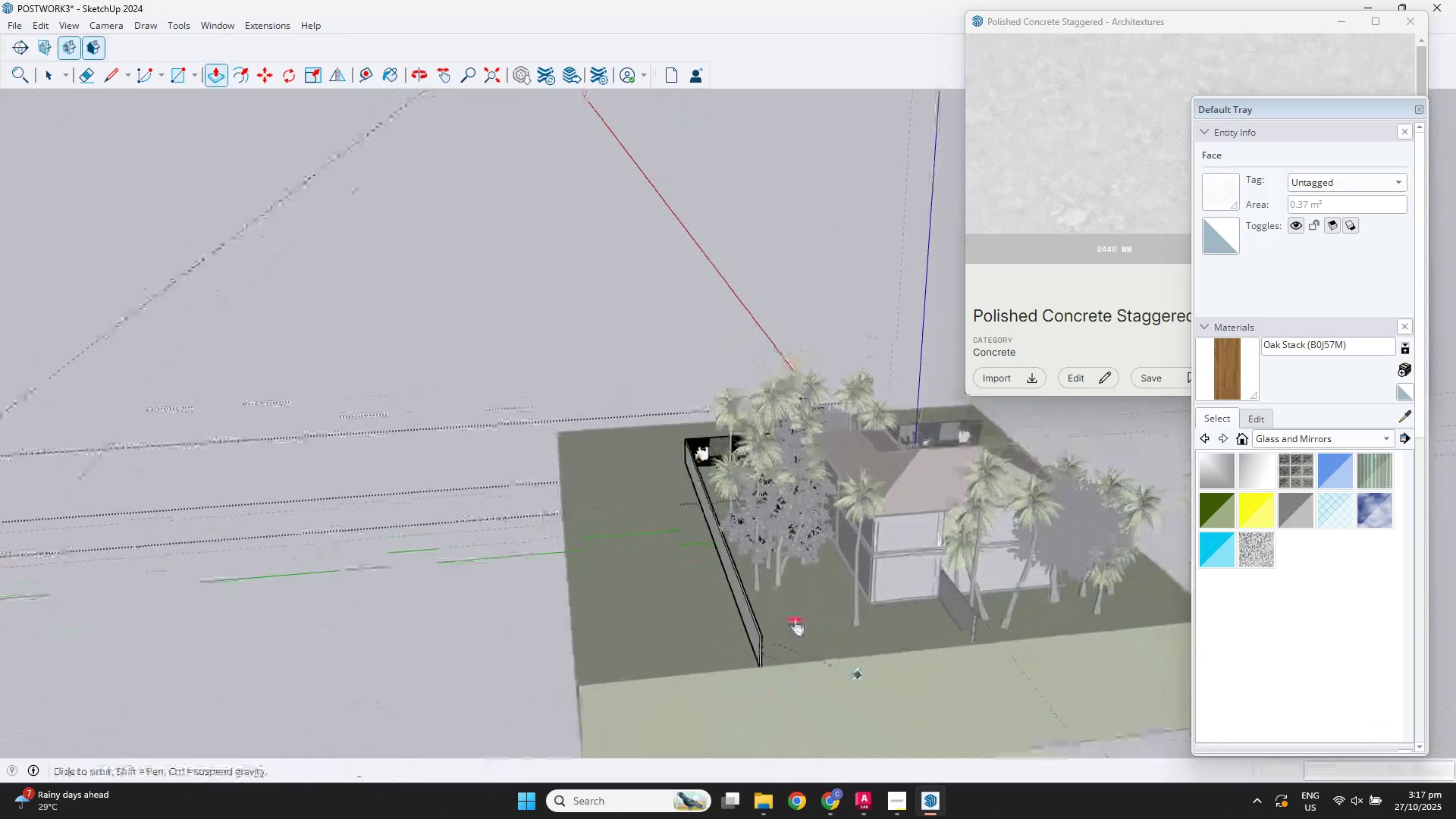 
hold_key(key=ShiftLeft, duration=1.26)
 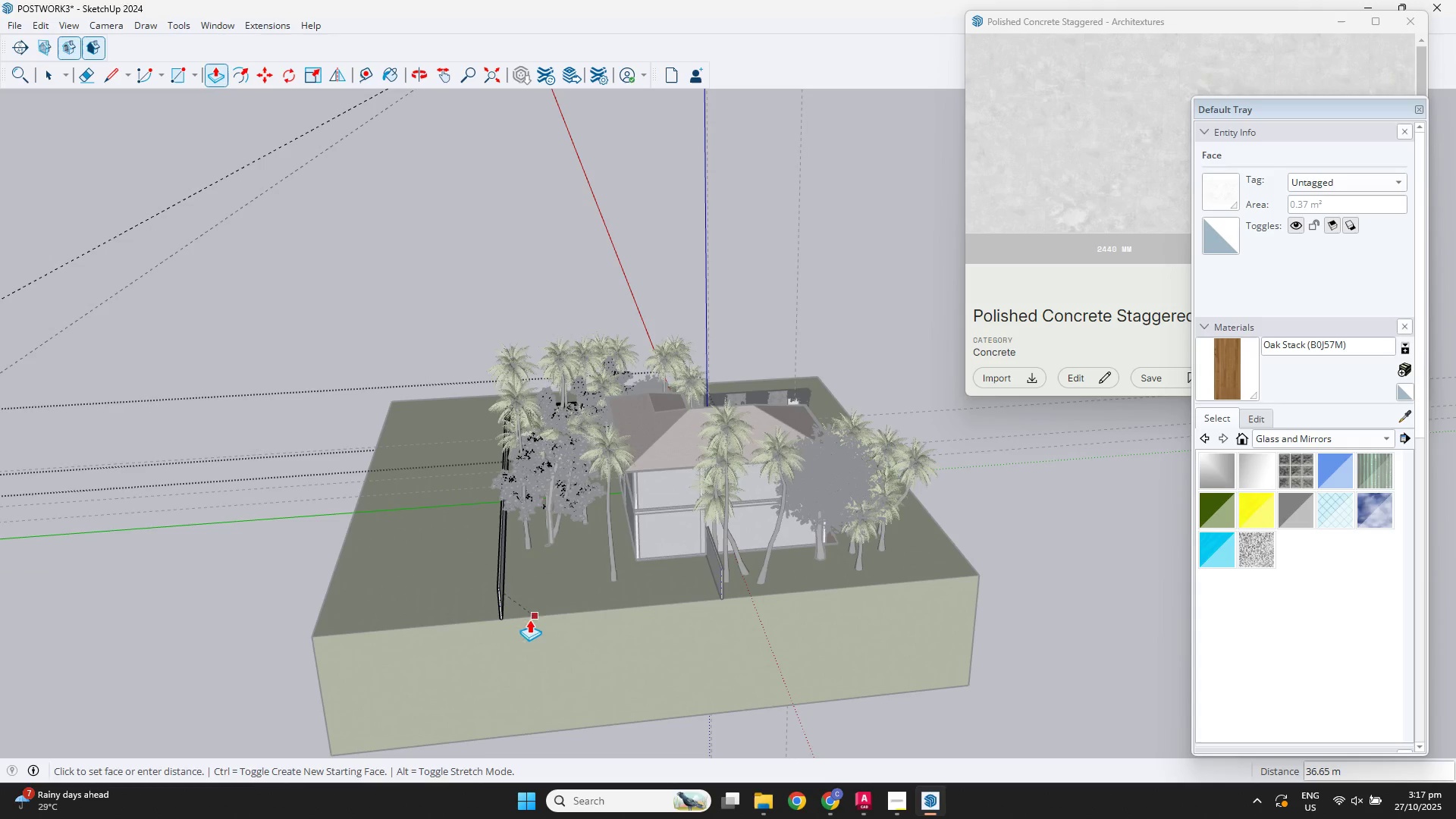 
left_click([526, 621])
 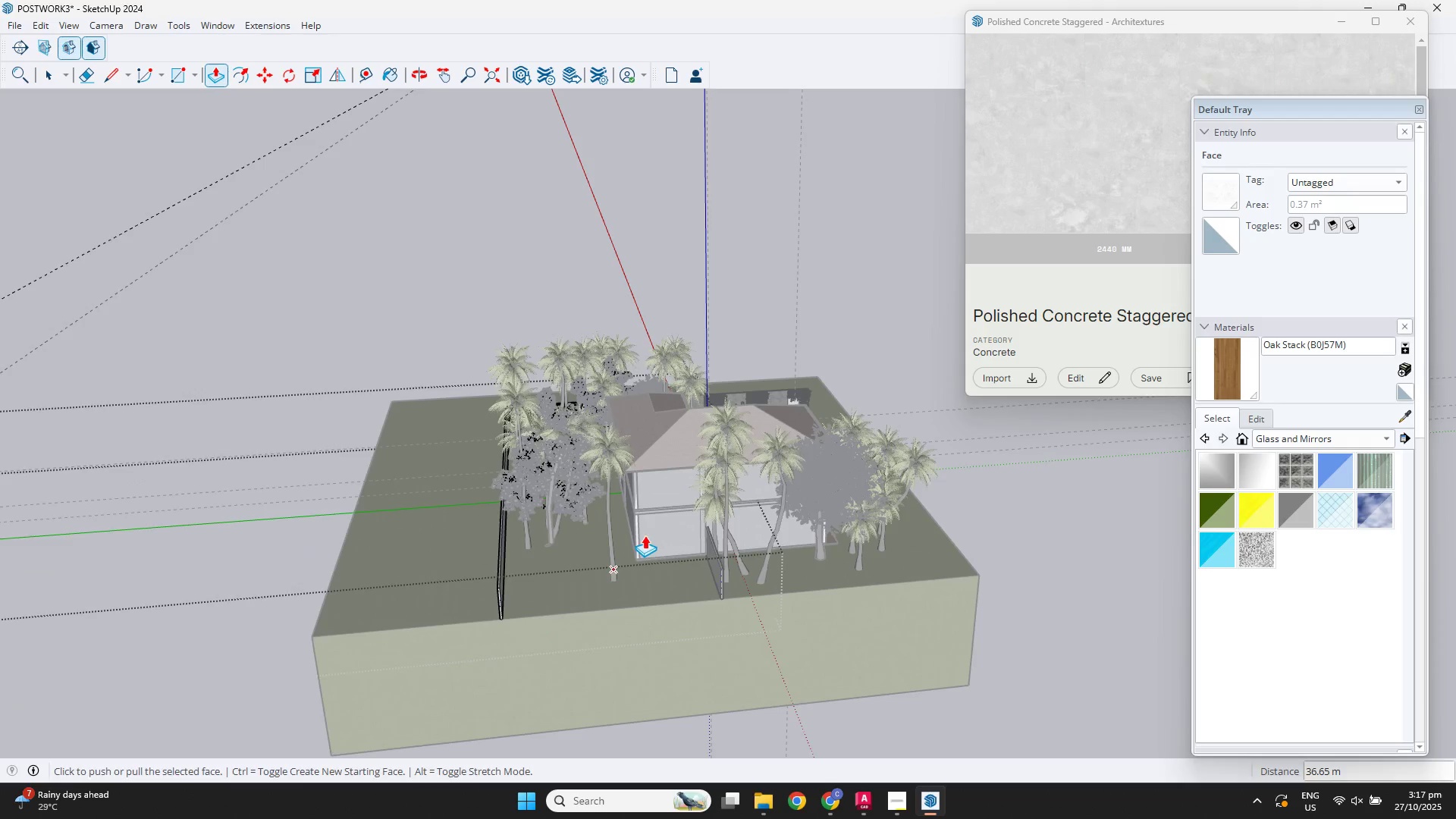 
scroll: coordinate [642, 540], scroll_direction: down, amount: 1.0
 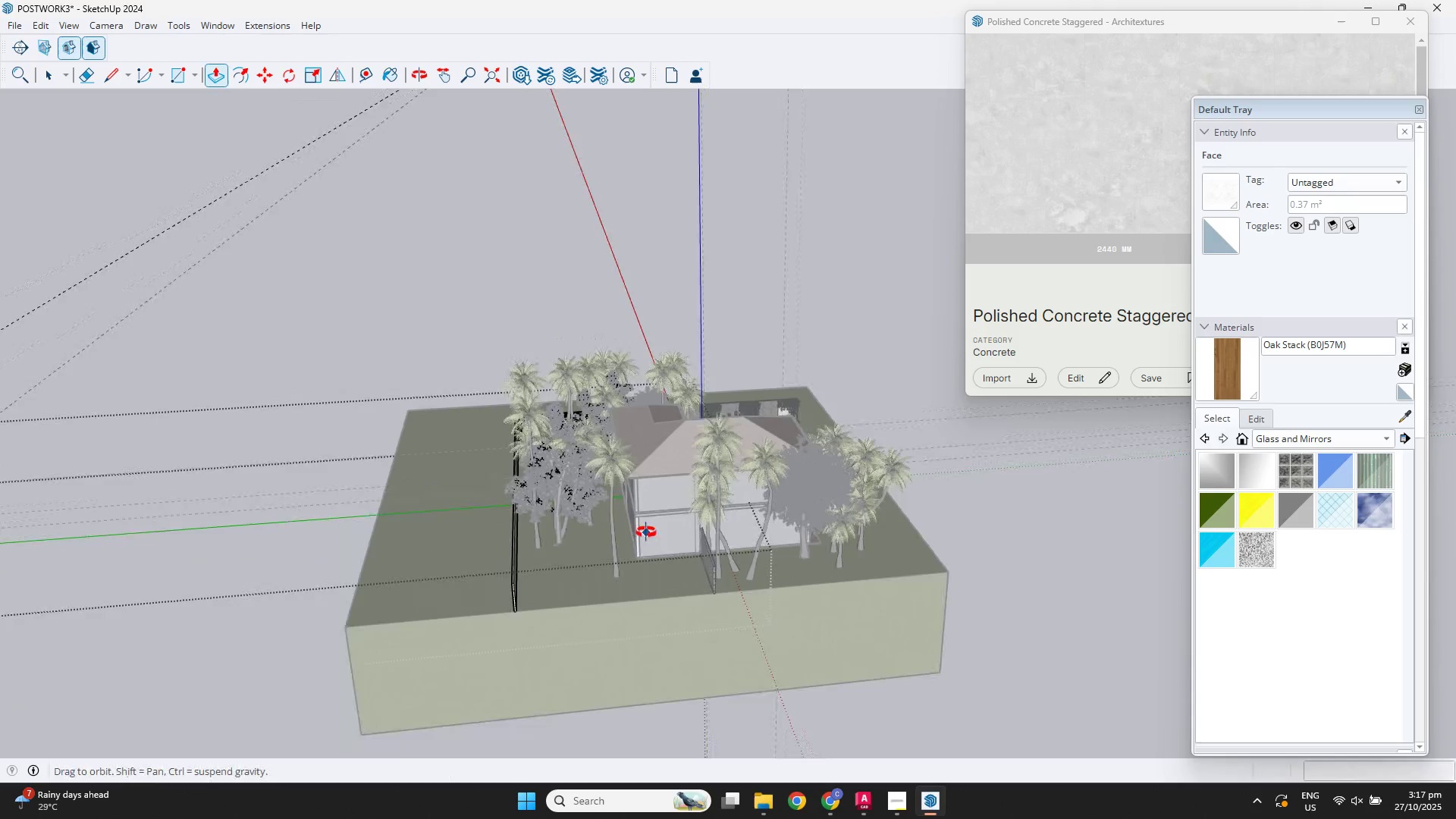 
hold_key(key=ShiftLeft, duration=0.33)
 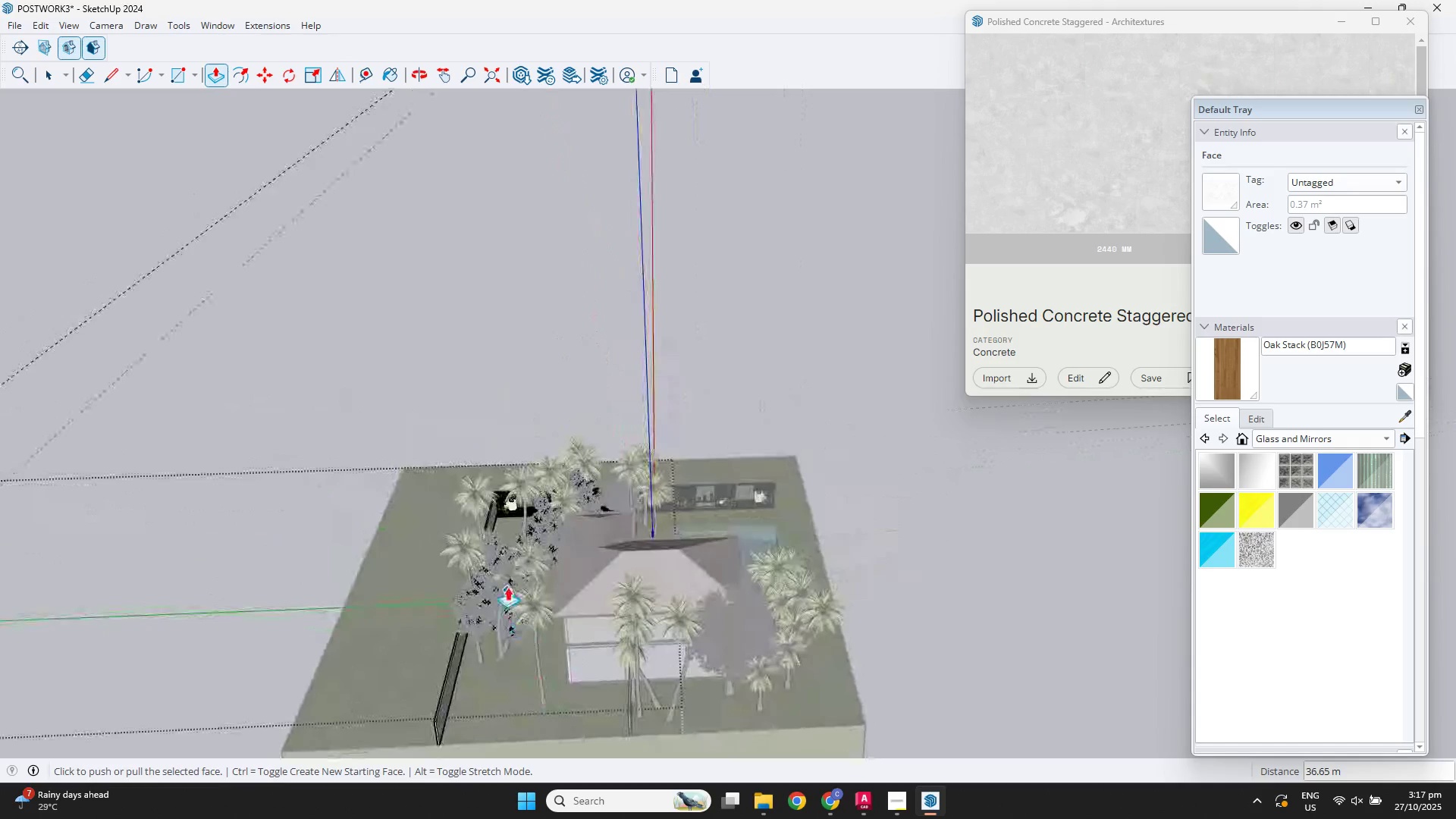 
key(Control+Z)
 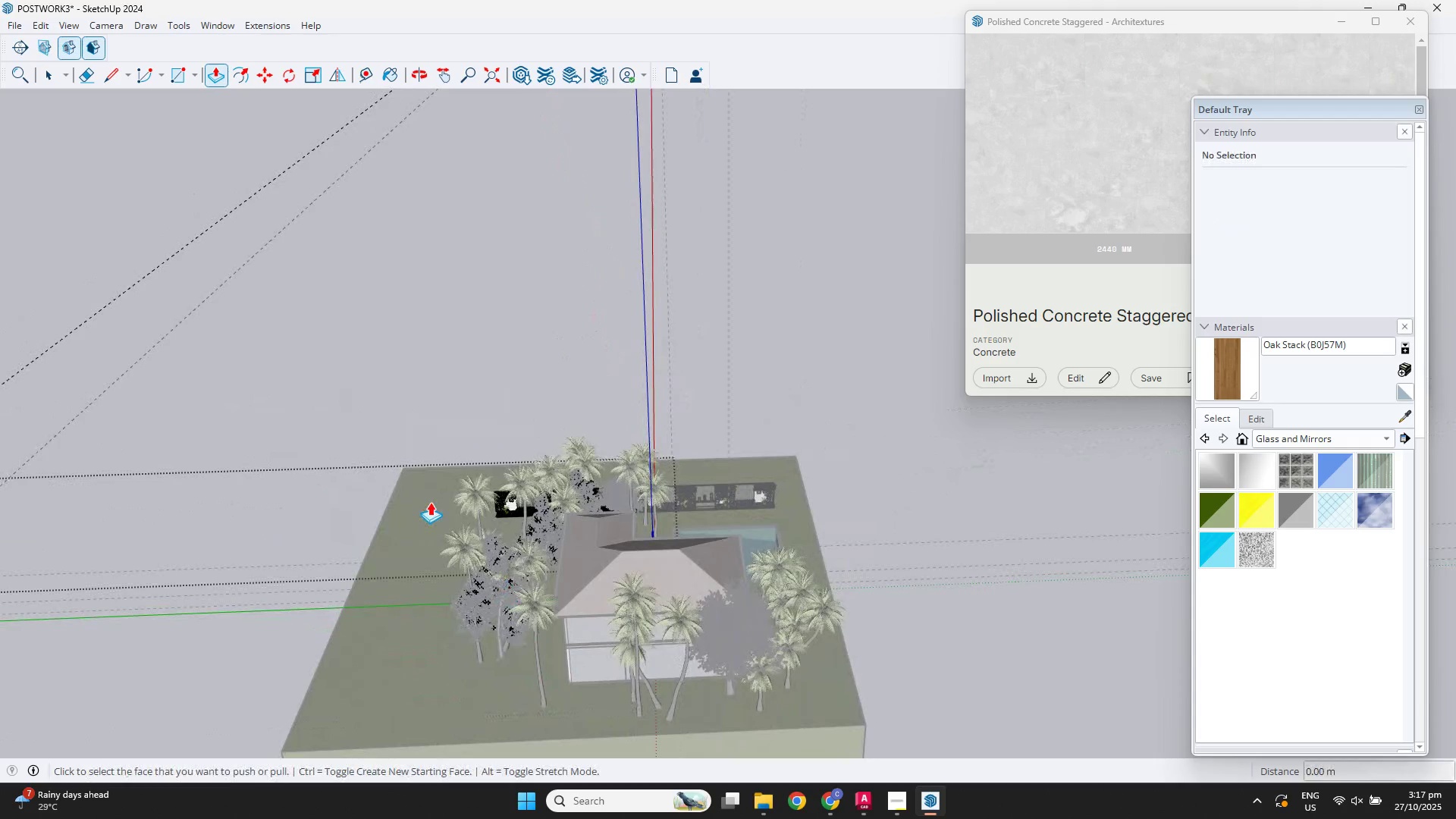 
scroll: coordinate [524, 450], scroll_direction: up, amount: 17.0
 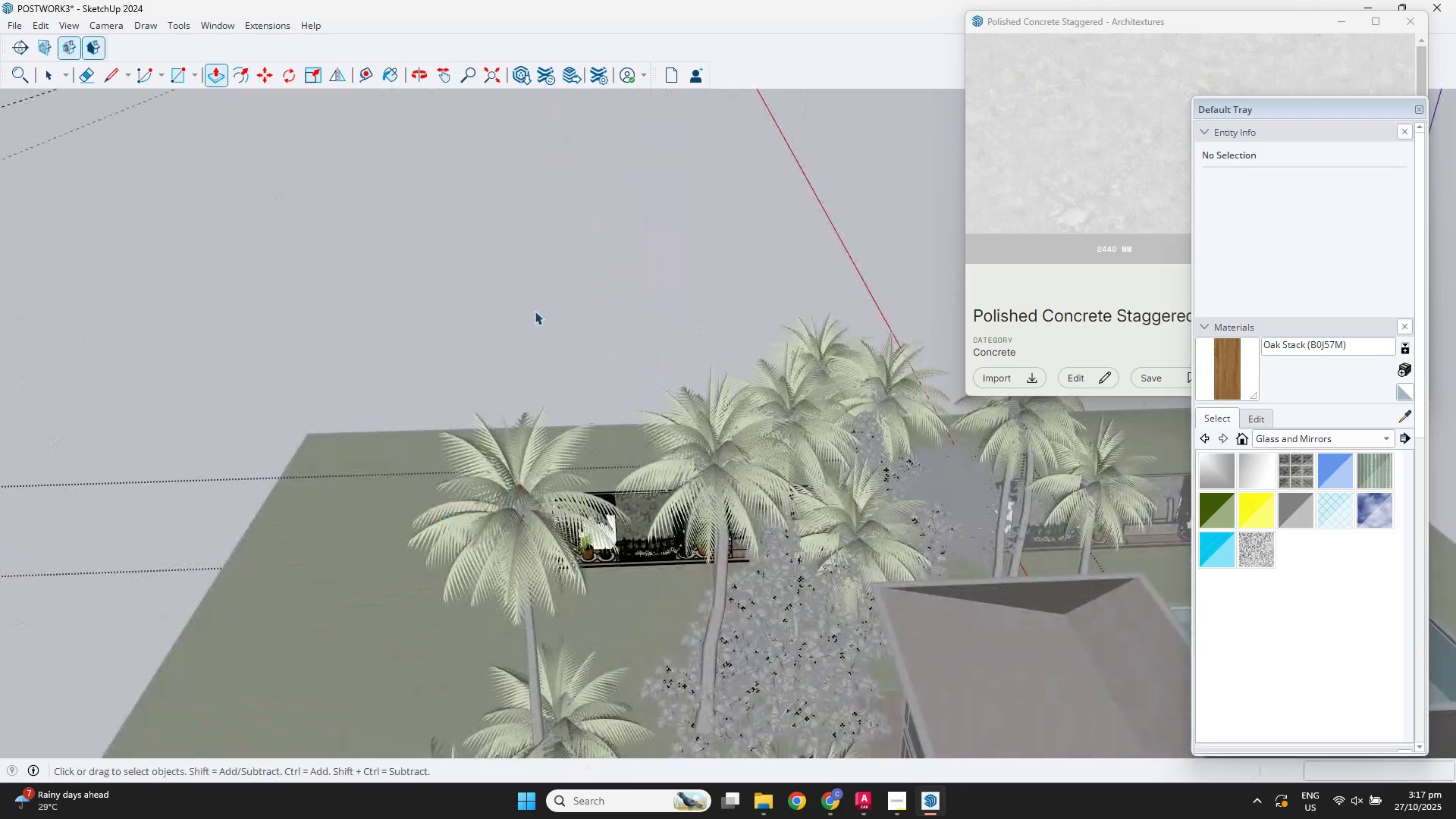 
key(Space)
 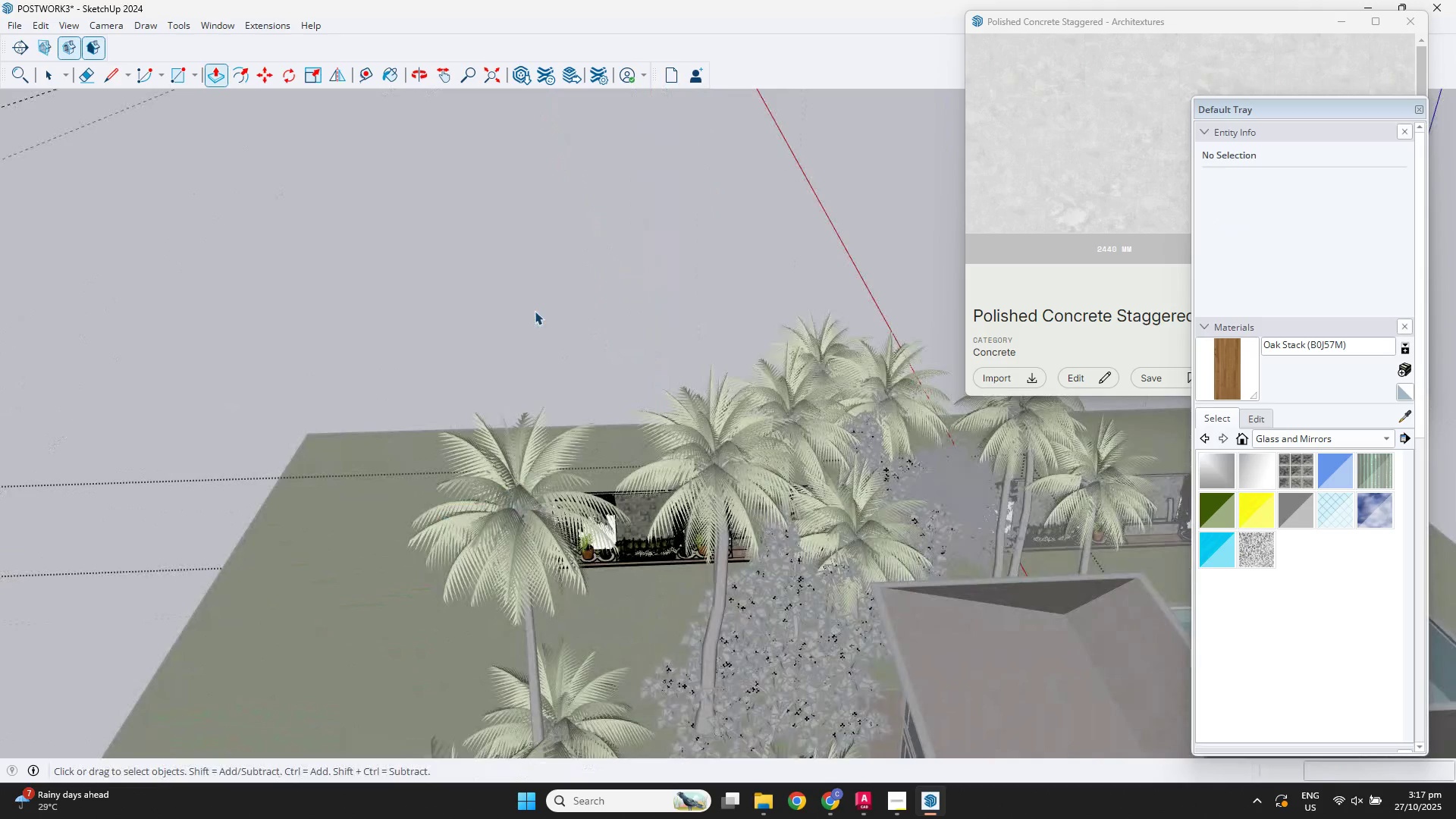 
left_click([531, 306])
 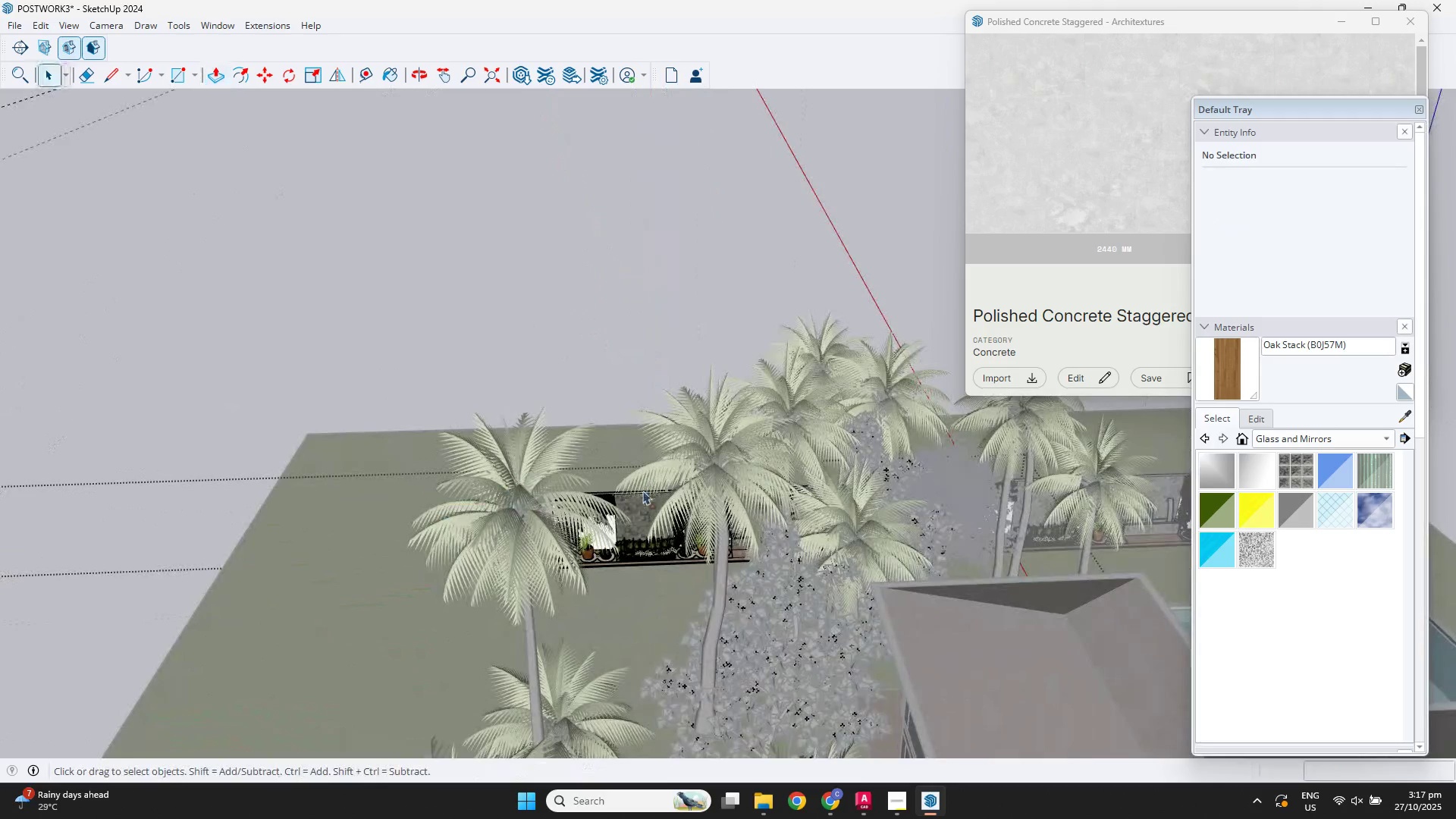 
scroll: coordinate [628, 509], scroll_direction: up, amount: 7.0
 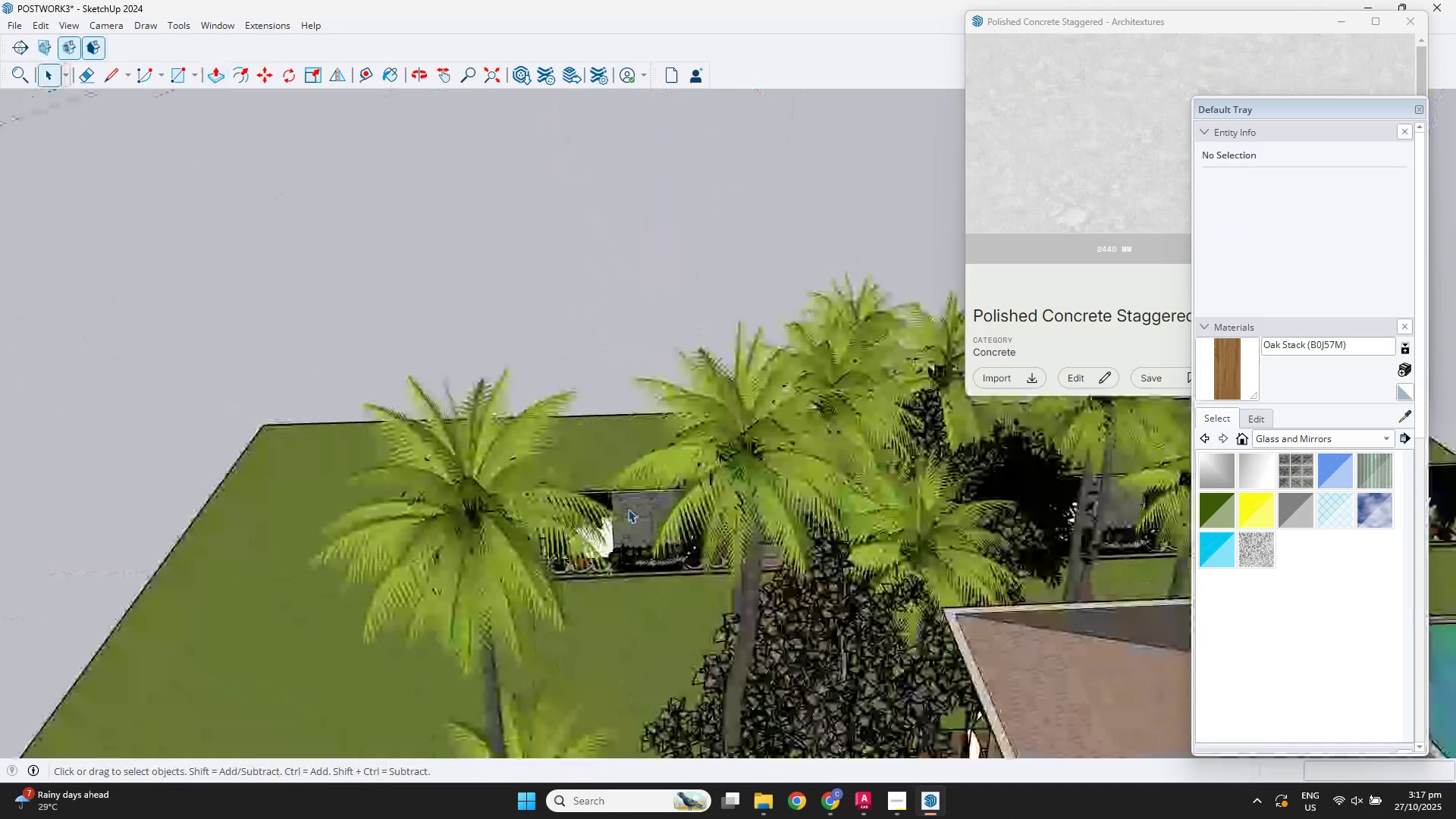 
left_click([628, 509])
 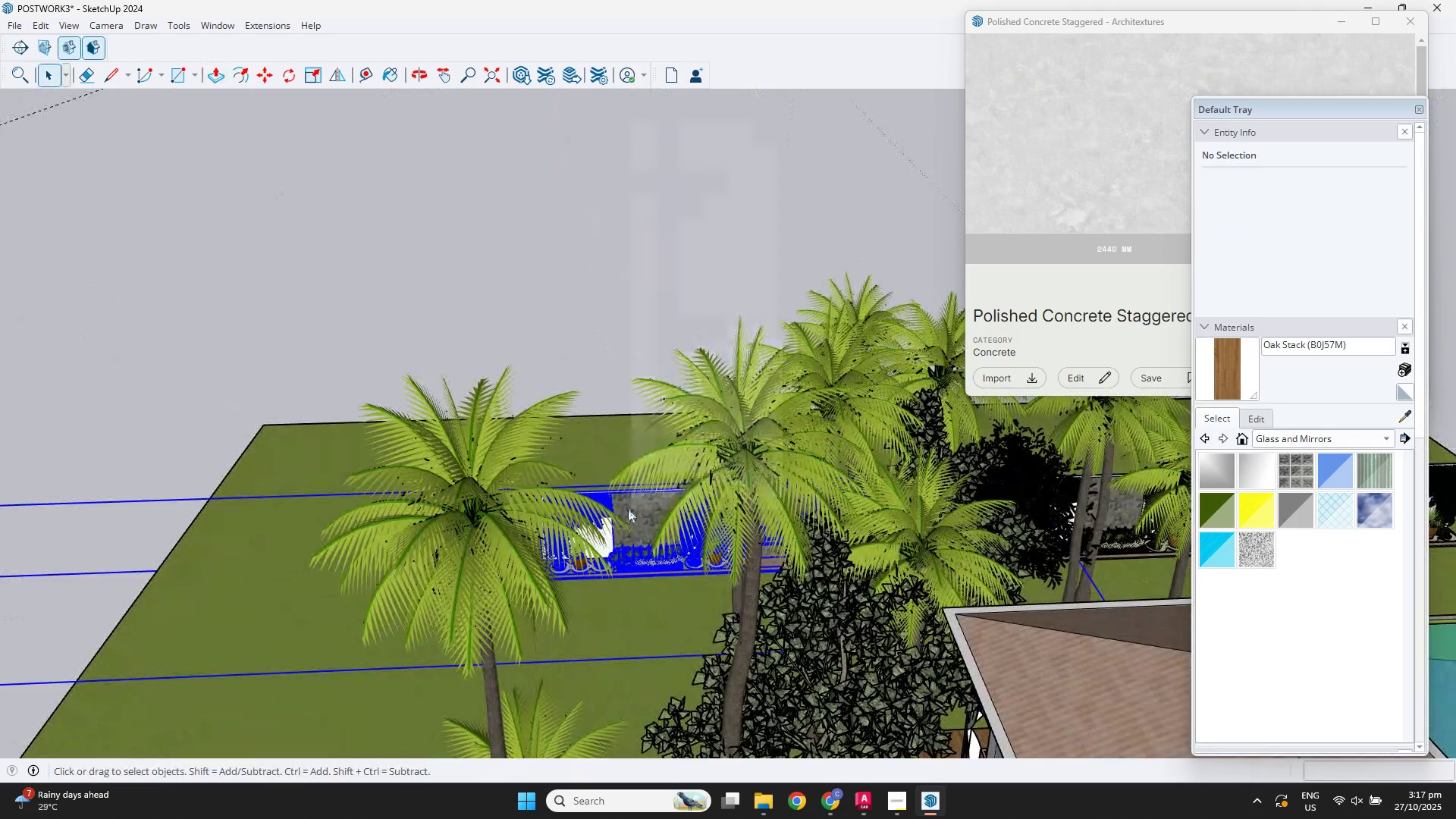 
right_click([628, 509])
 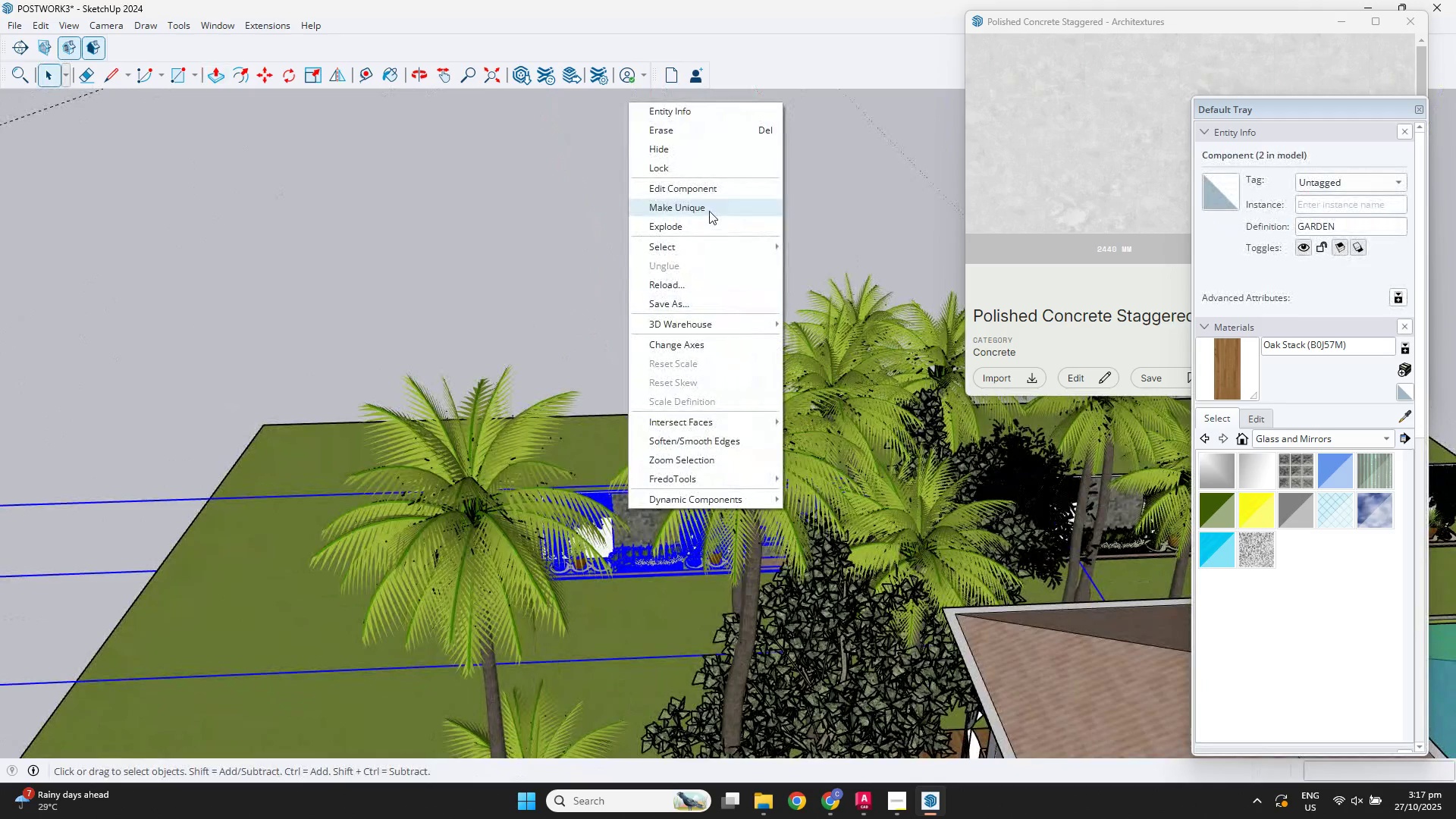 
left_click([709, 211])
 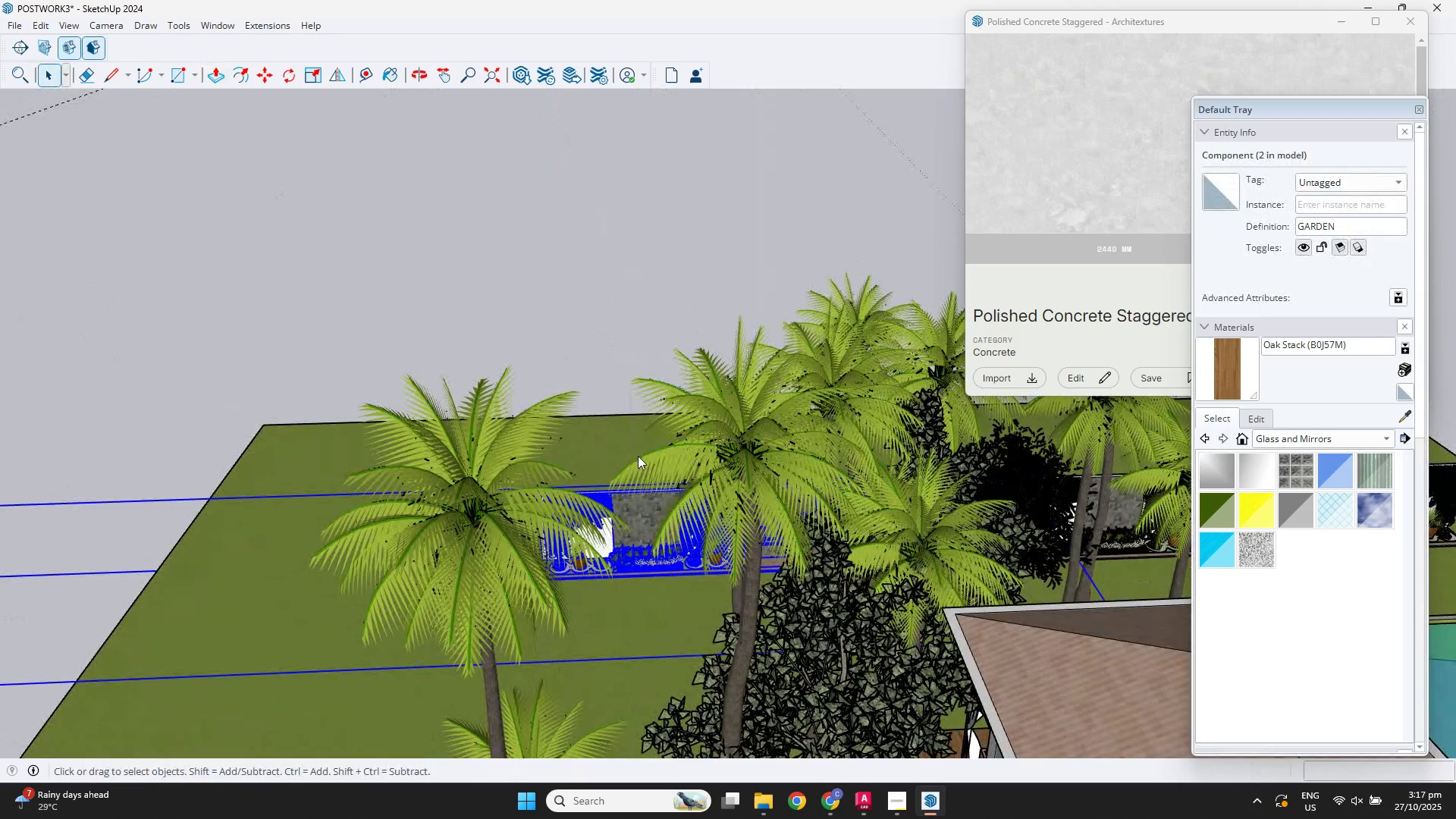 
scroll: coordinate [445, 493], scroll_direction: up, amount: 33.0
 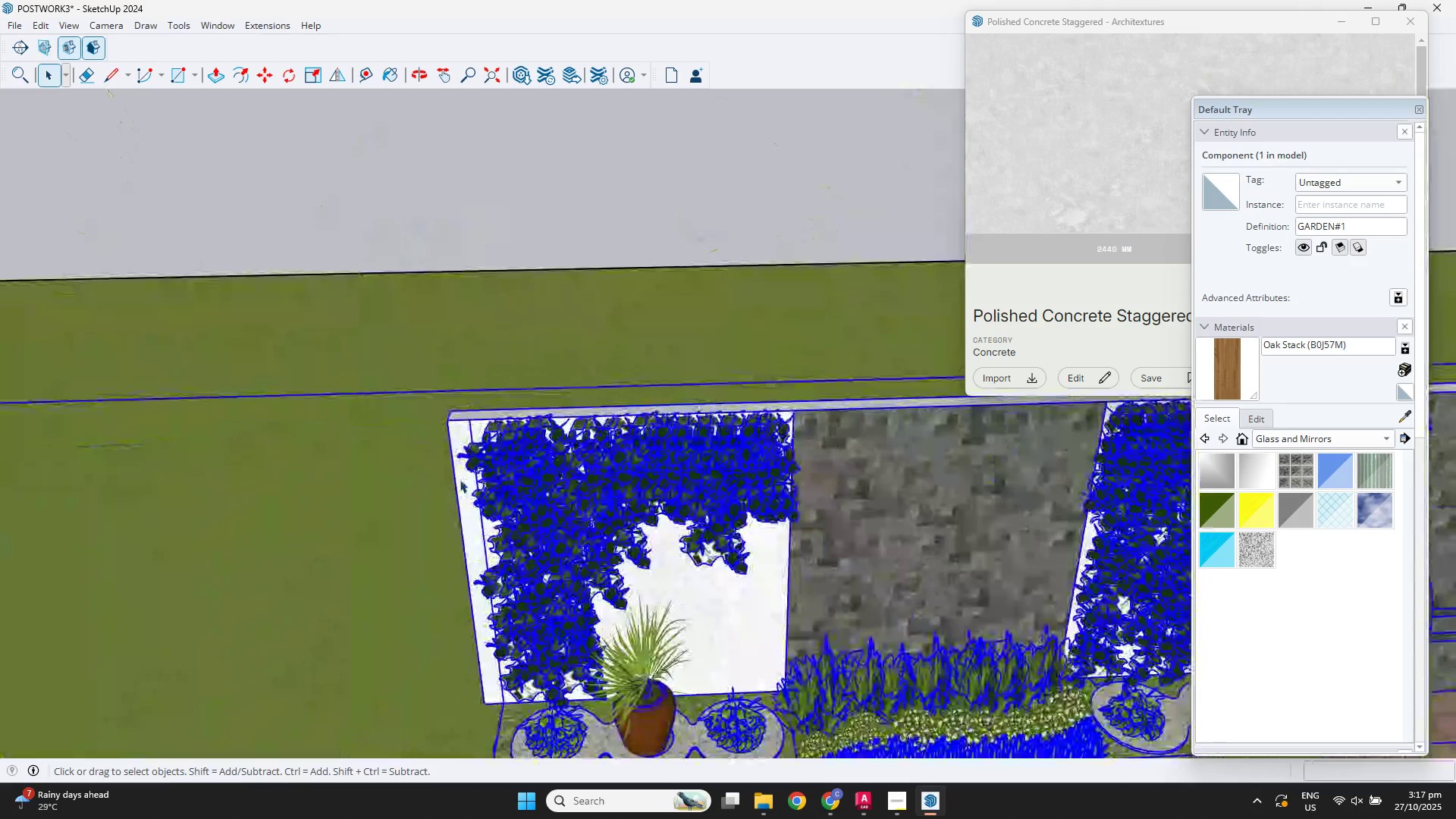 
double_click([460, 479])
 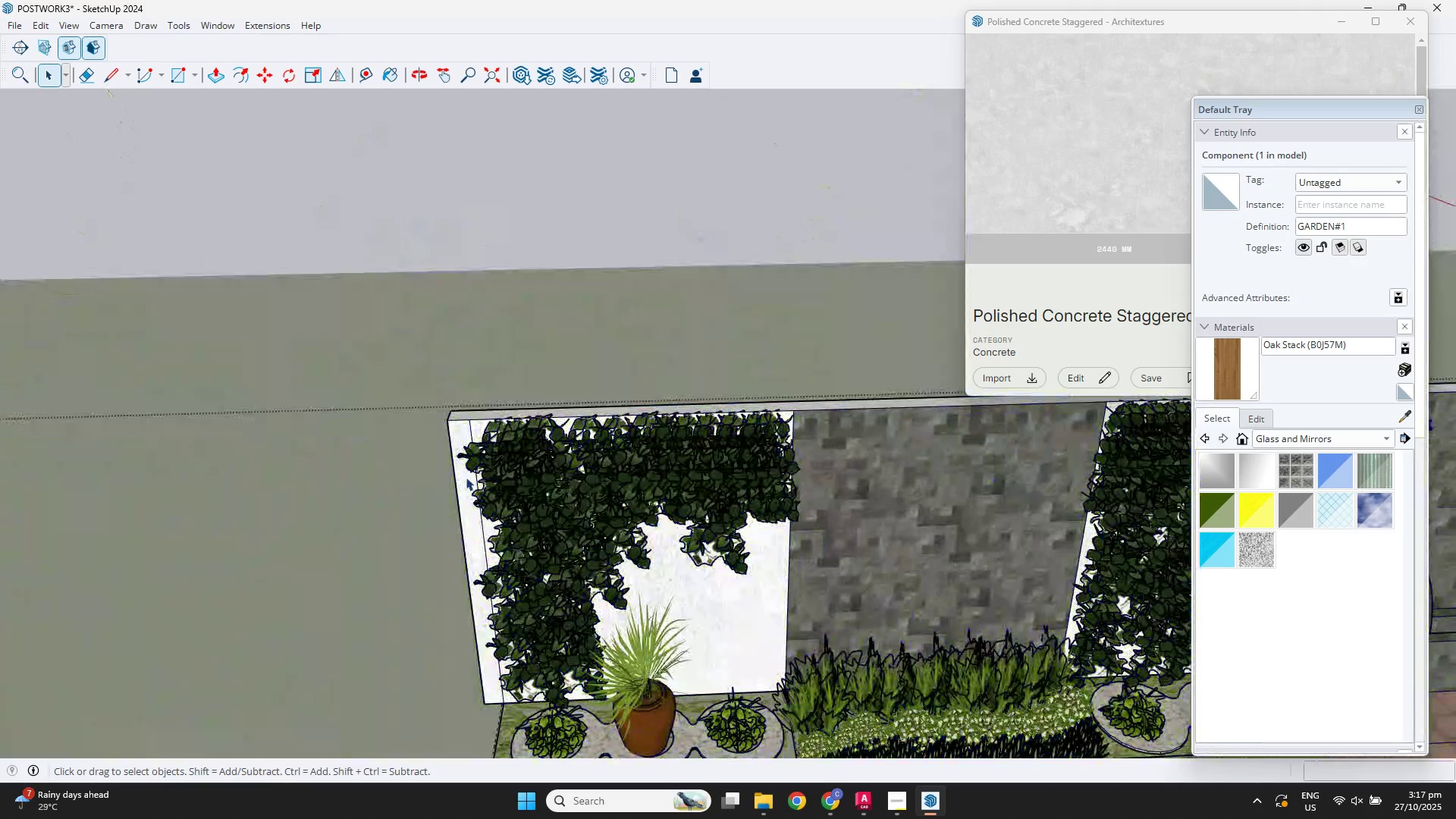 
triple_click([466, 477])
 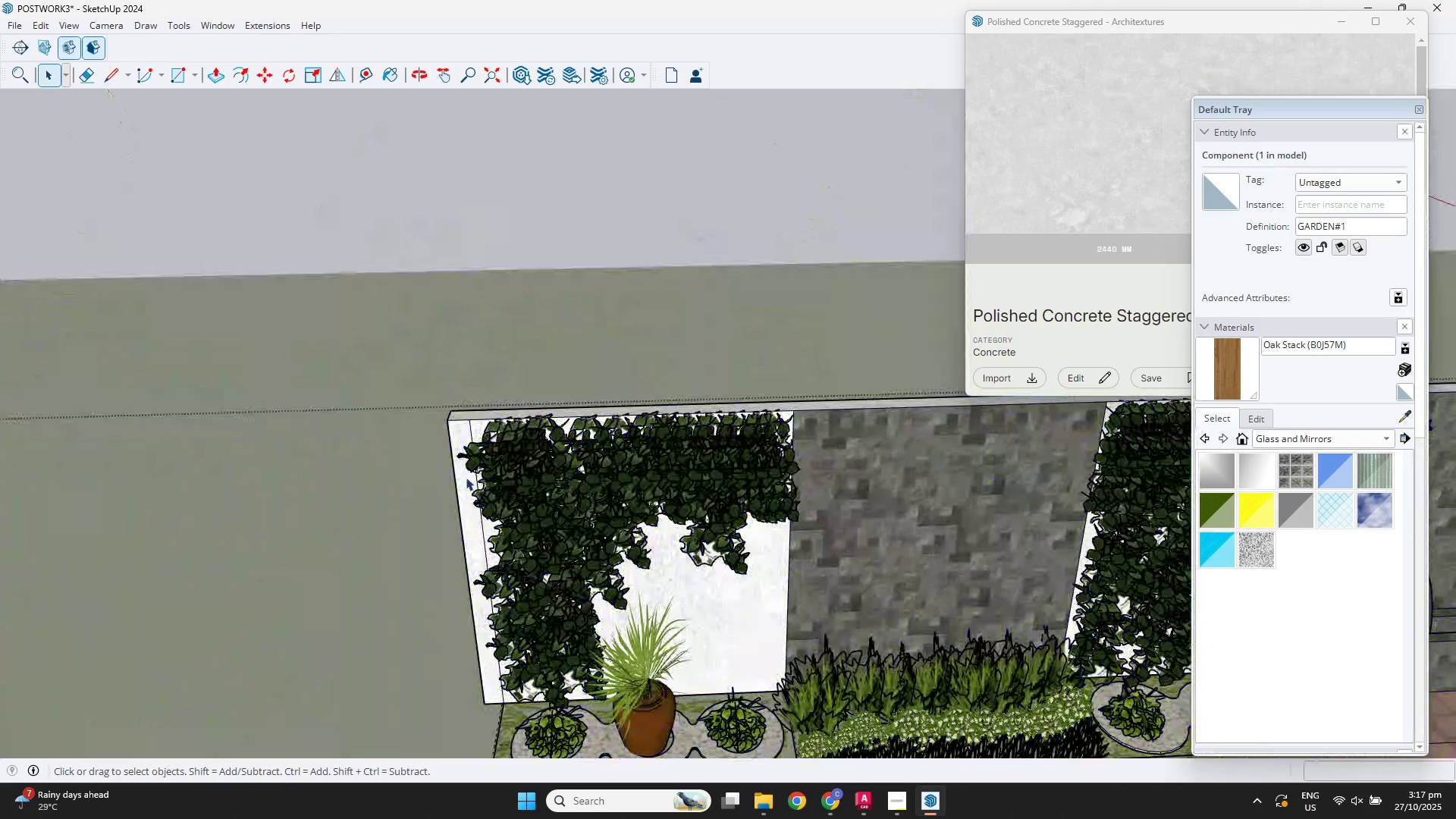 
triple_click([466, 477])
 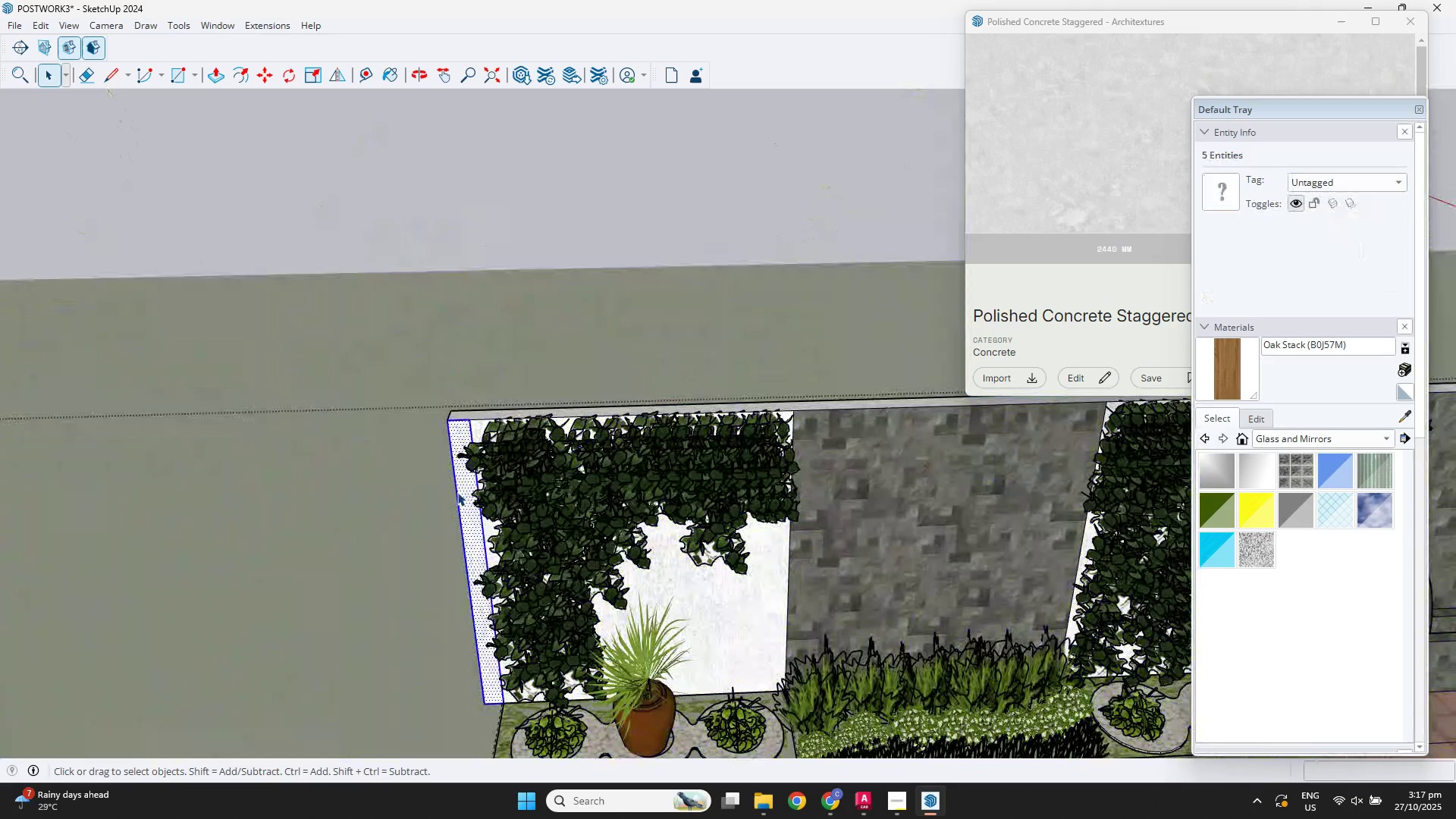 
key(P)
 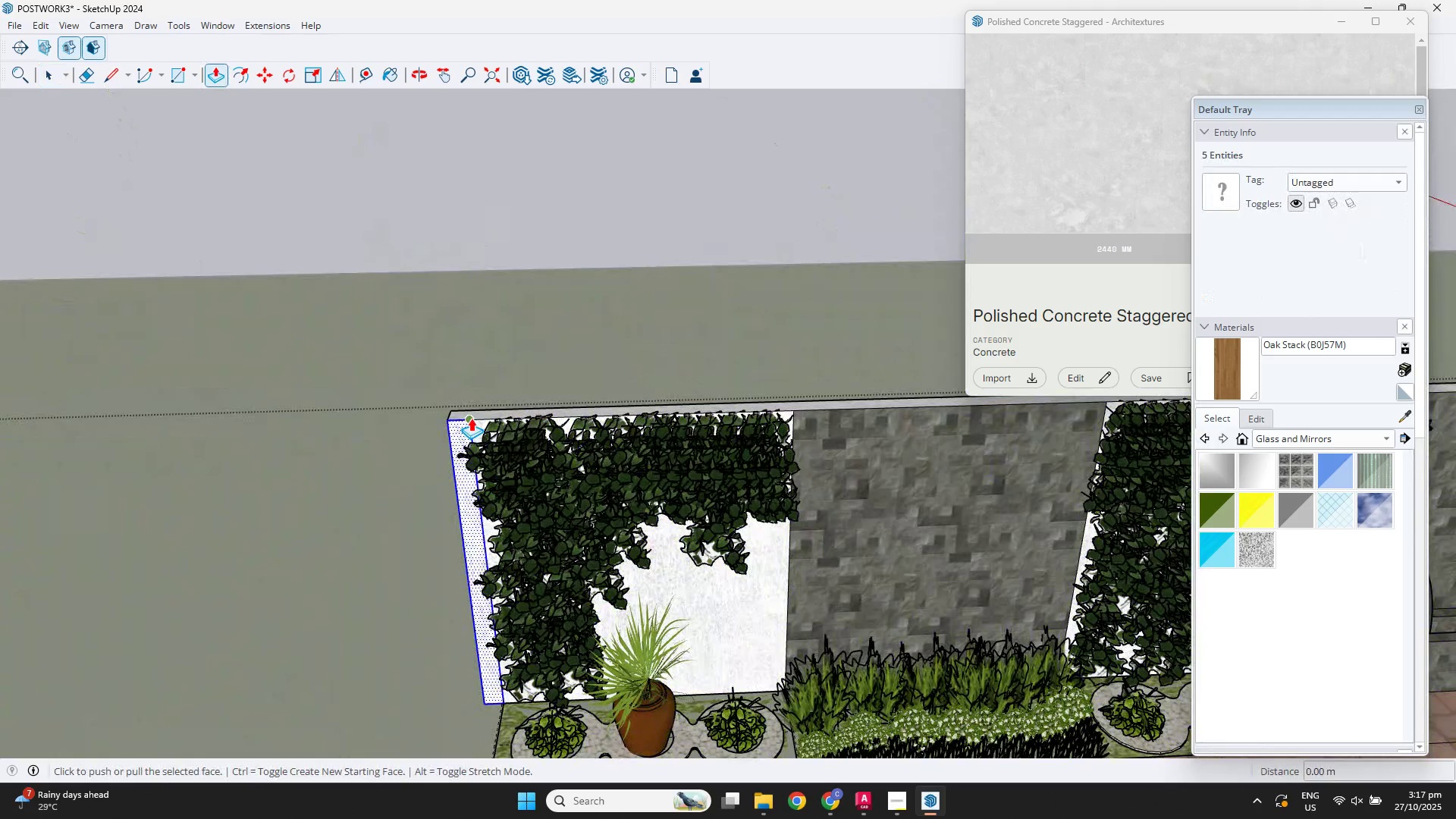 
left_click([471, 418])
 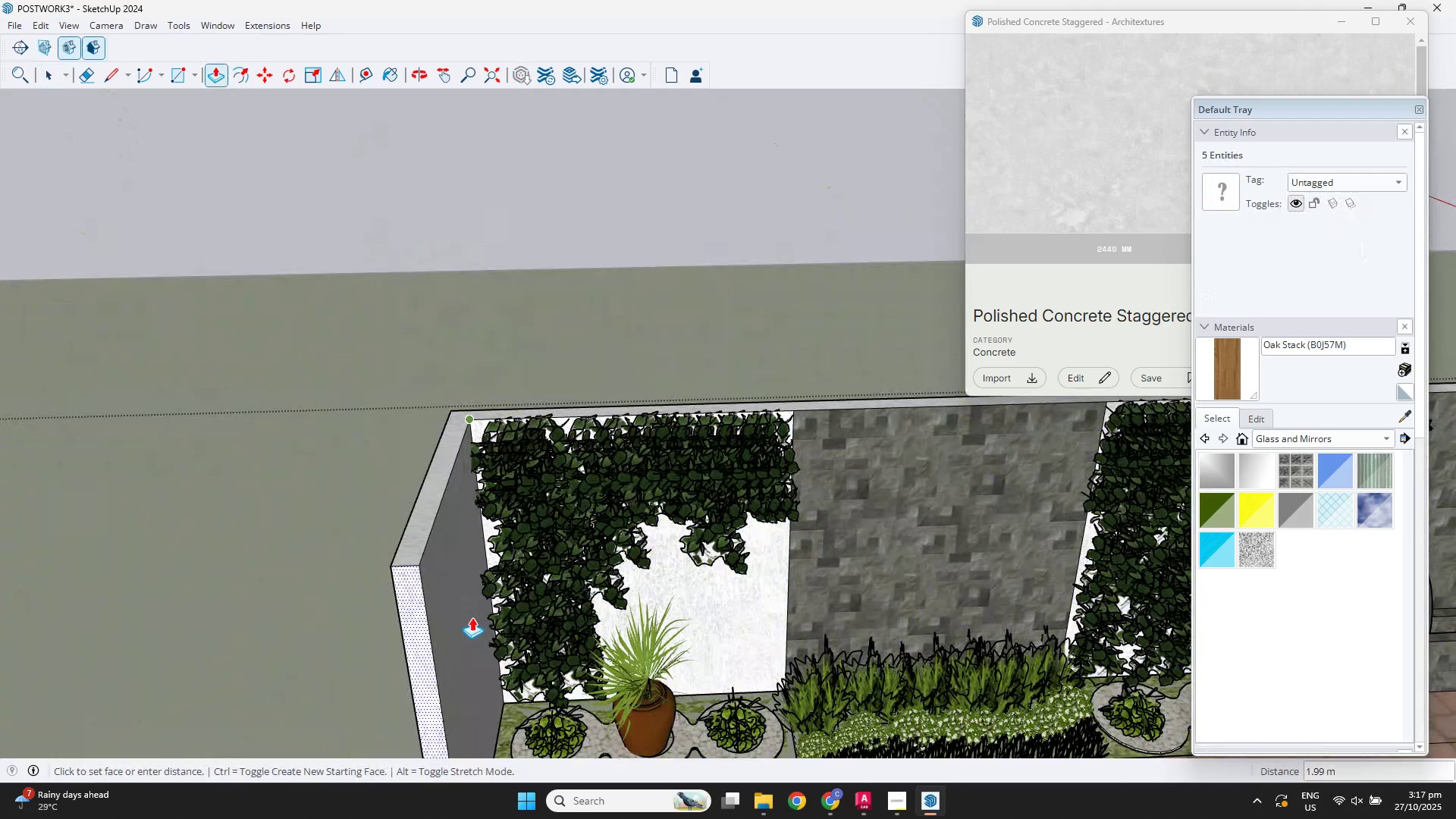 
scroll: coordinate [596, 656], scroll_direction: down, amount: 37.0
 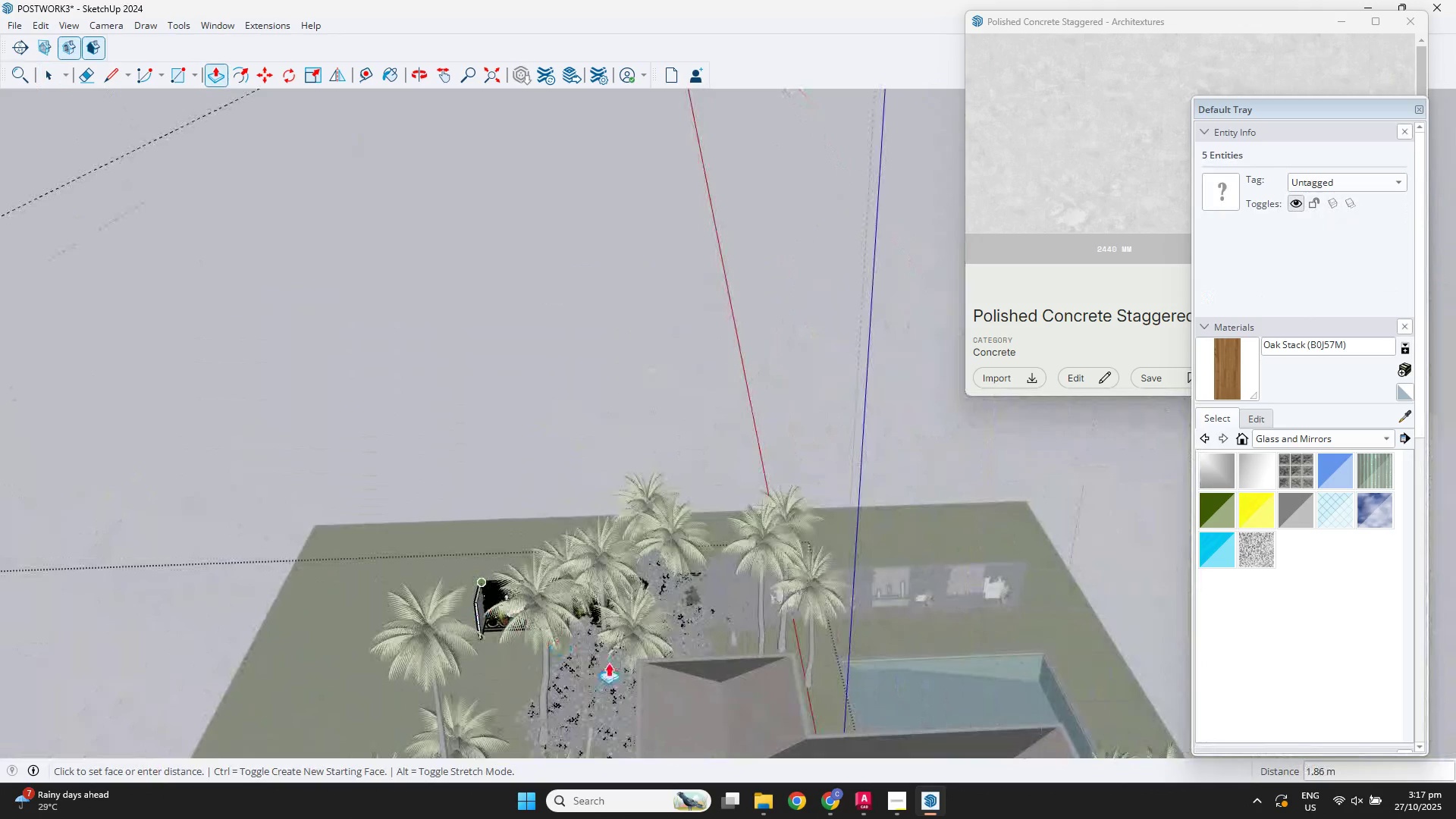 
hold_key(key=ShiftLeft, duration=0.79)
 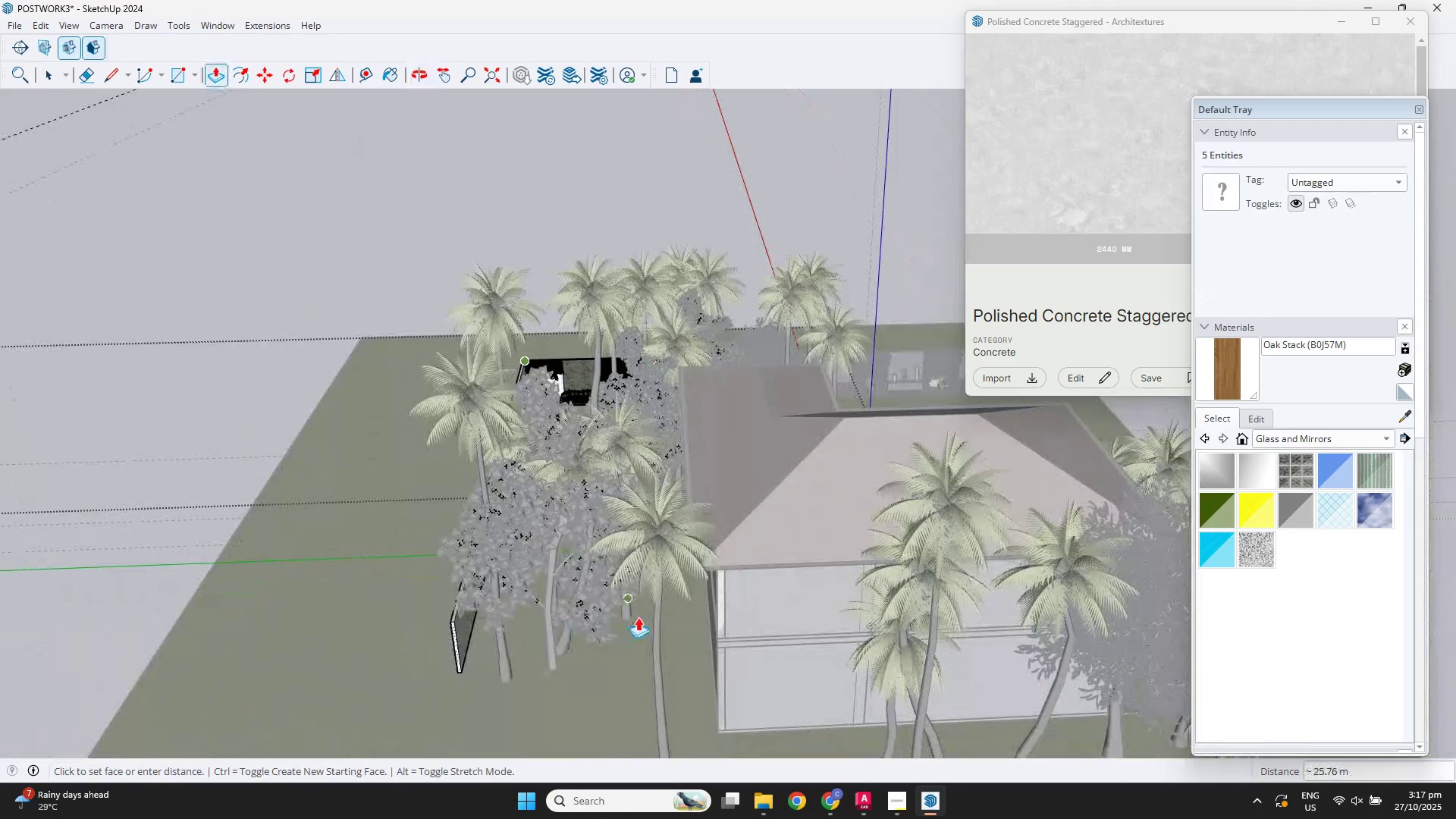 
scroll: coordinate [639, 635], scroll_direction: down, amount: 3.0
 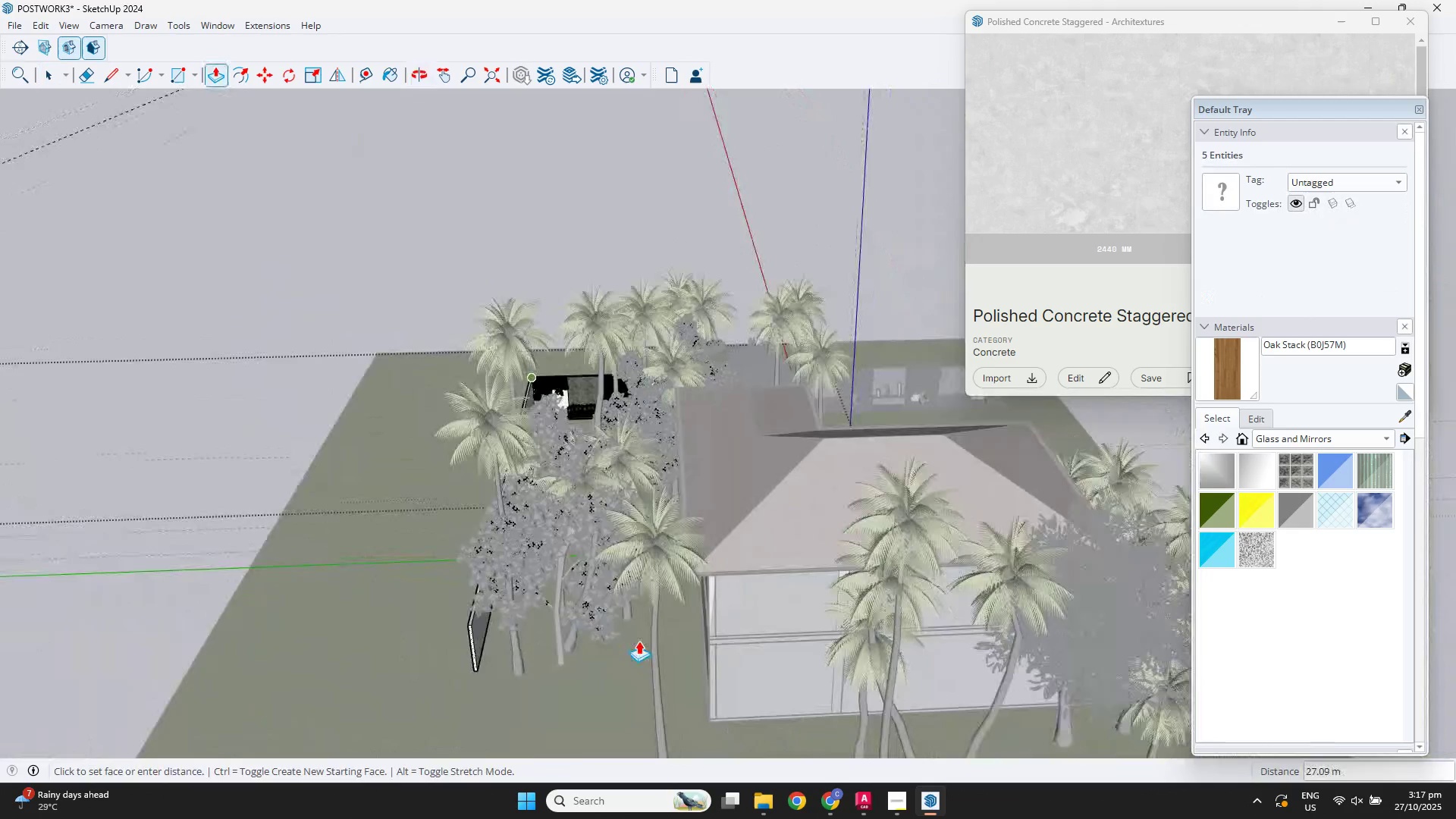 
hold_key(key=ShiftLeft, duration=0.4)
 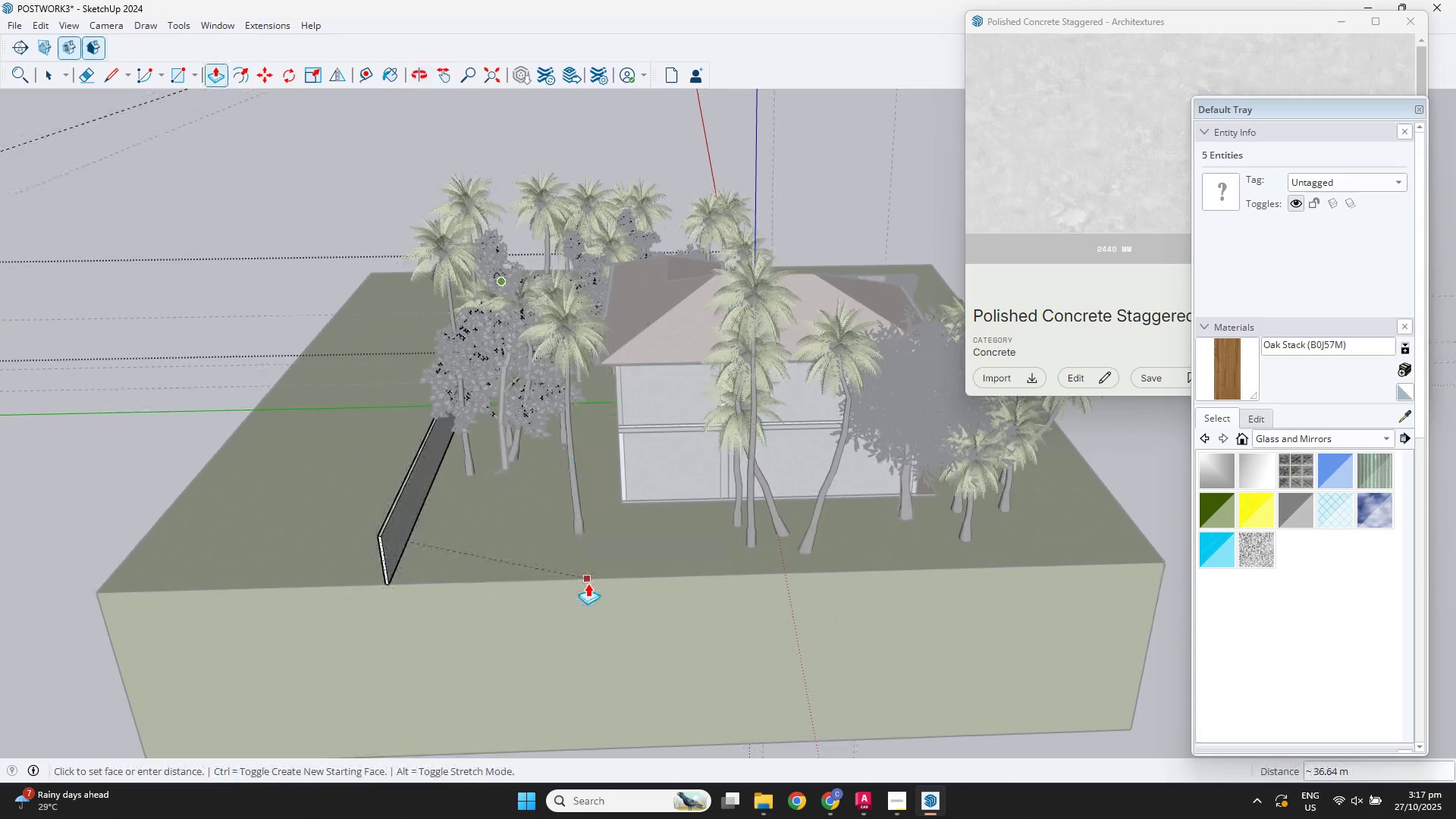 
left_click([588, 583])
 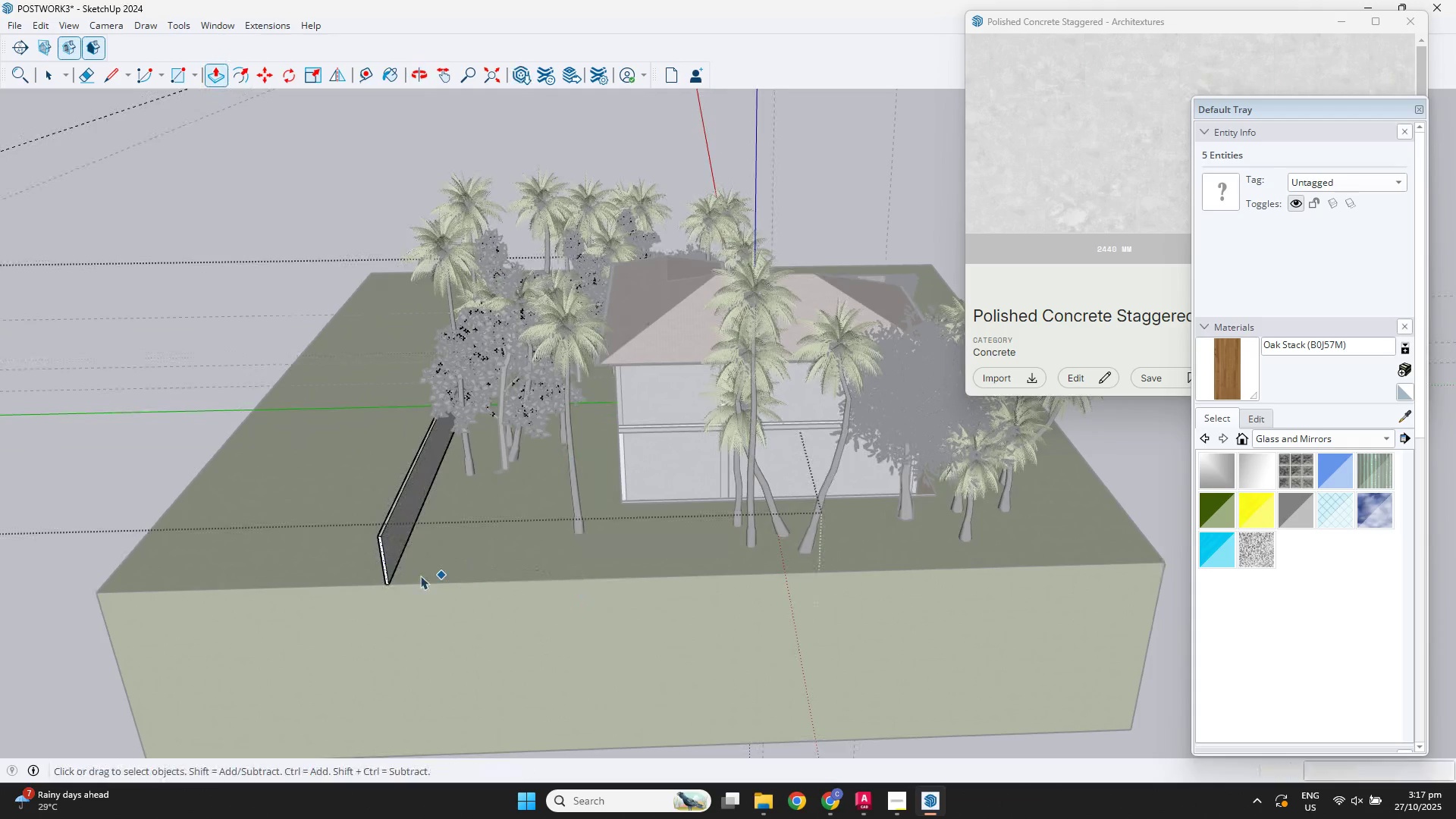 
key(Space)
 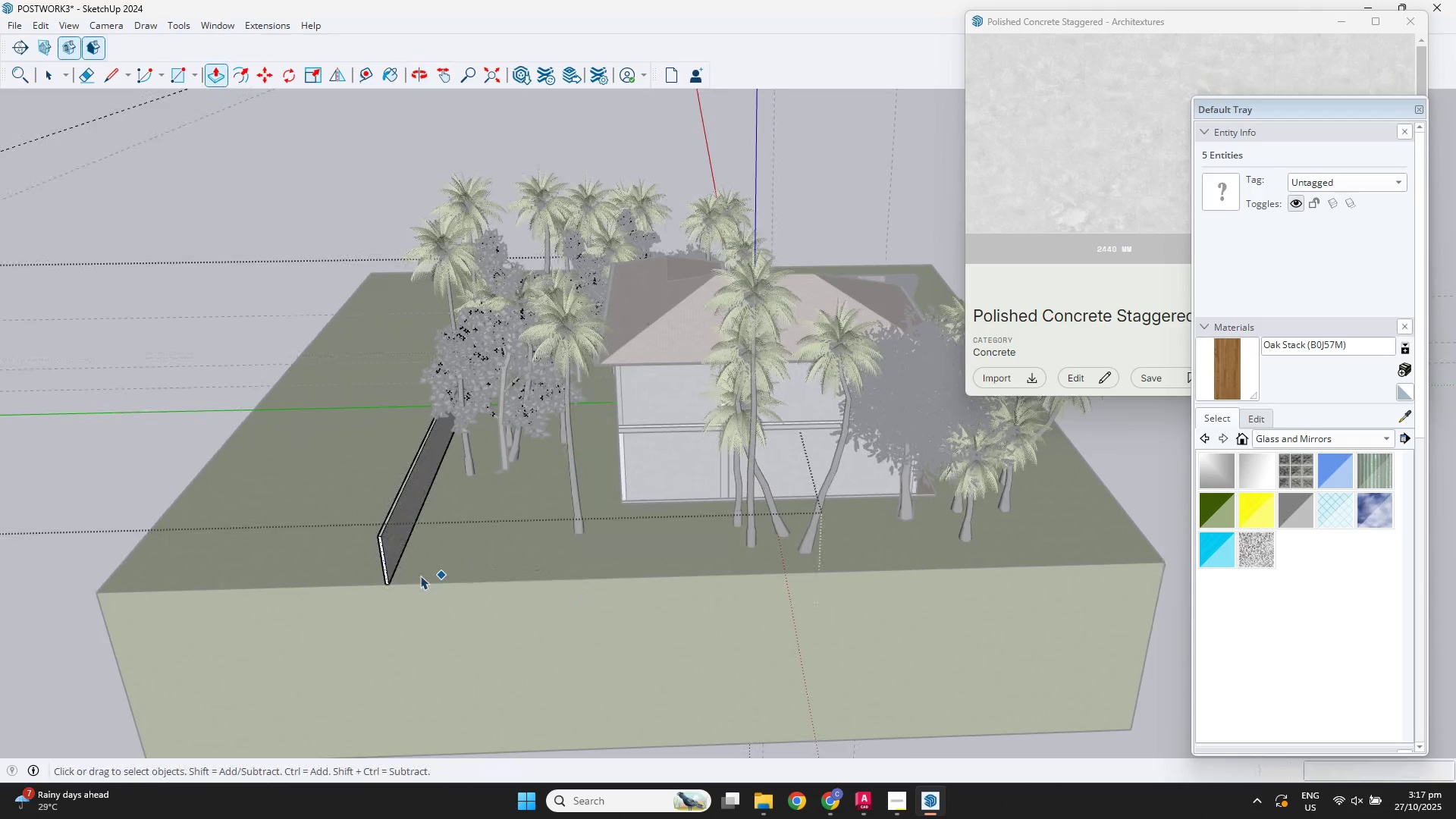 
scroll: coordinate [195, 379], scroll_direction: up, amount: 21.0
 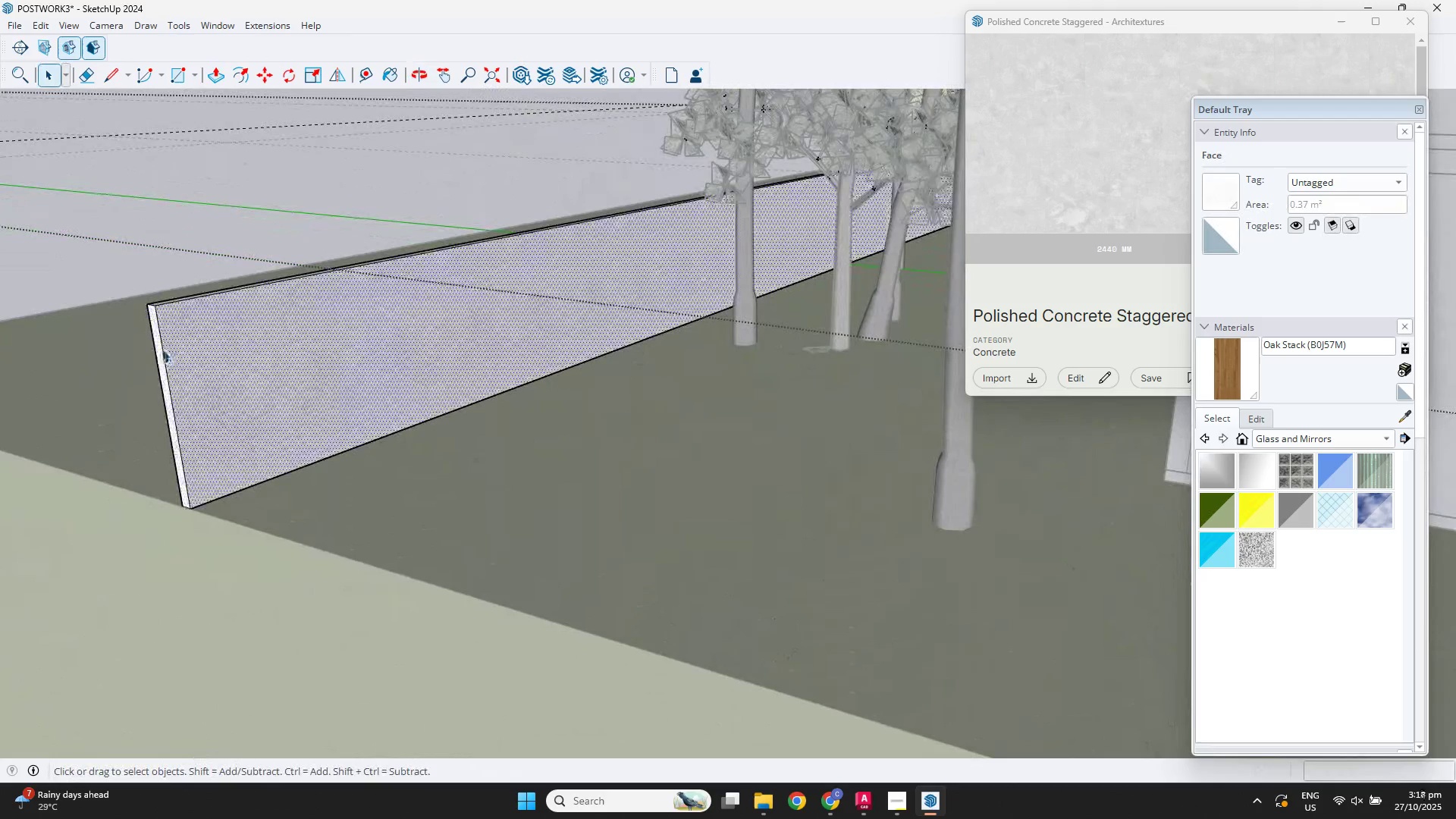 
double_click([162, 349])
 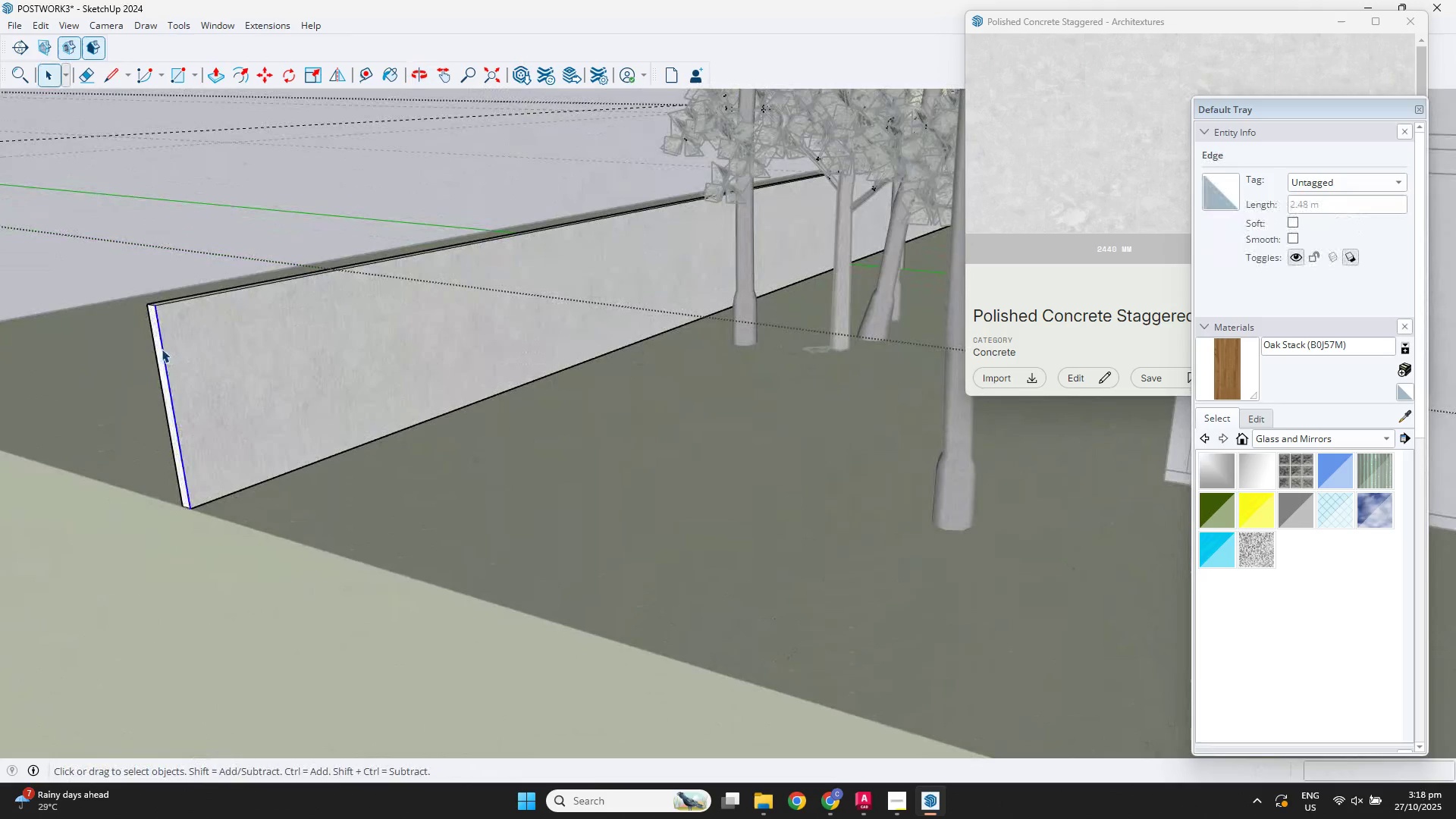 
key(M)
 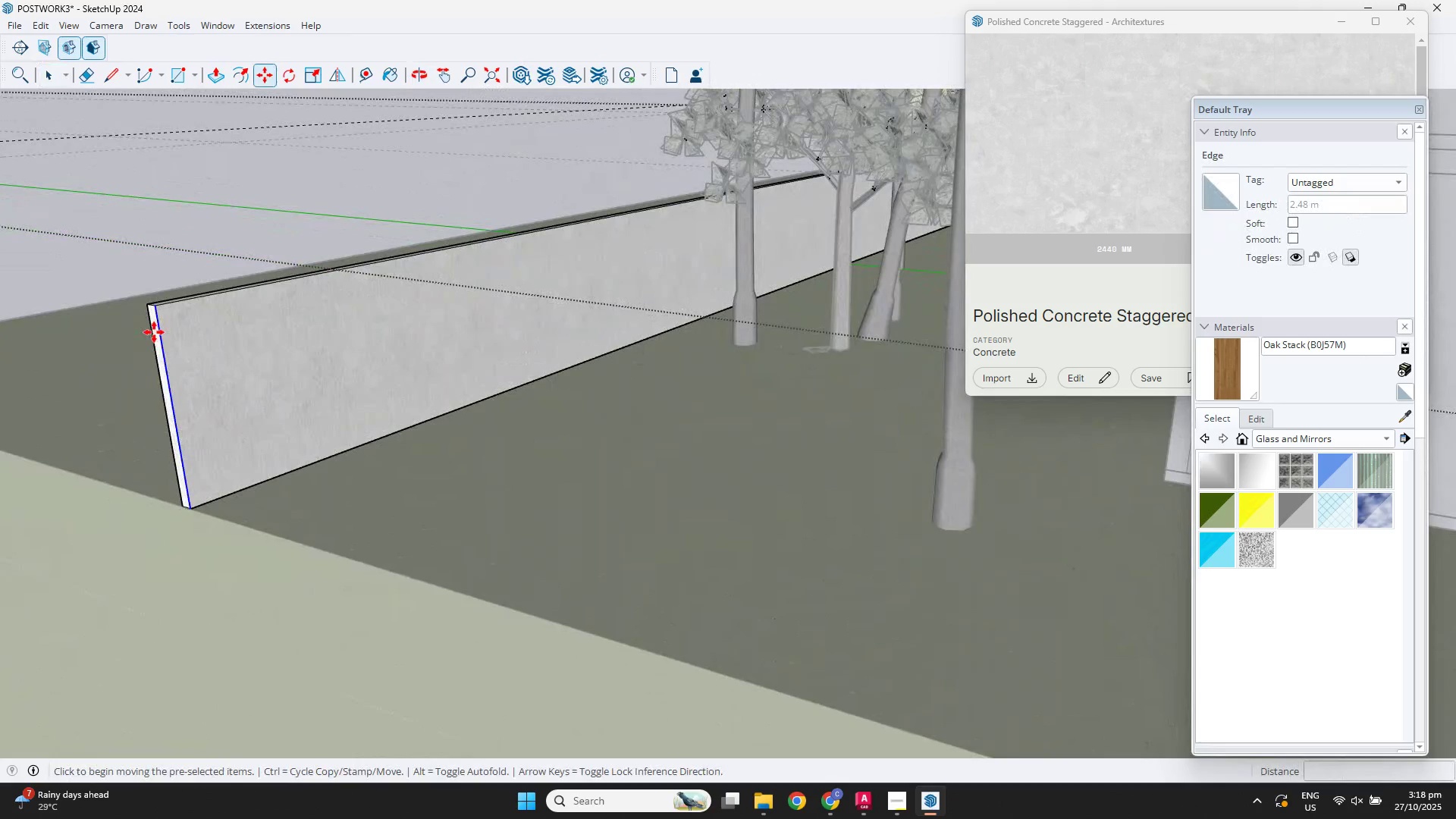 
key(Control+ControlLeft)
 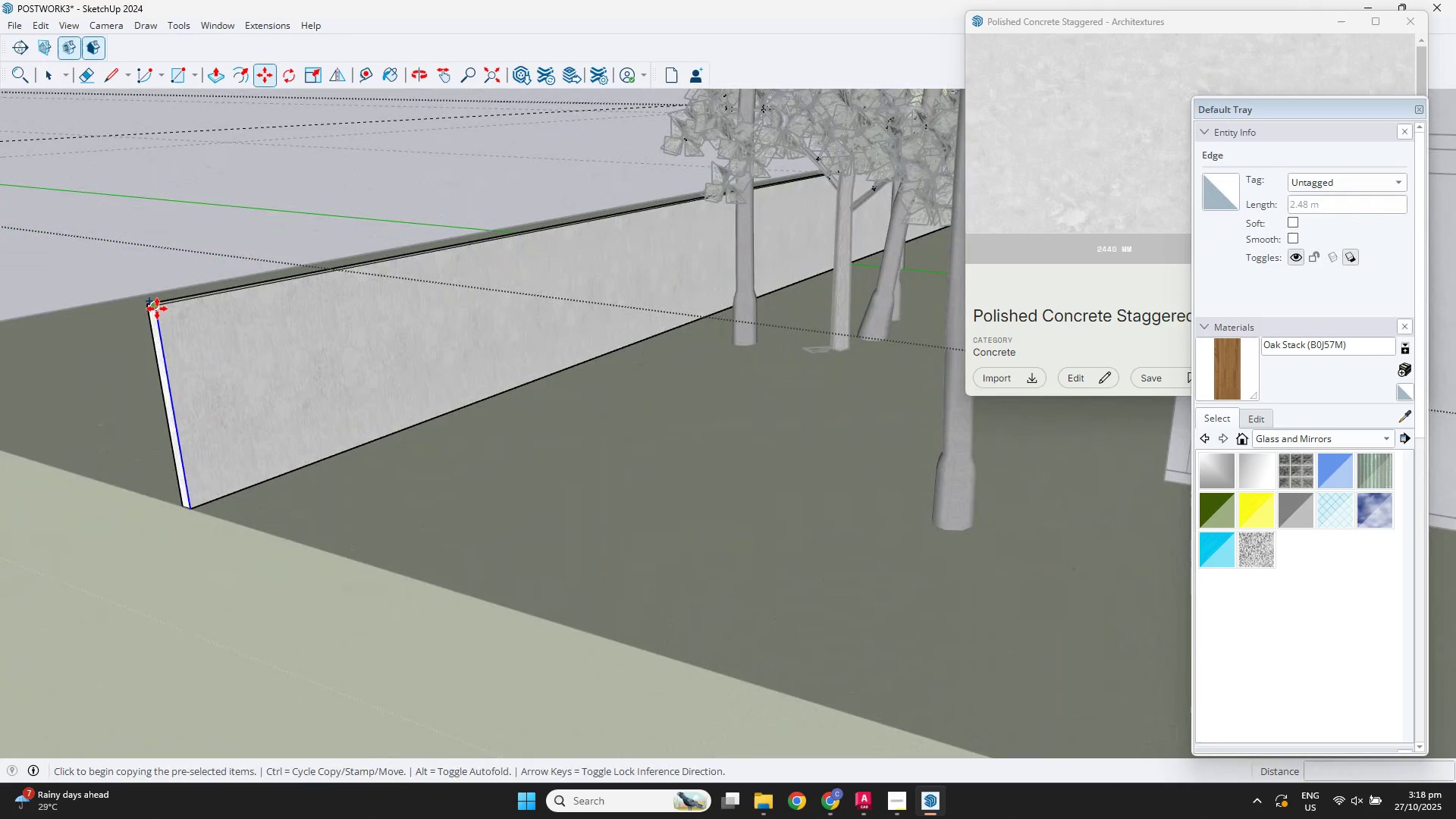 
left_click([157, 309])
 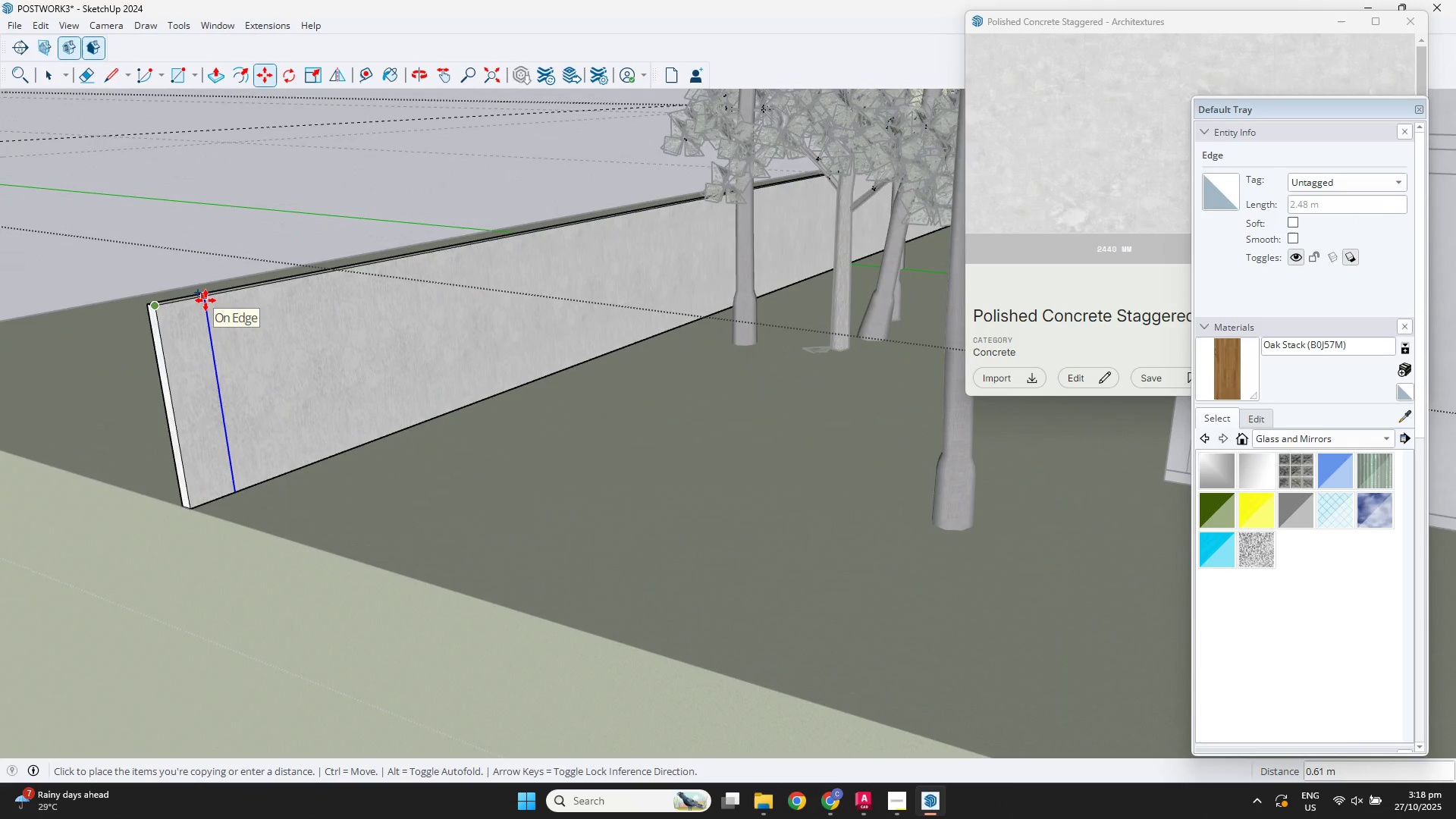 
key(NumpadDecimal)
 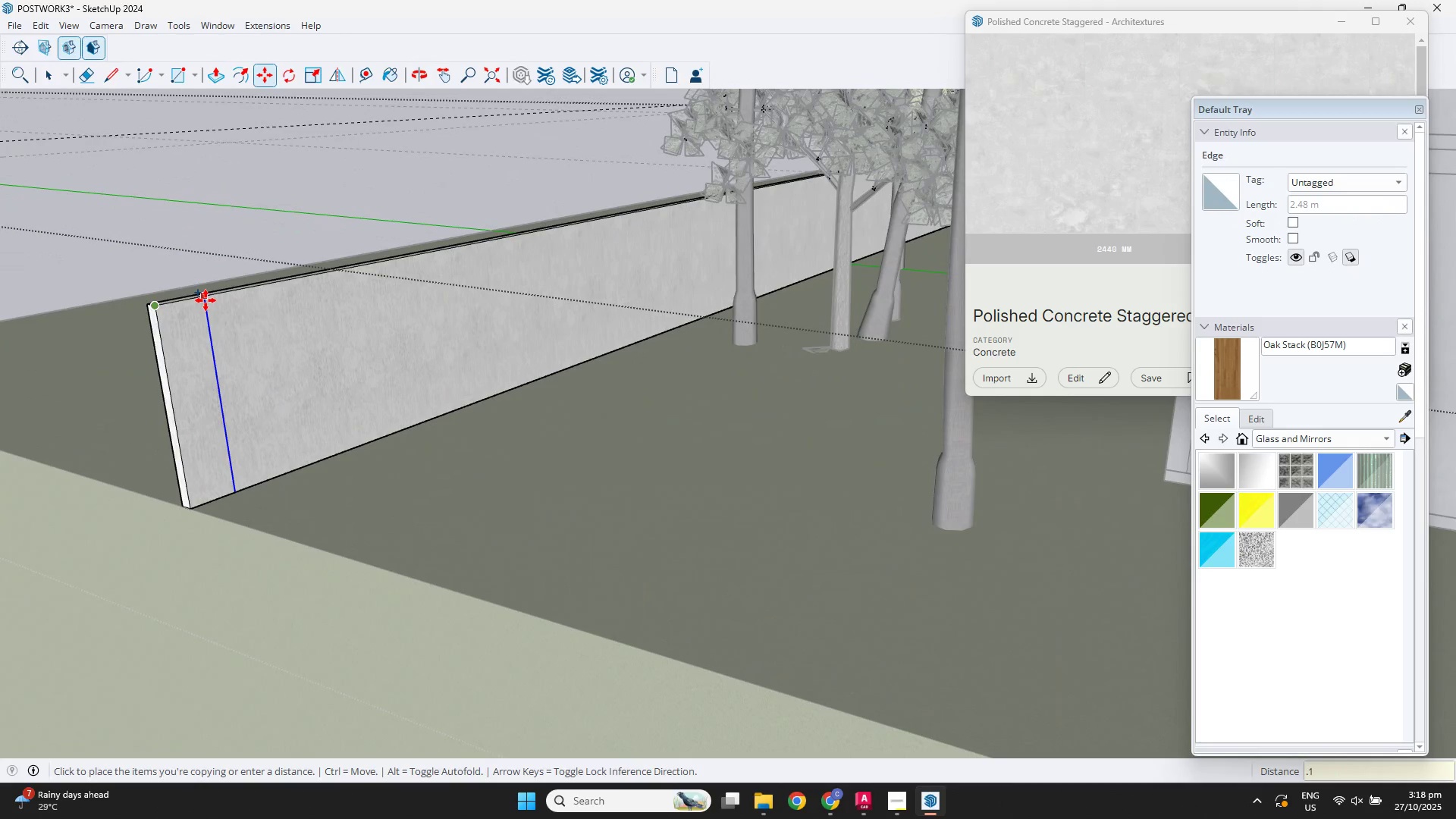 
key(Numpad1)
 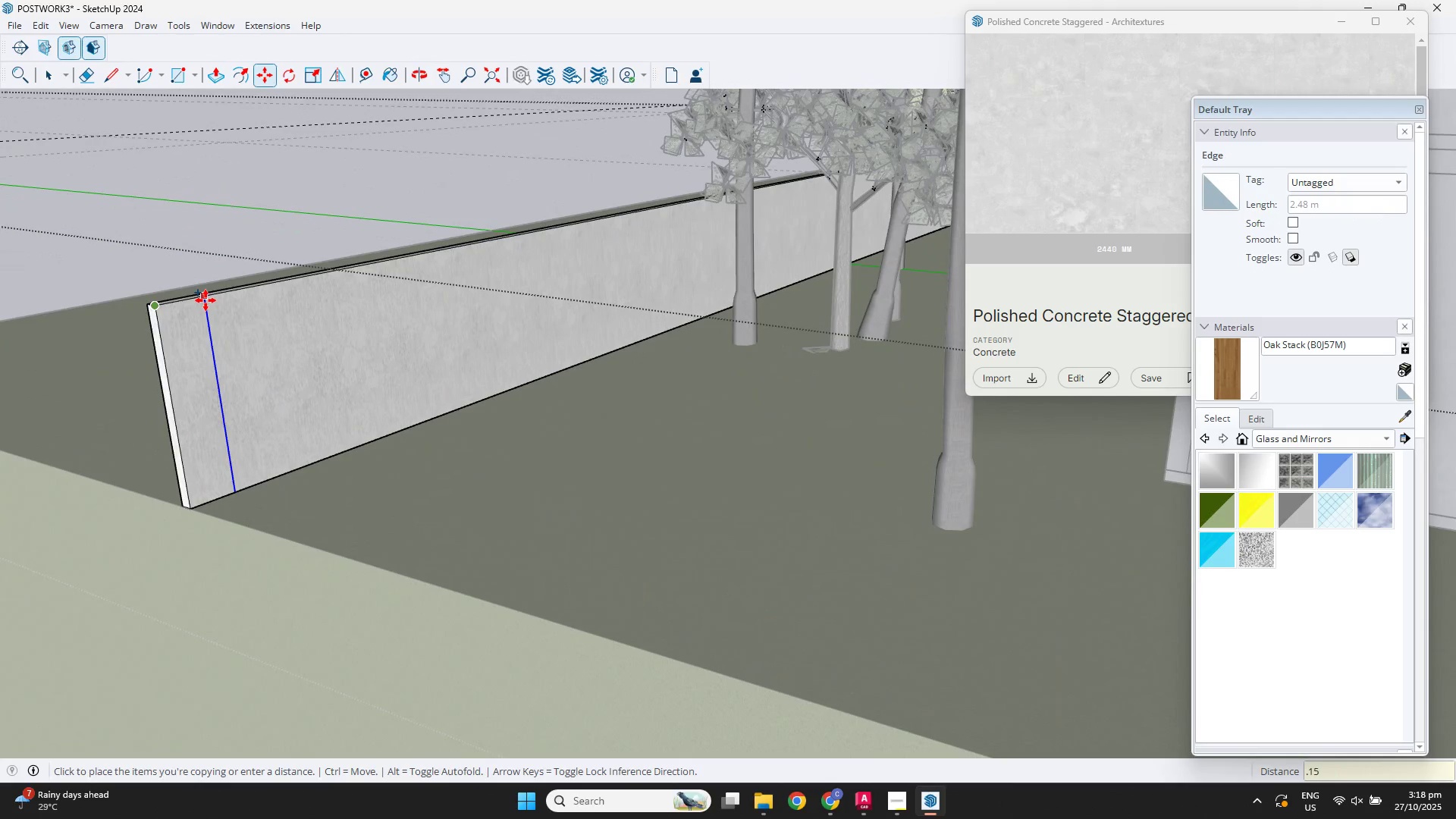 
key(Numpad5)
 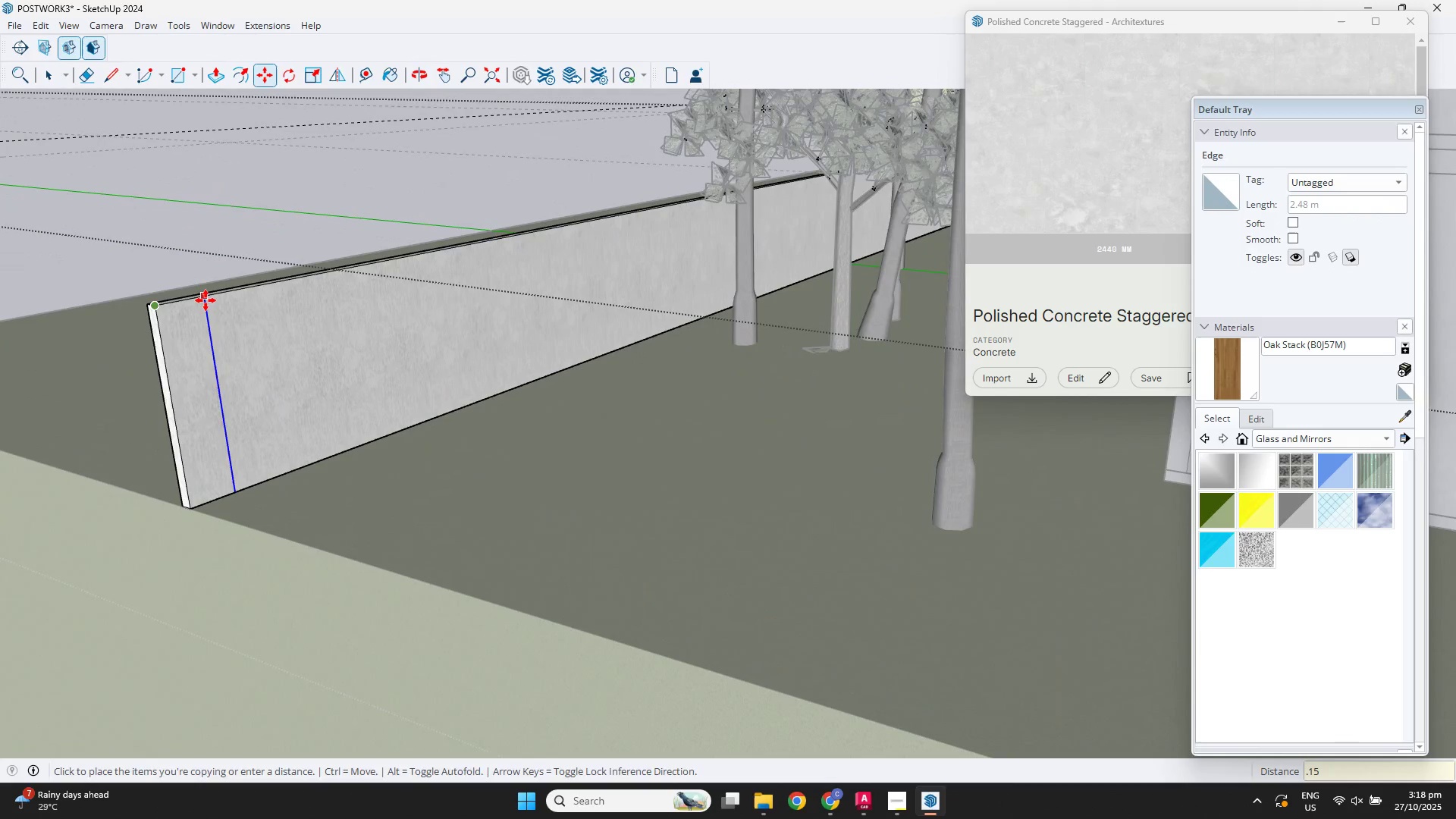 
key(NumpadEnter)
 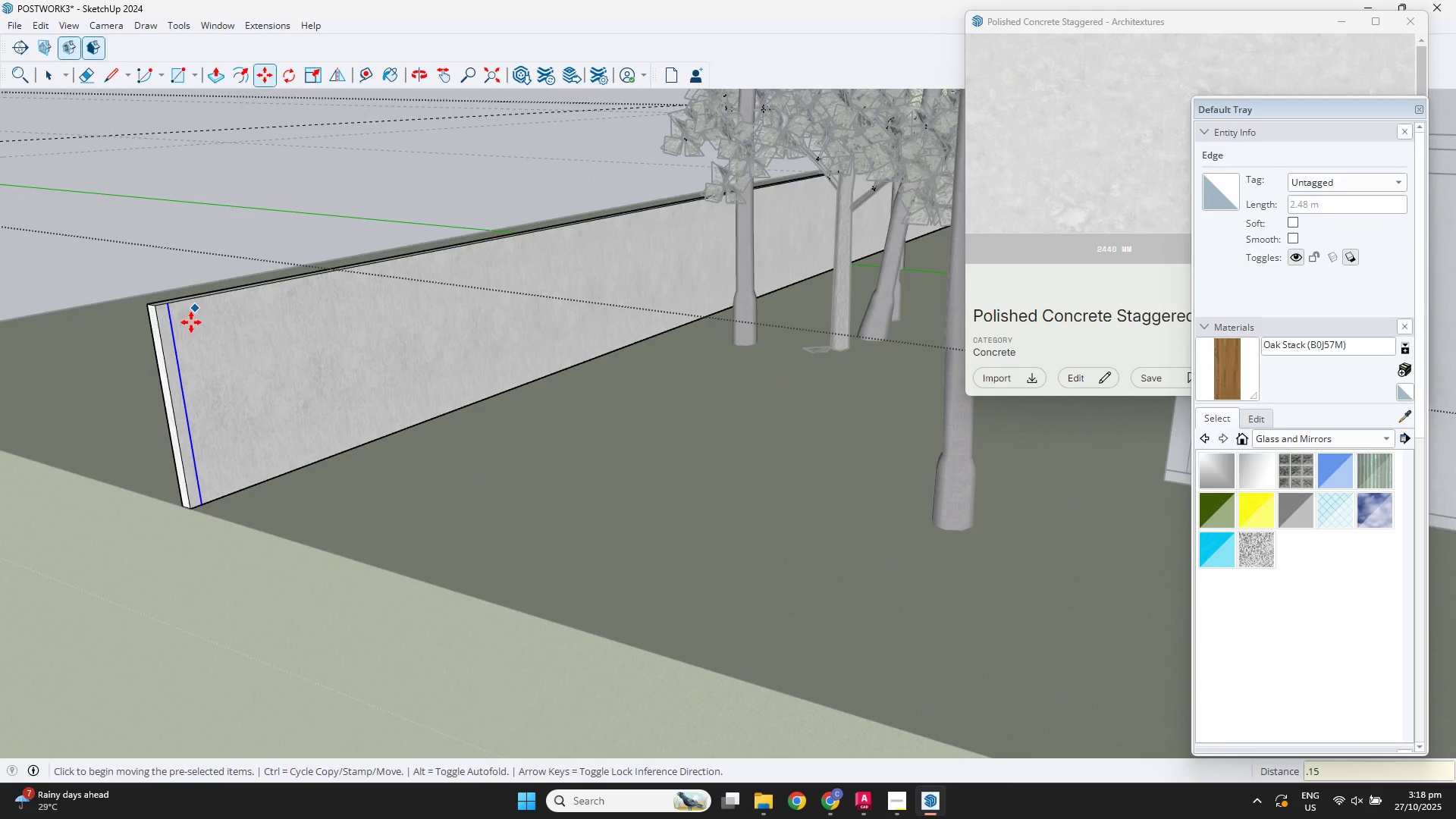 
key(Space)
 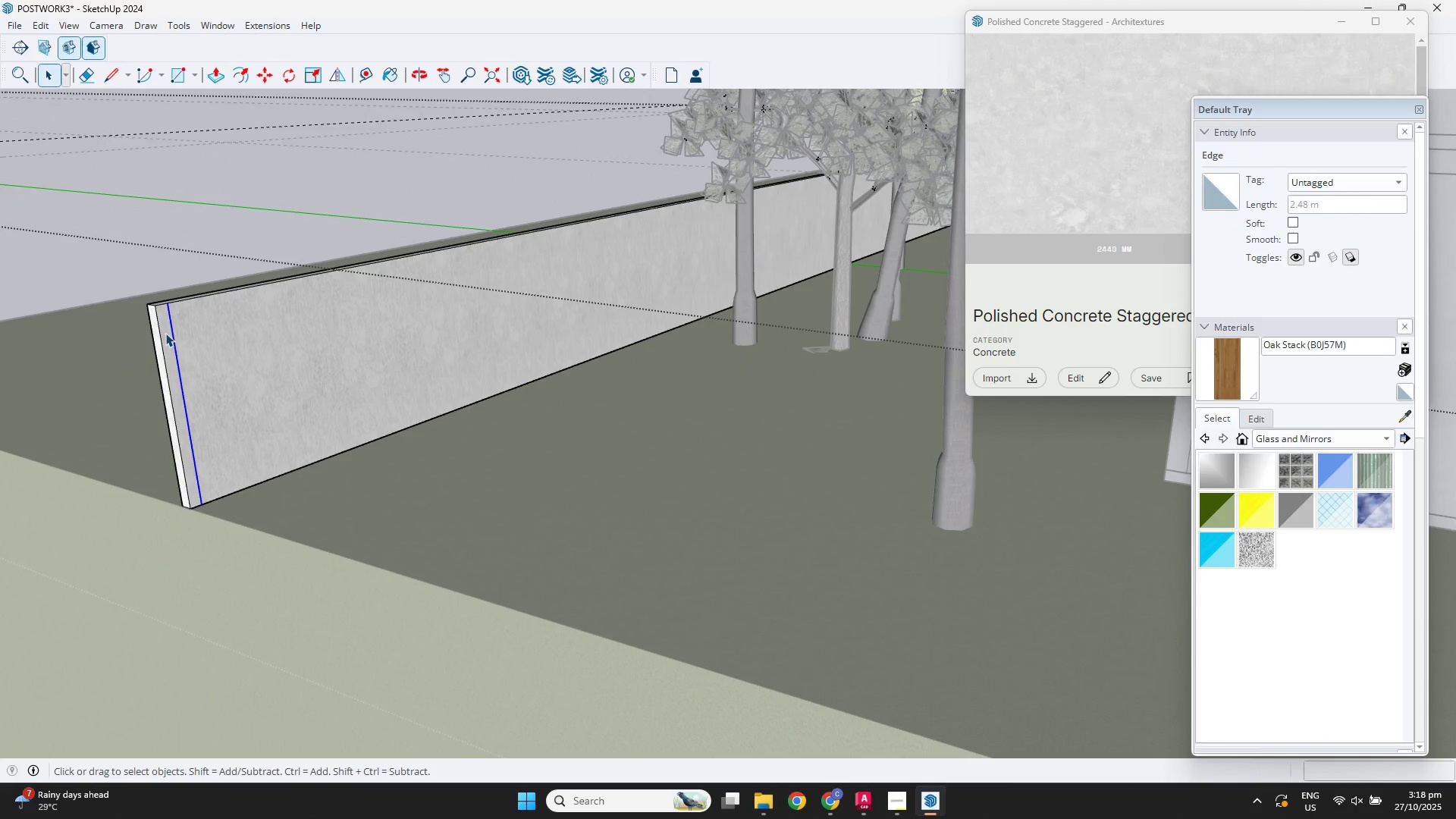 
left_click([166, 332])
 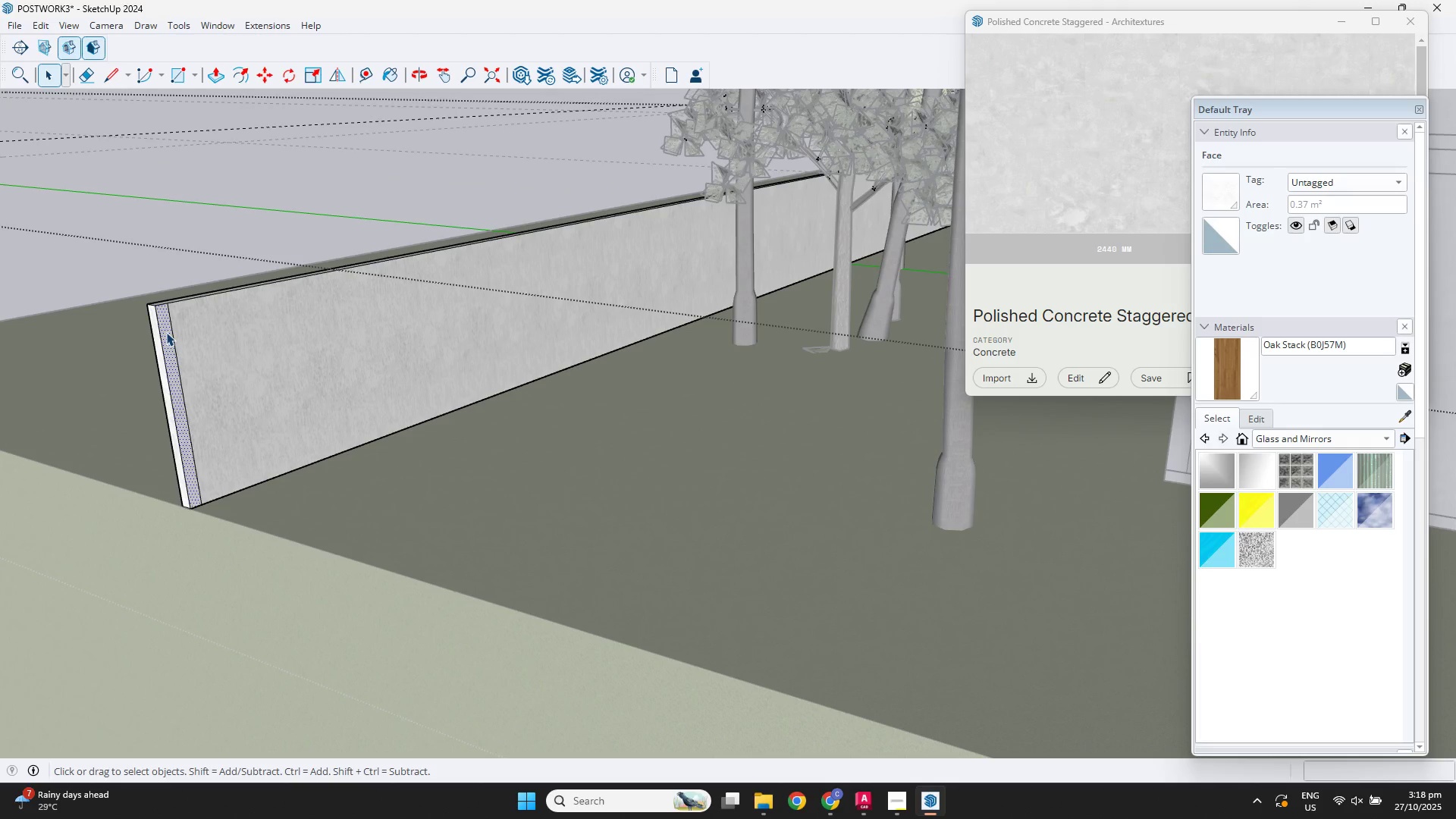 
key(P)
 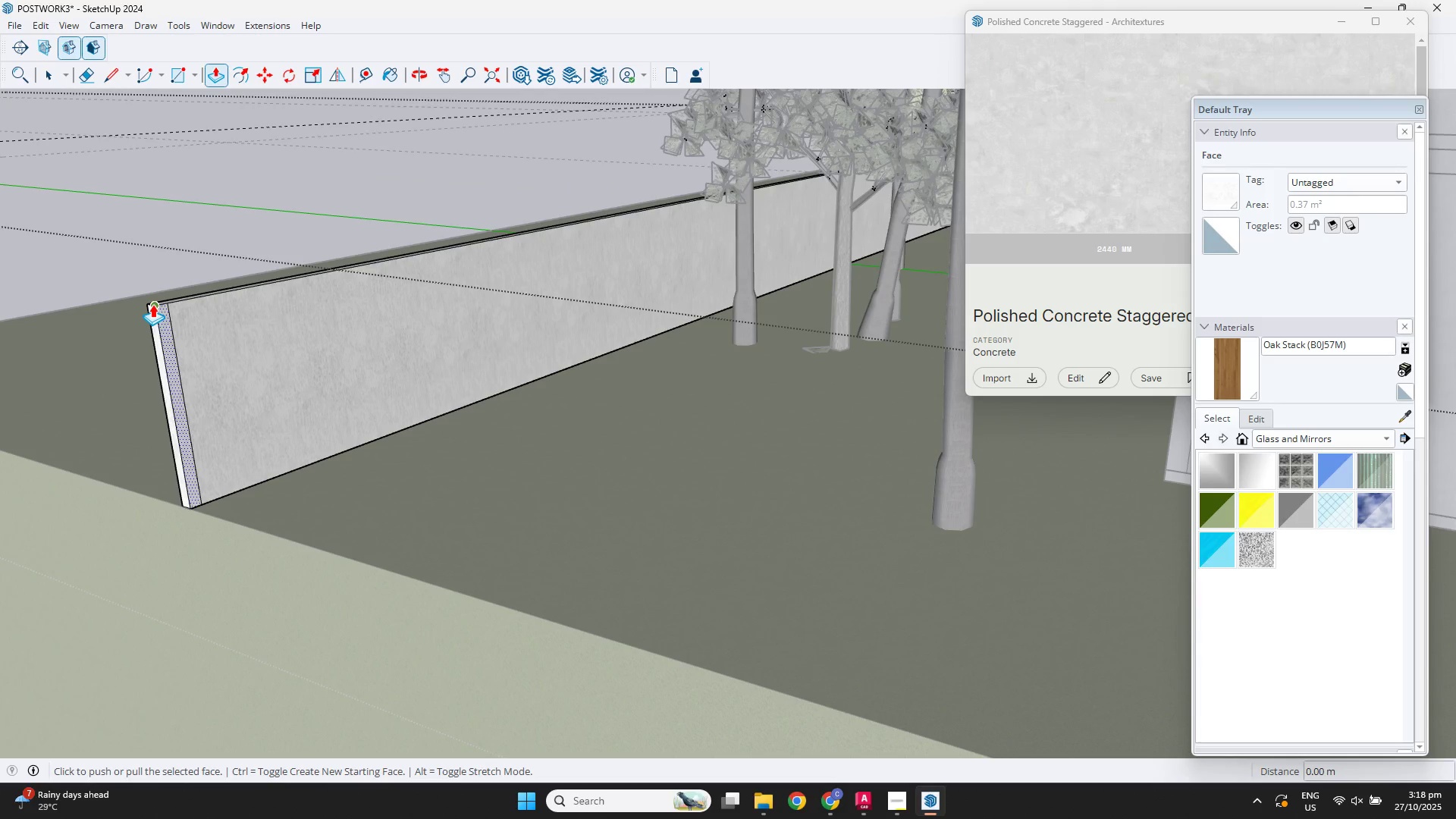 
left_click([152, 304])
 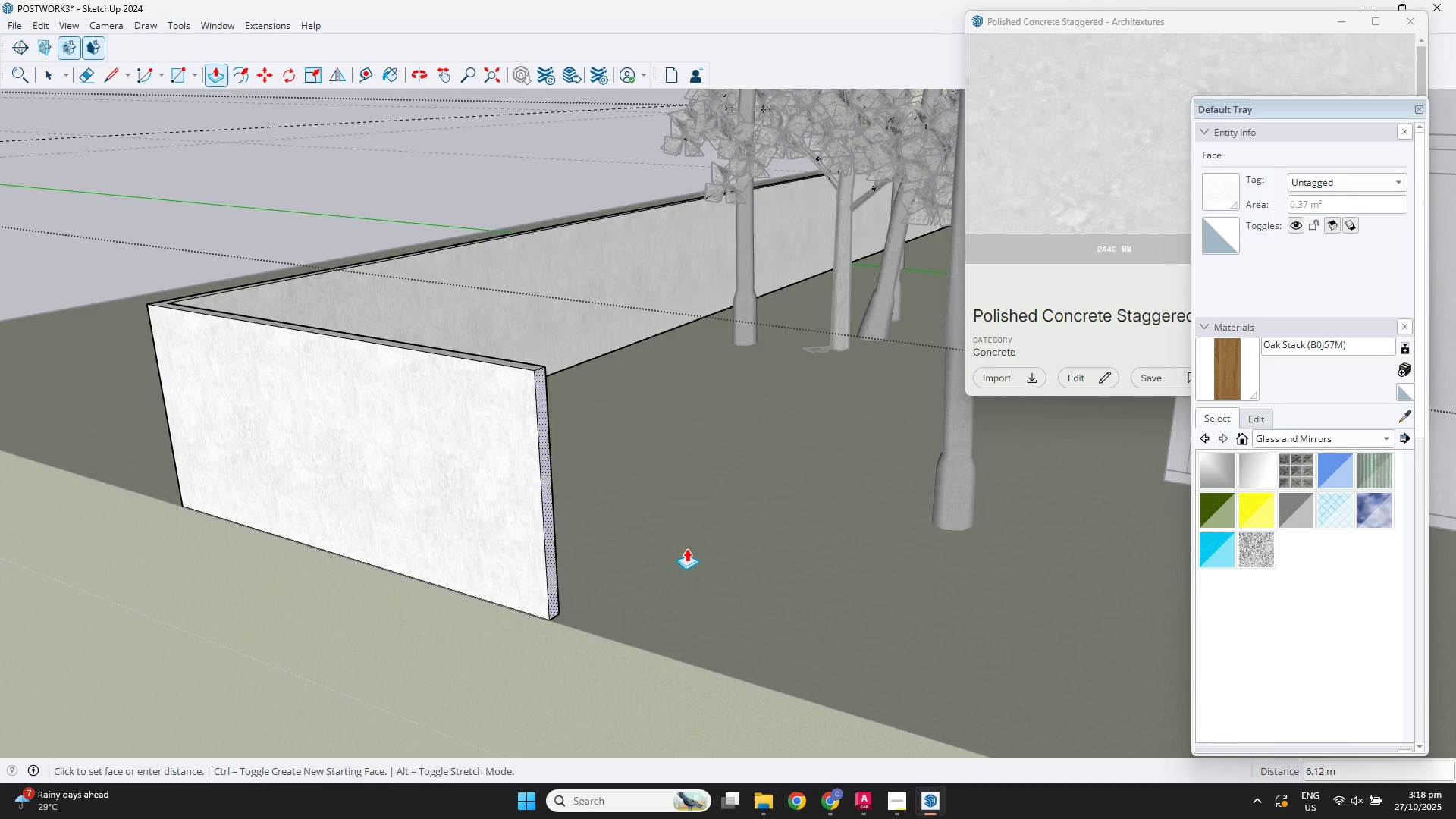 
scroll: coordinate [1040, 673], scroll_direction: down, amount: 12.0
 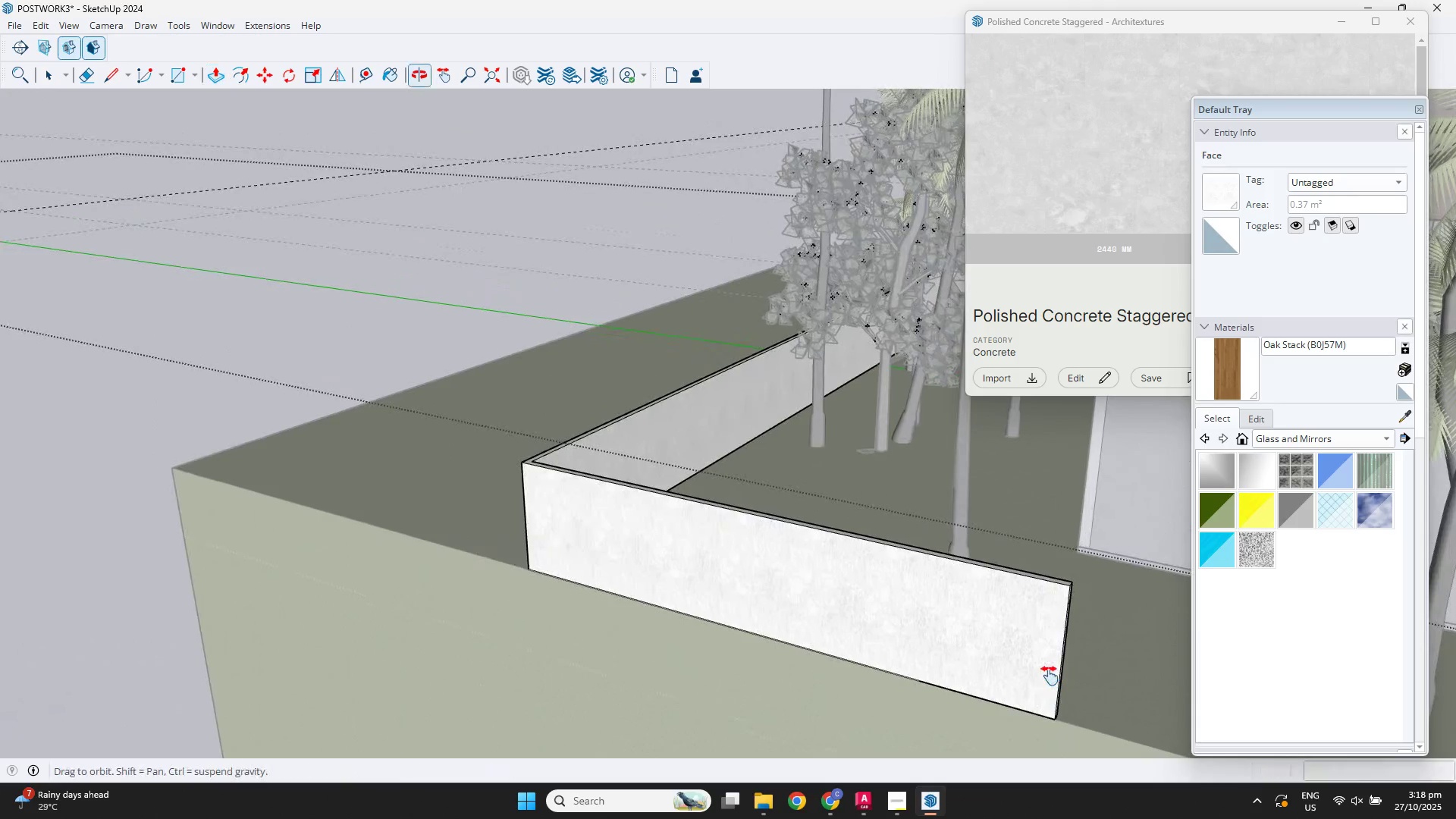 
hold_key(key=ShiftLeft, duration=0.56)
 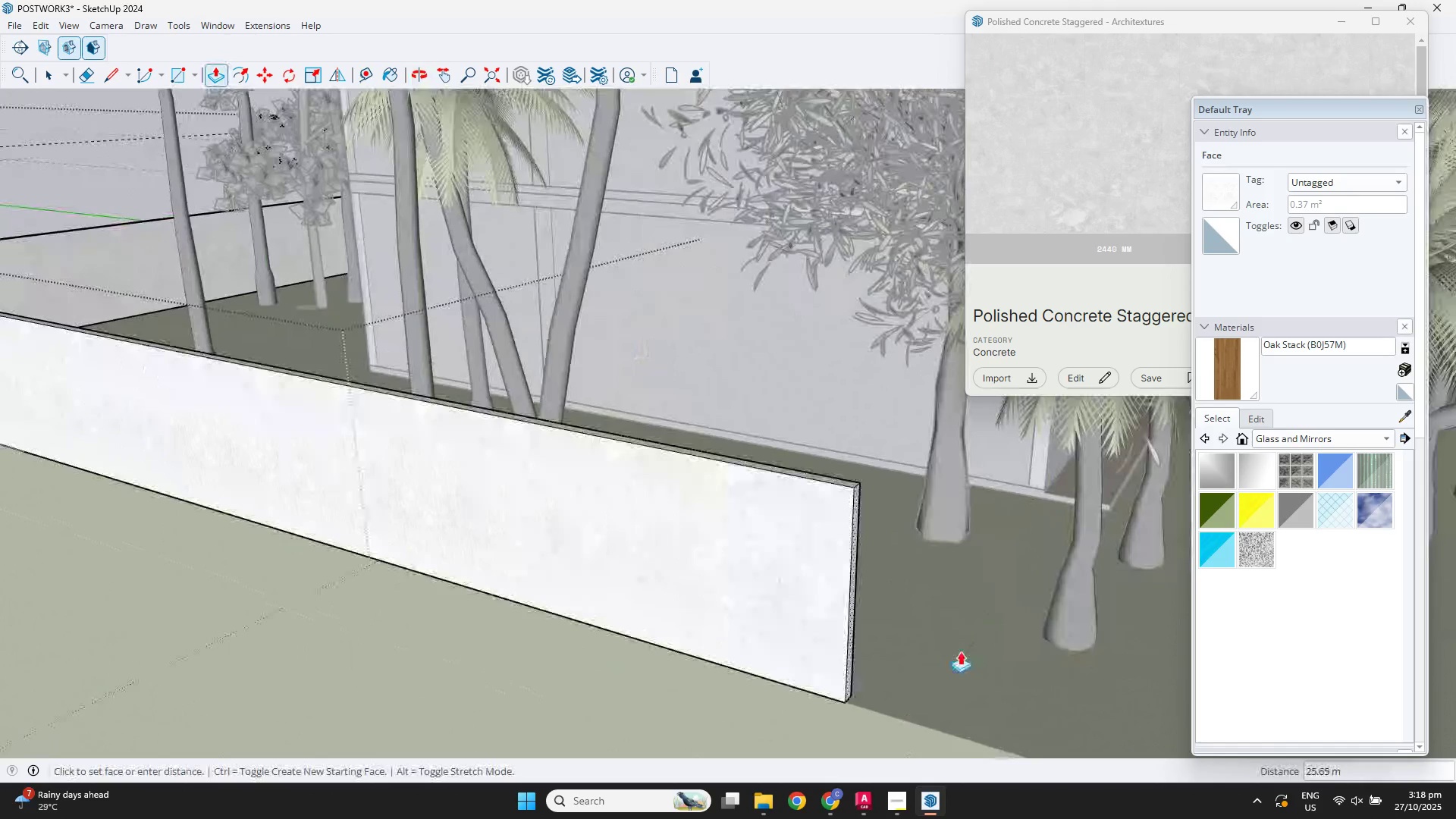 
scroll: coordinate [960, 651], scroll_direction: down, amount: 3.0
 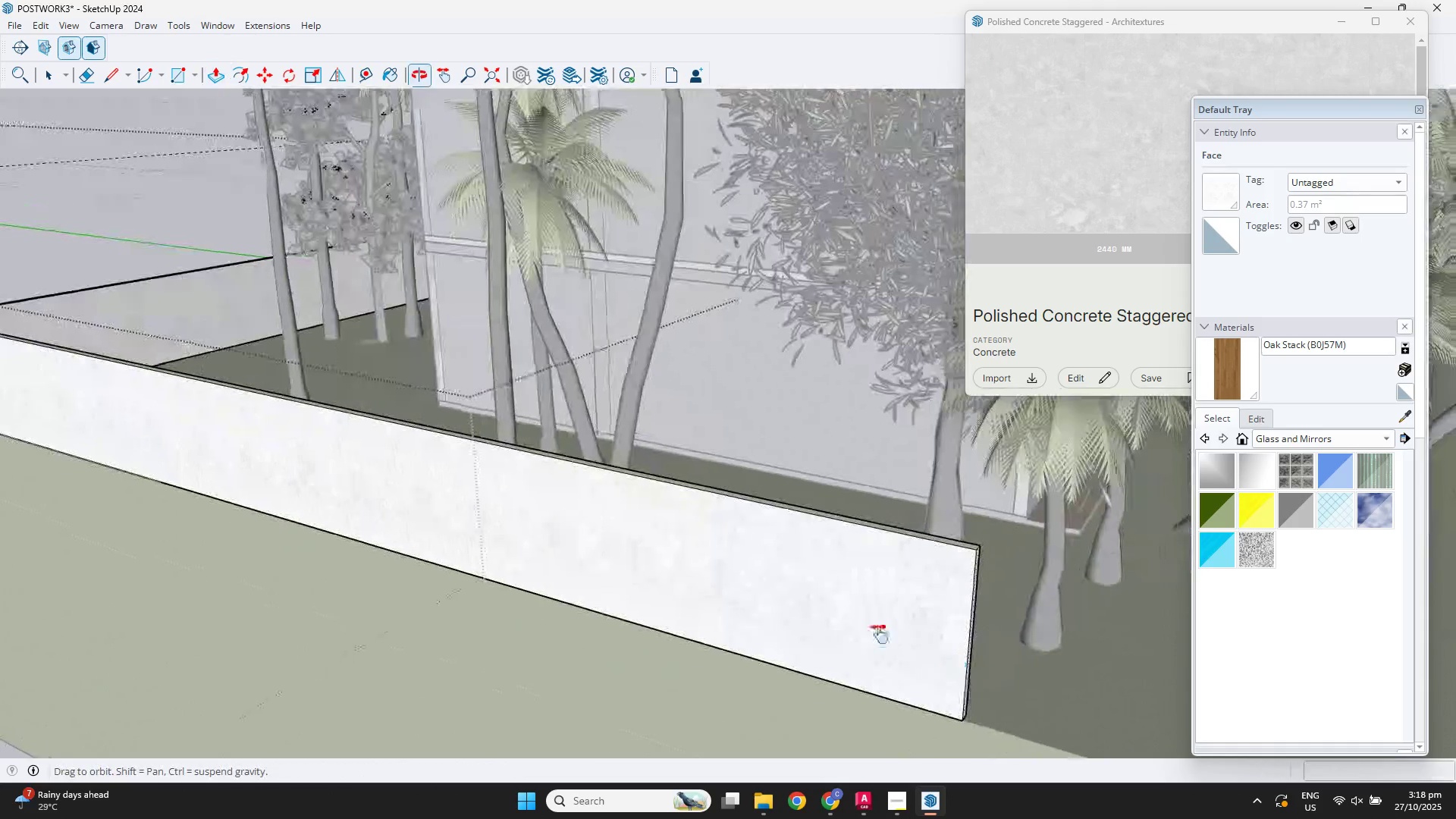 
hold_key(key=ShiftLeft, duration=0.45)
 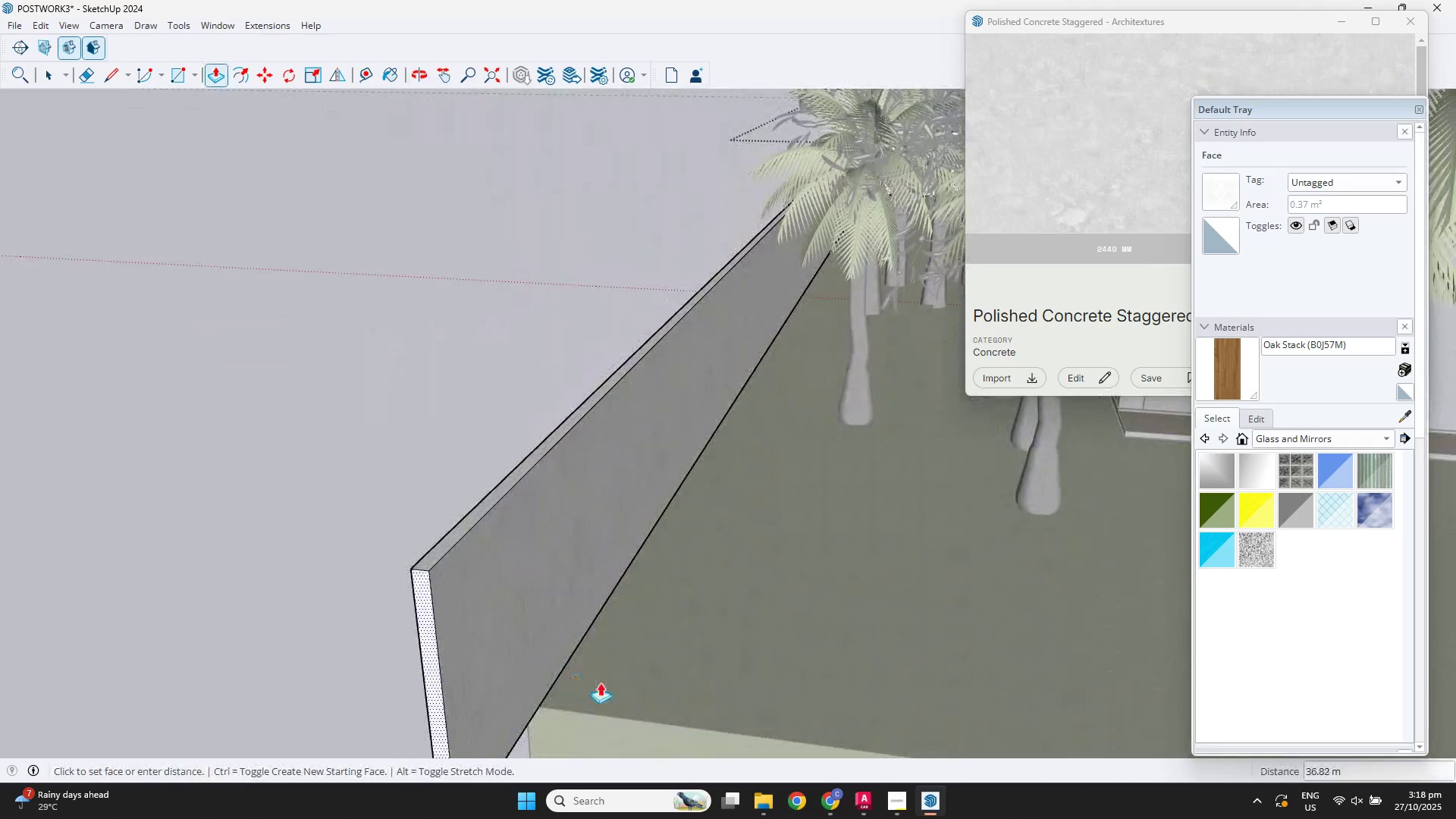 
left_click([614, 721])
 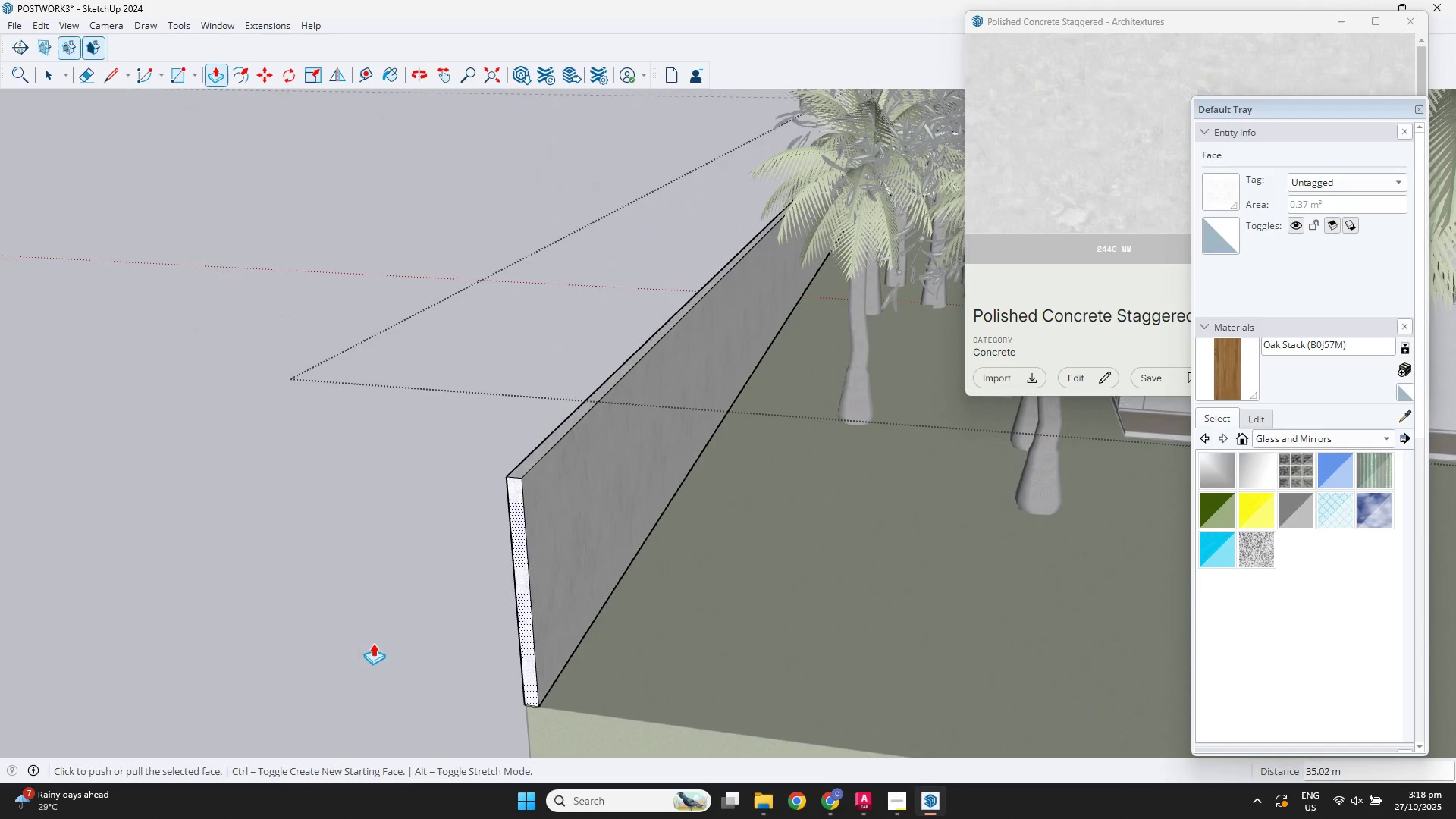 
key(Space)
 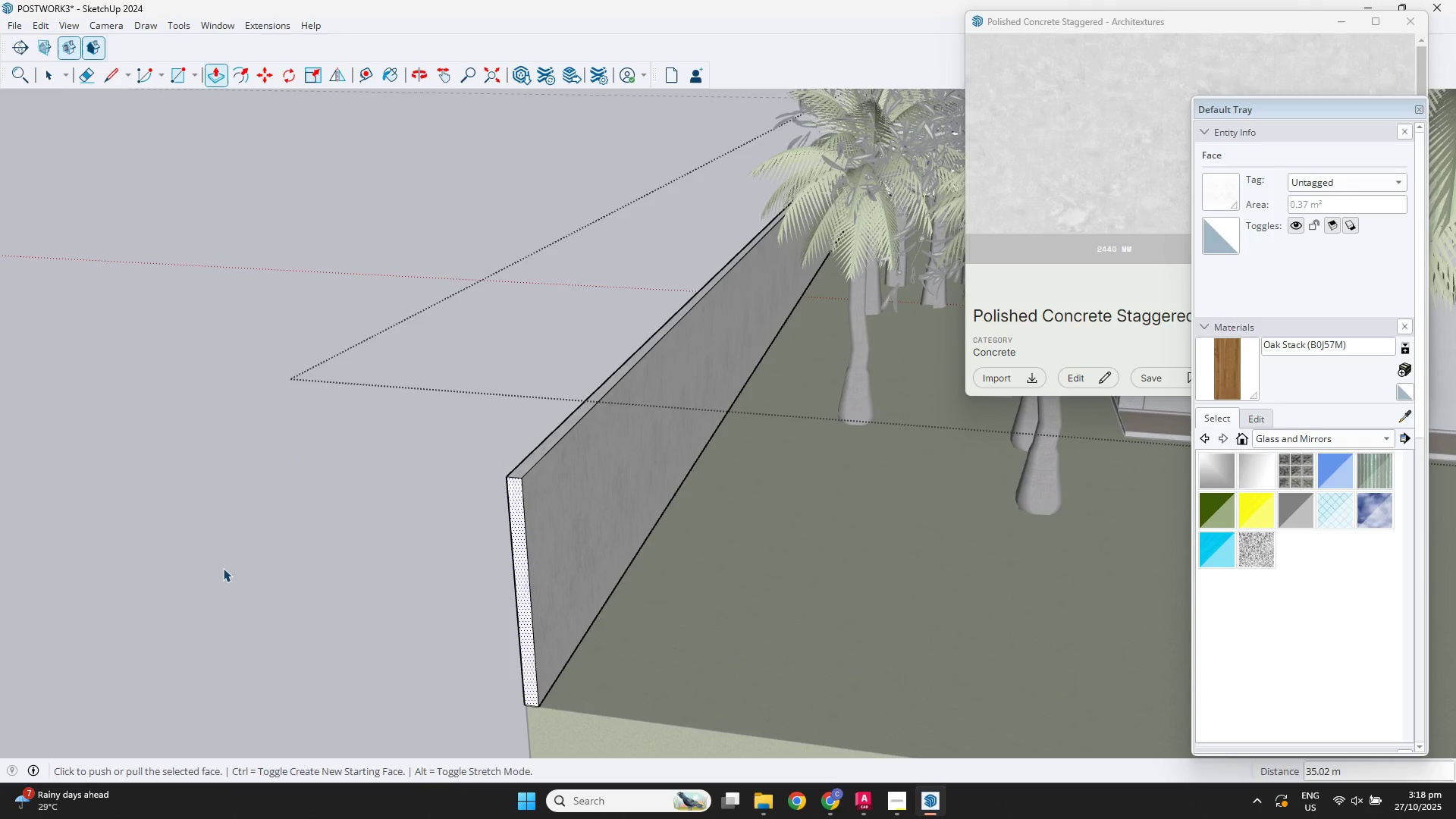 
double_click([223, 568])
 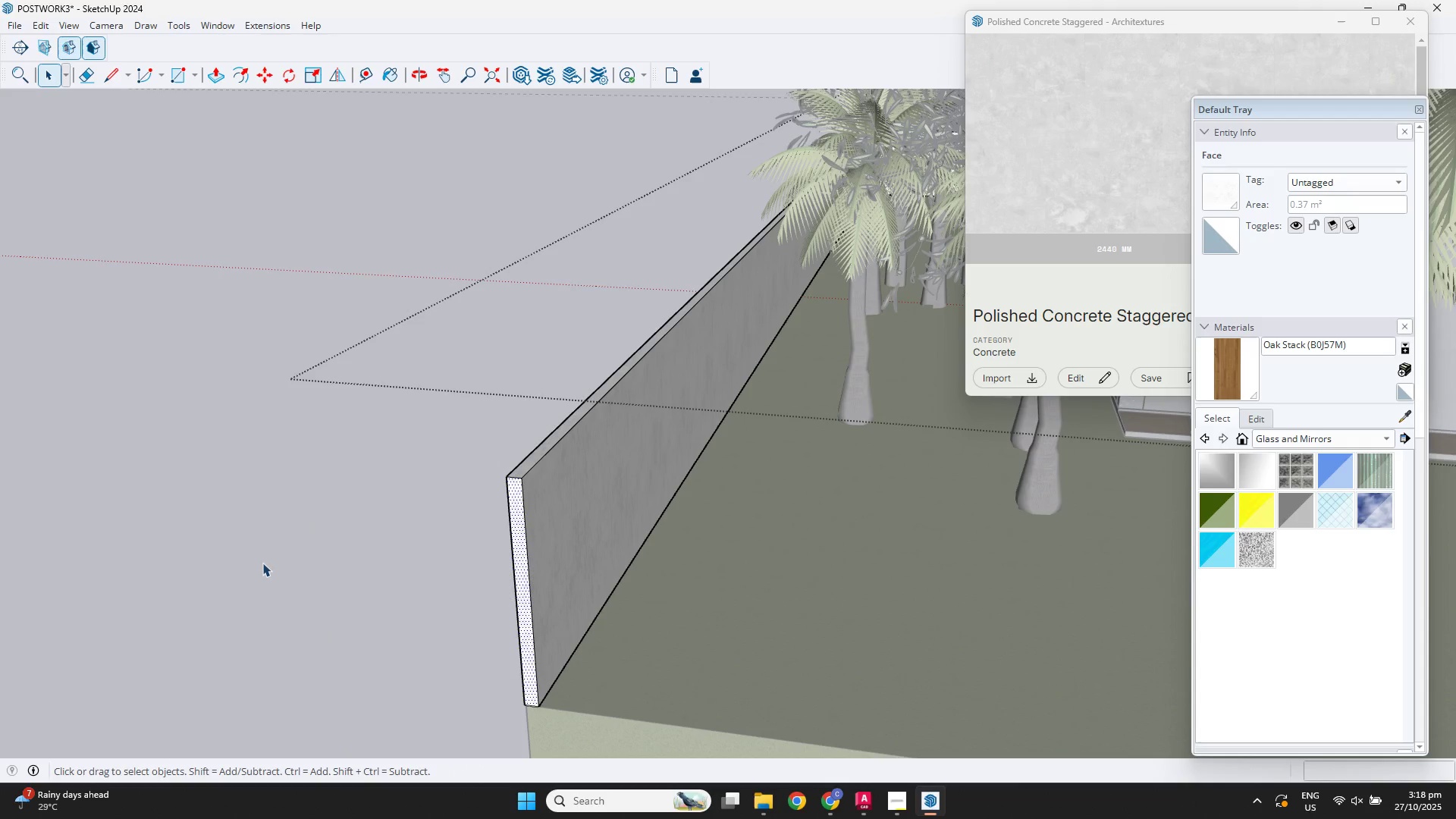 
scroll: coordinate [320, 556], scroll_direction: down, amount: 6.0
 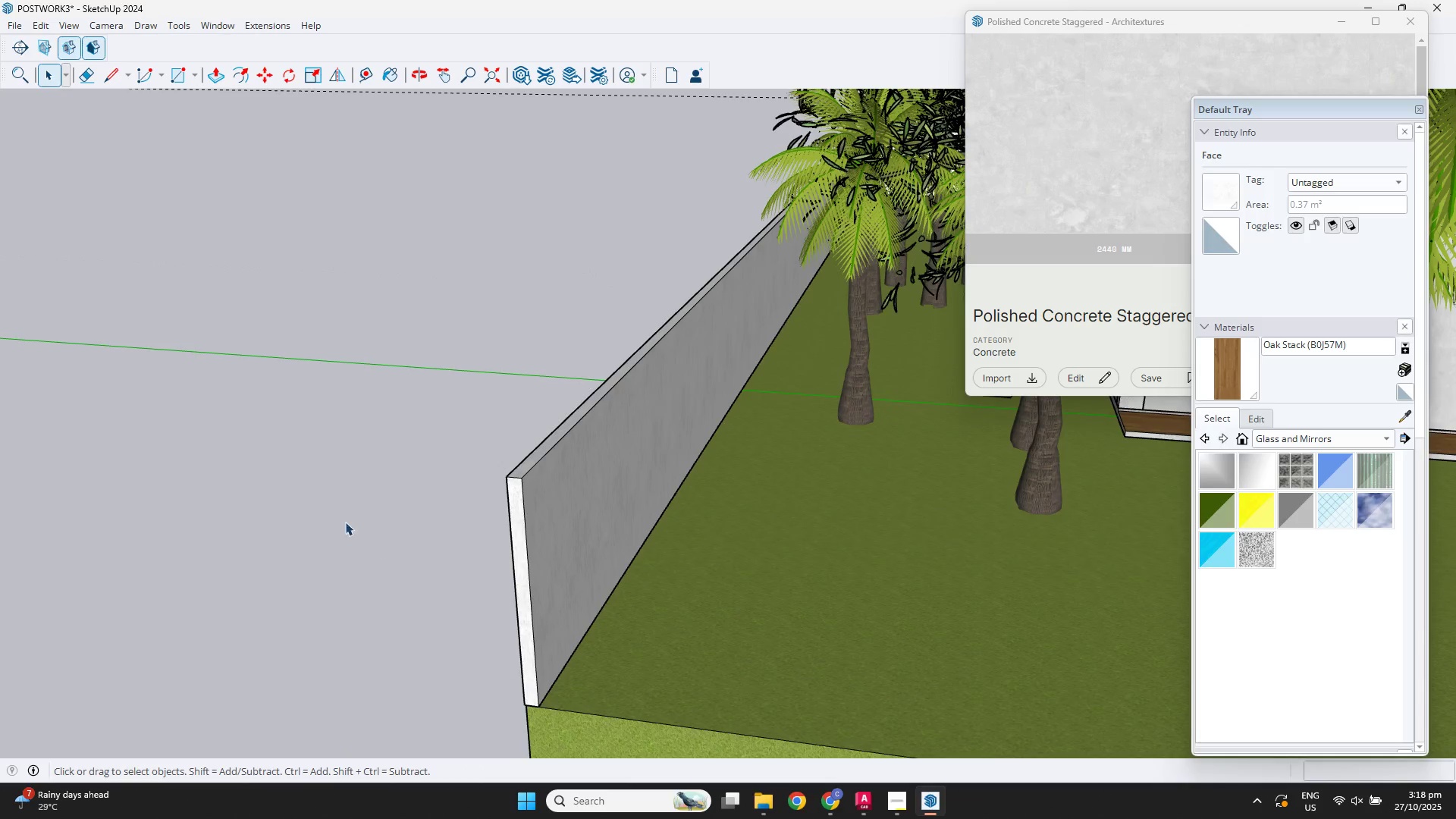 
key(Space)
 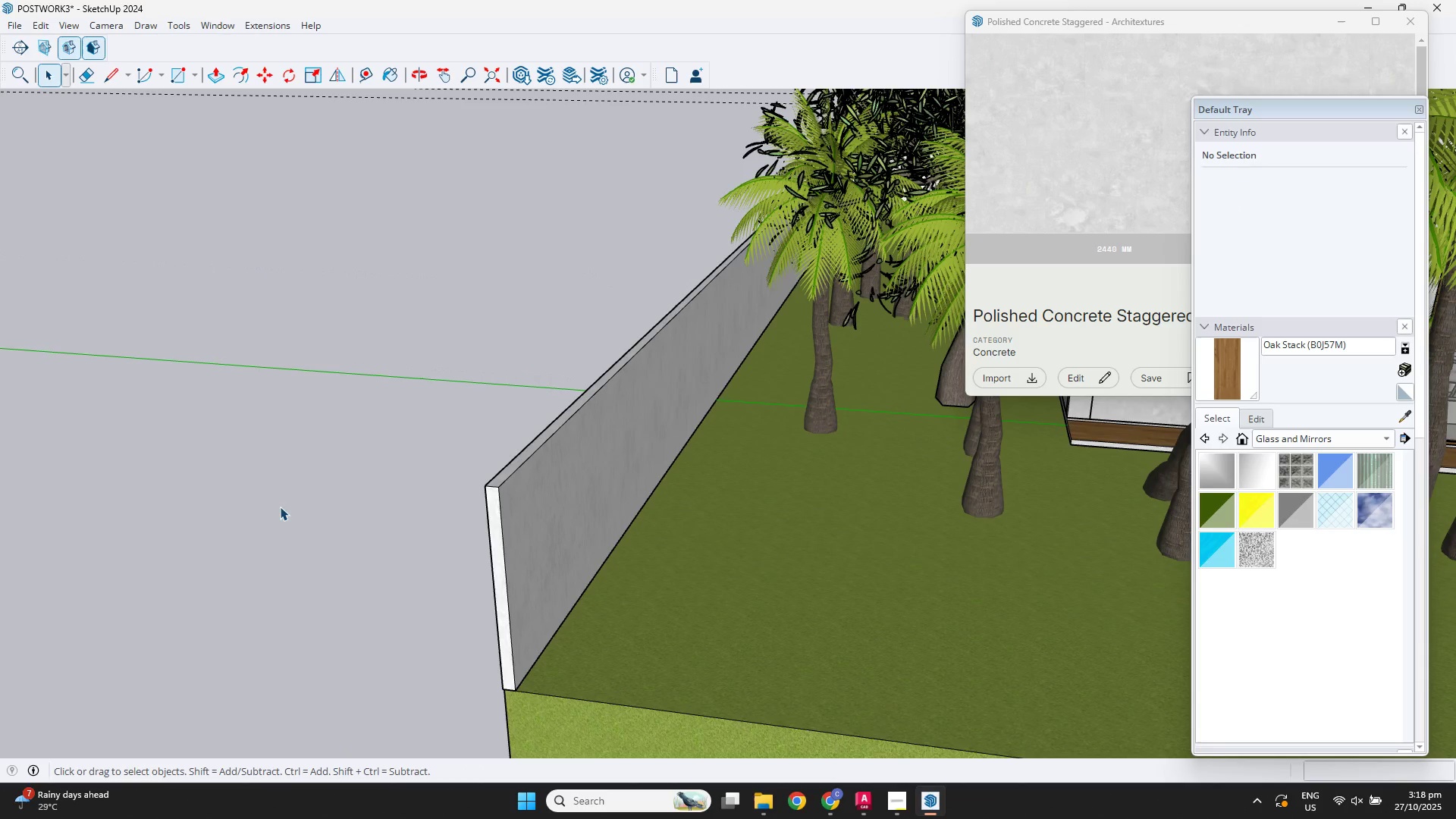 
scroll: coordinate [962, 481], scroll_direction: down, amount: 23.0
 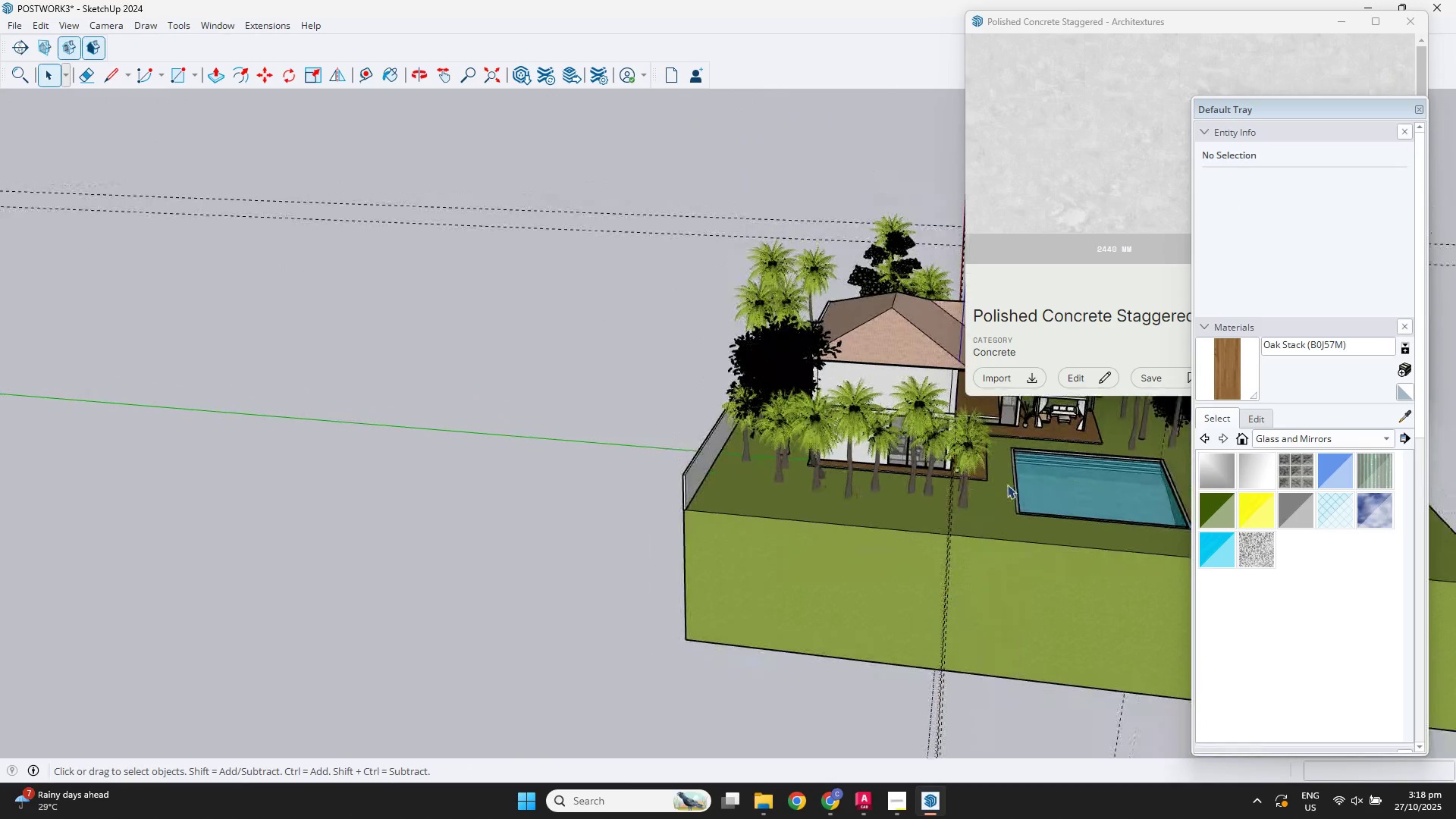 
hold_key(key=ShiftLeft, duration=0.58)
 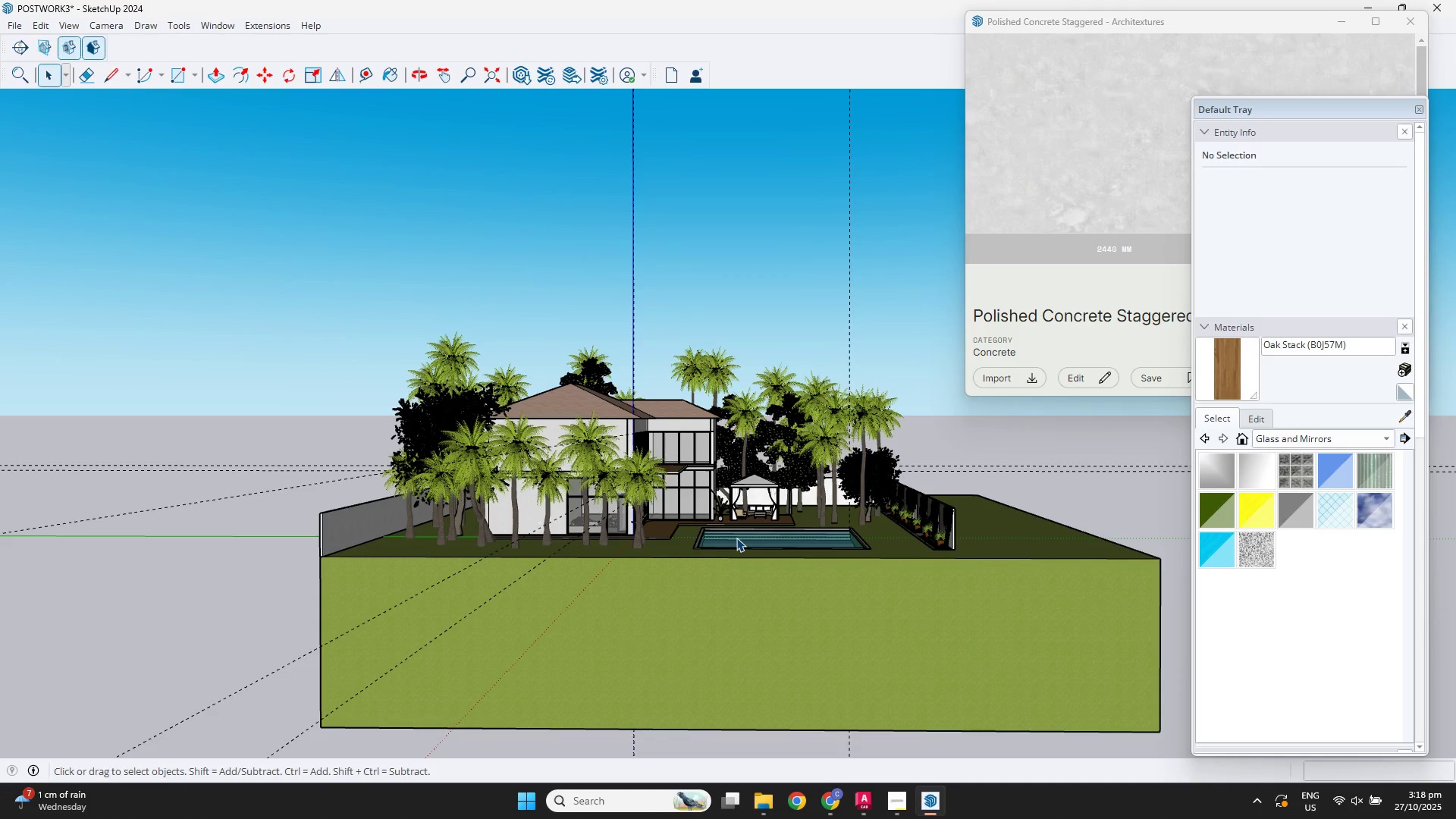 
wait(20.5)
 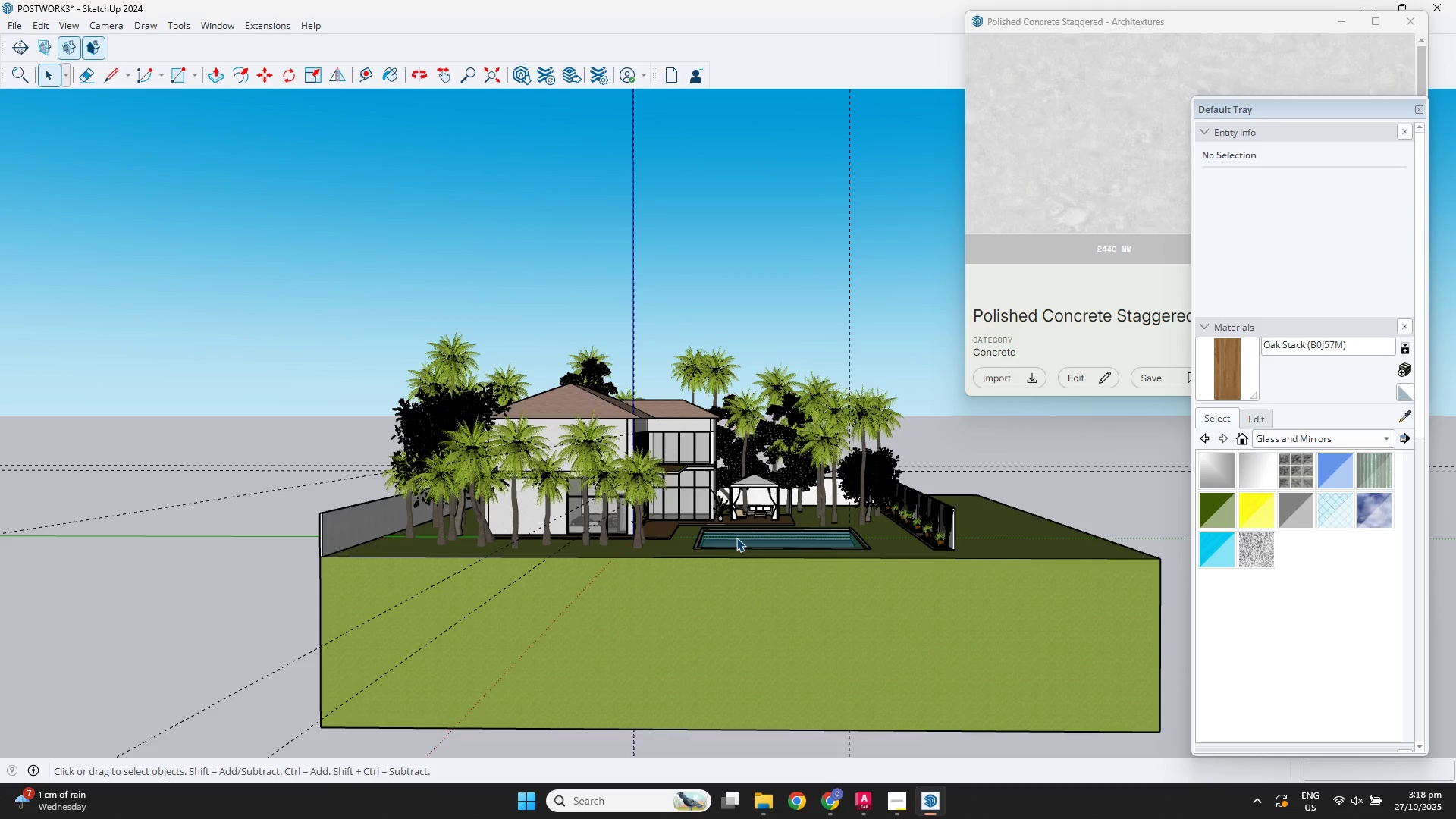 
scroll: coordinate [955, 454], scroll_direction: up, amount: 9.0
 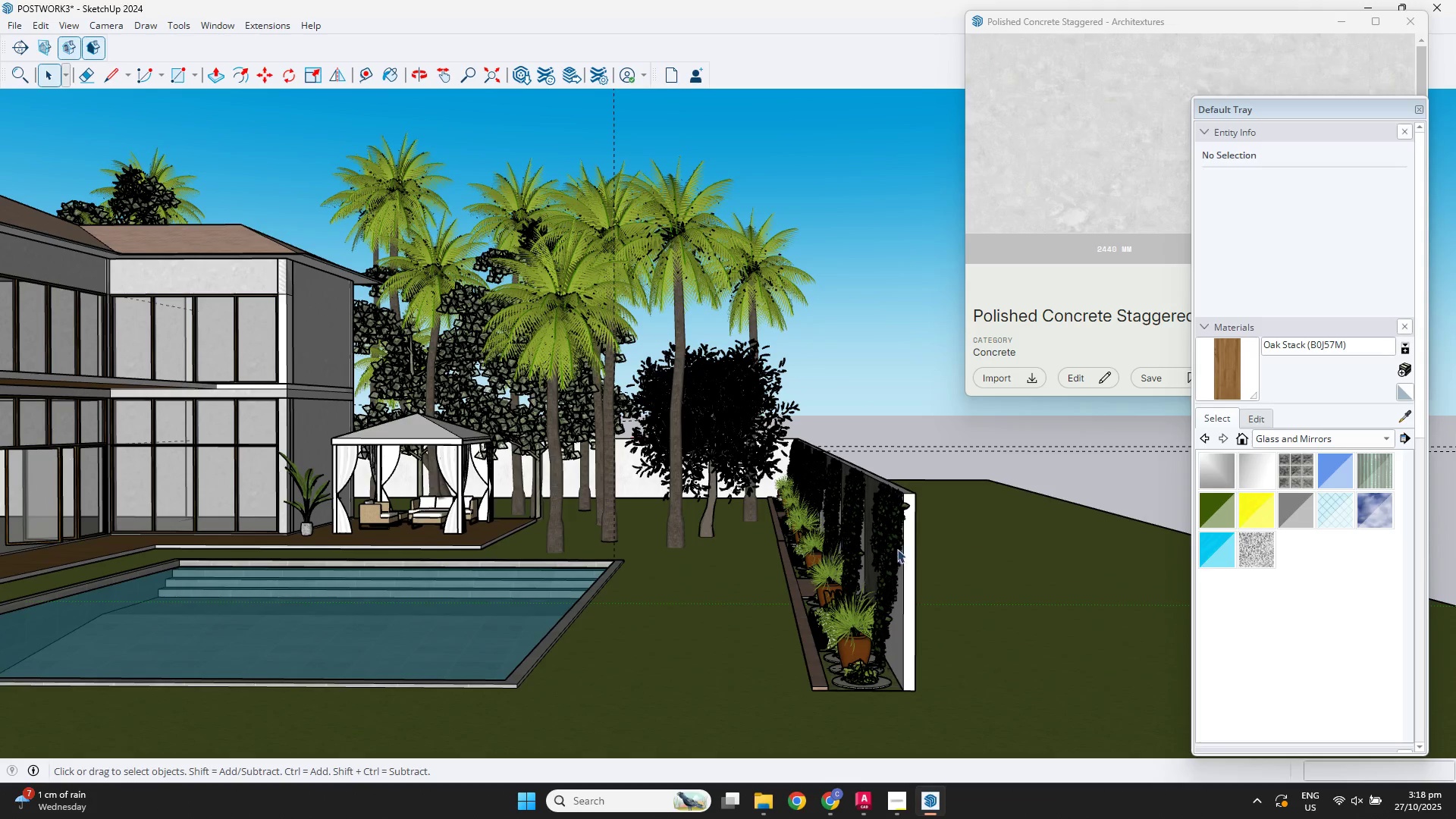 
scroll: coordinate [844, 608], scroll_direction: down, amount: 11.0
 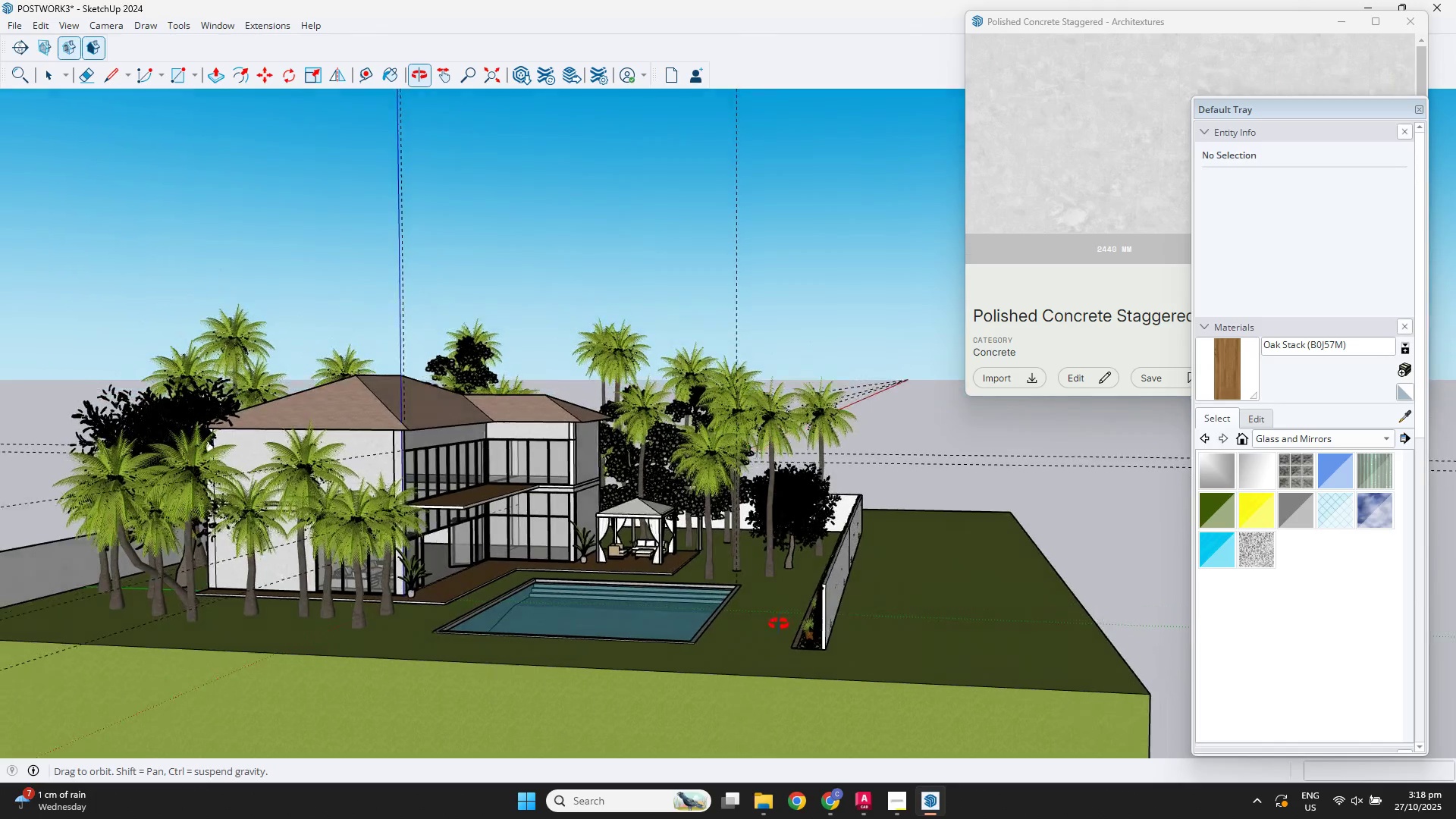 
scroll: coordinate [845, 604], scroll_direction: up, amount: 16.0
 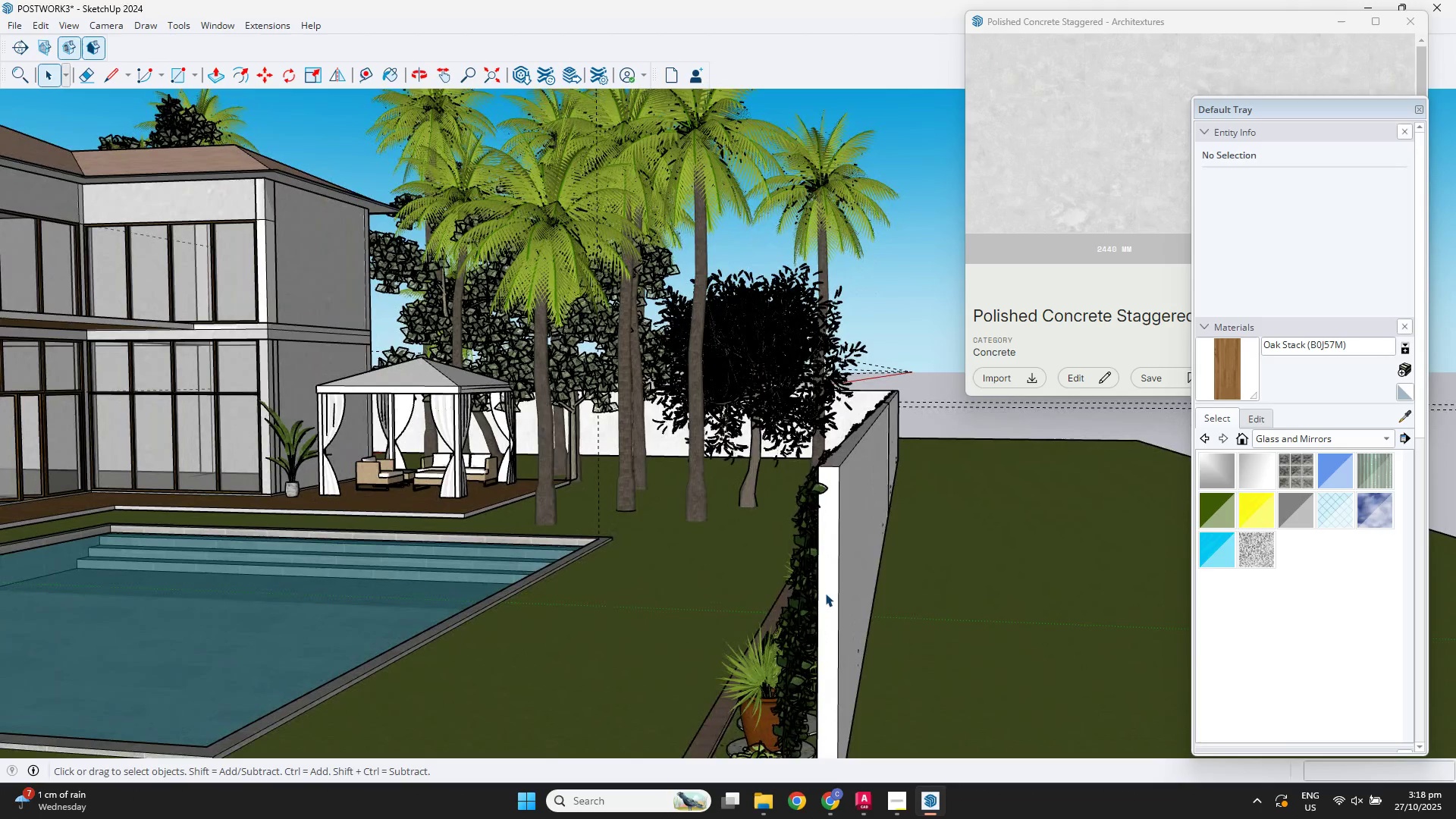 
double_click([825, 593])
 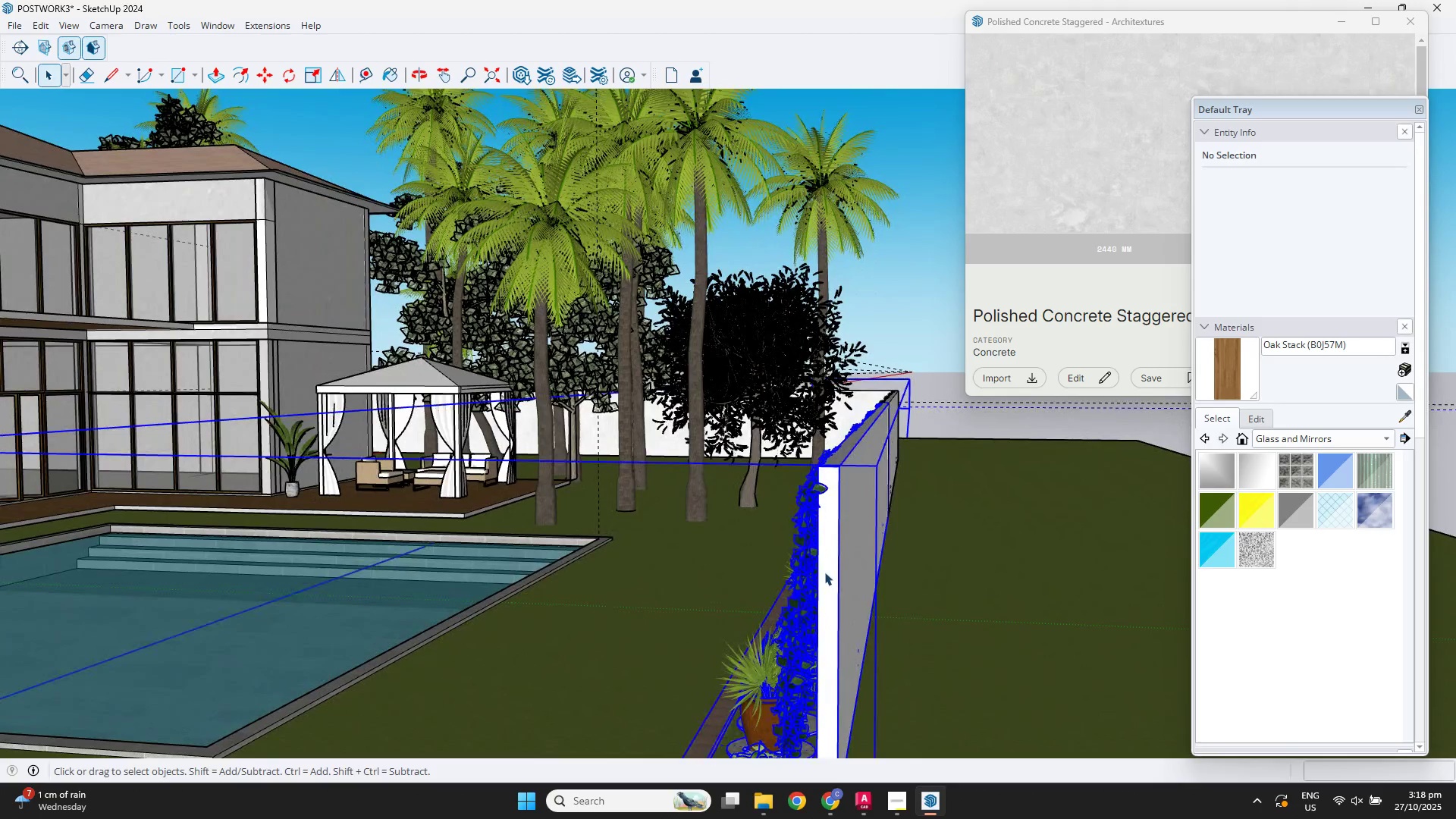 
triple_click([824, 572])
 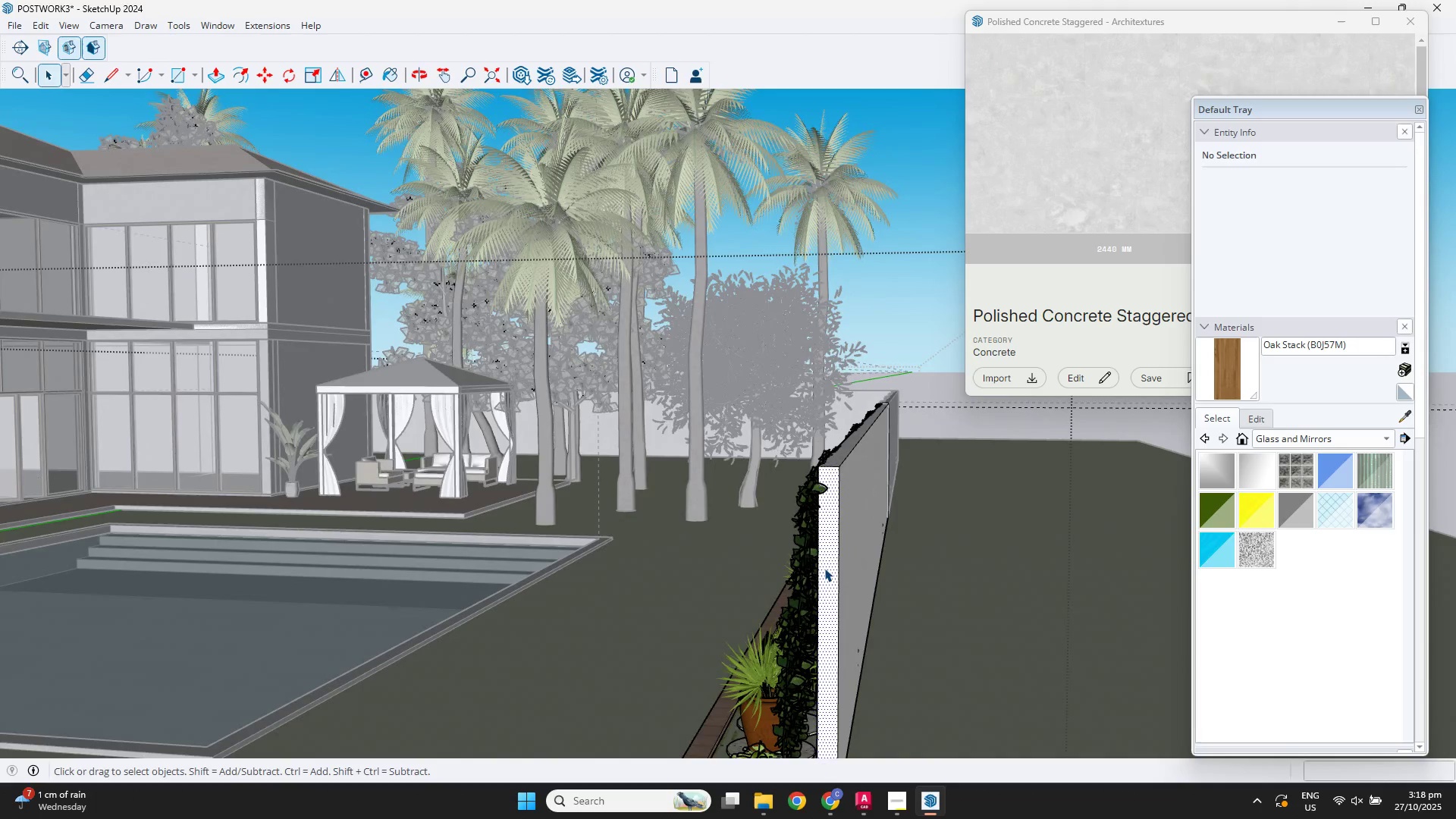 
triple_click([824, 568])
 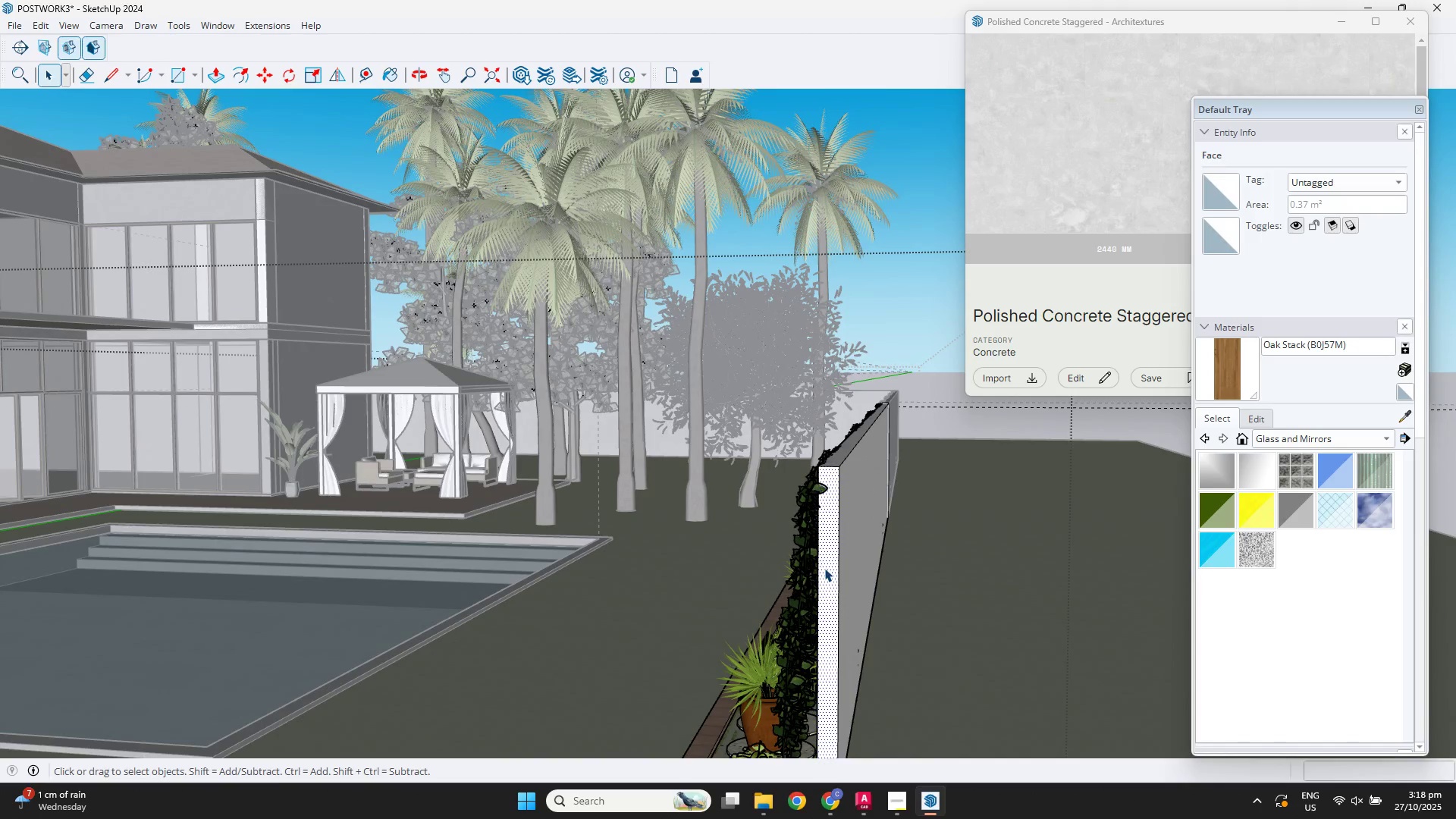 
key(P)
 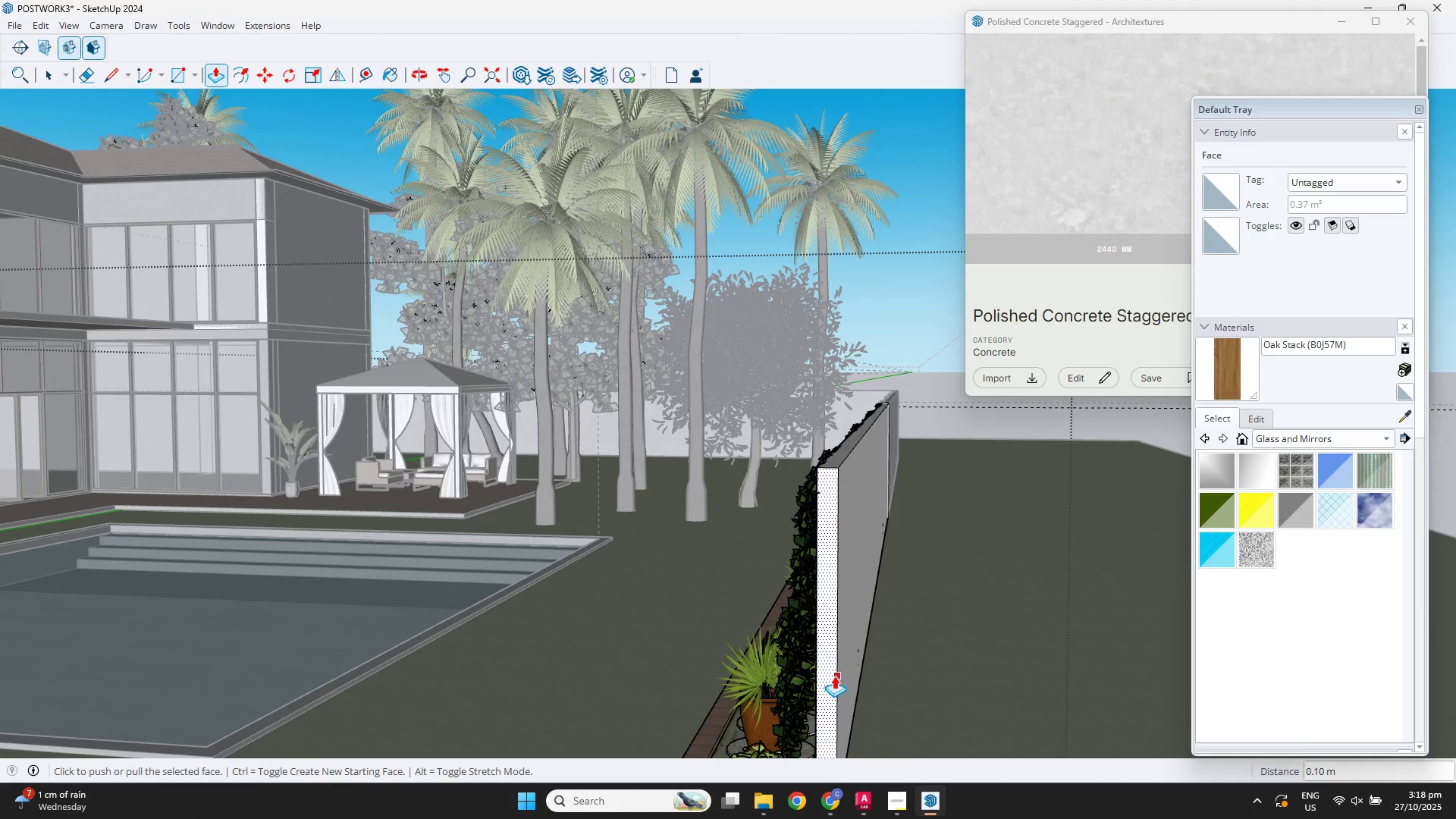 
scroll: coordinate [825, 714], scroll_direction: down, amount: 9.0
 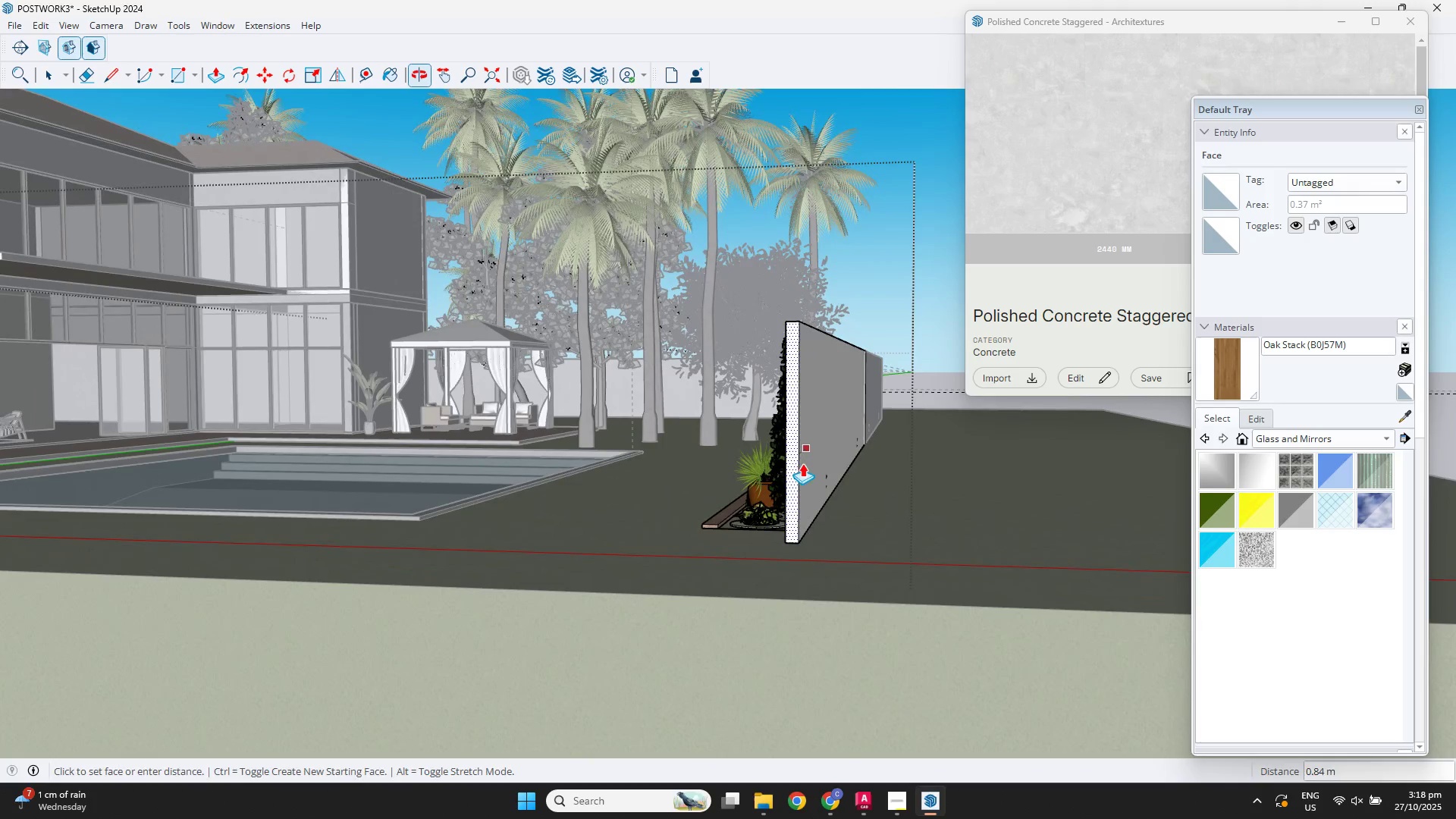 
hold_key(key=ShiftLeft, duration=0.62)
 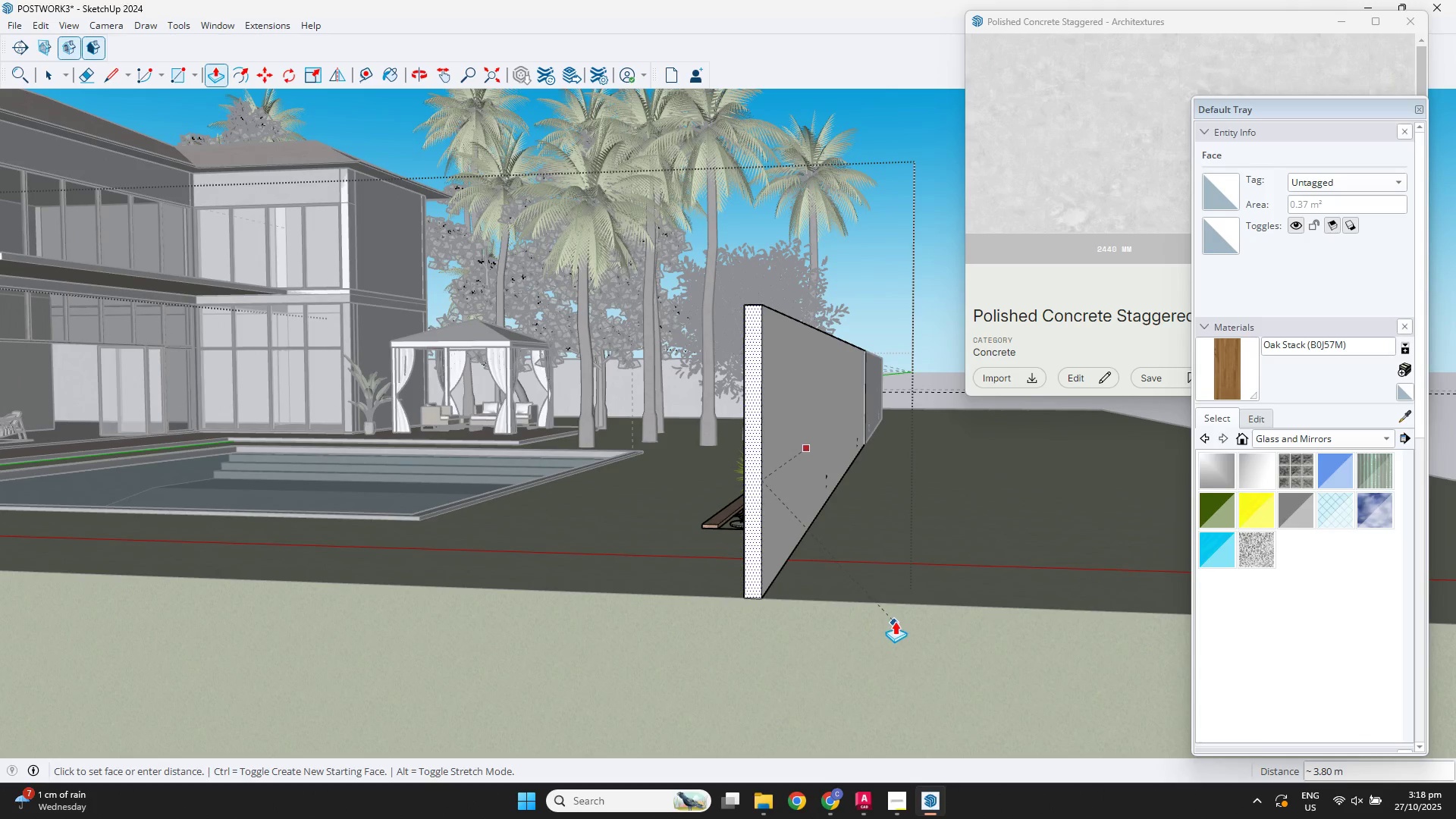 
left_click([896, 617])
 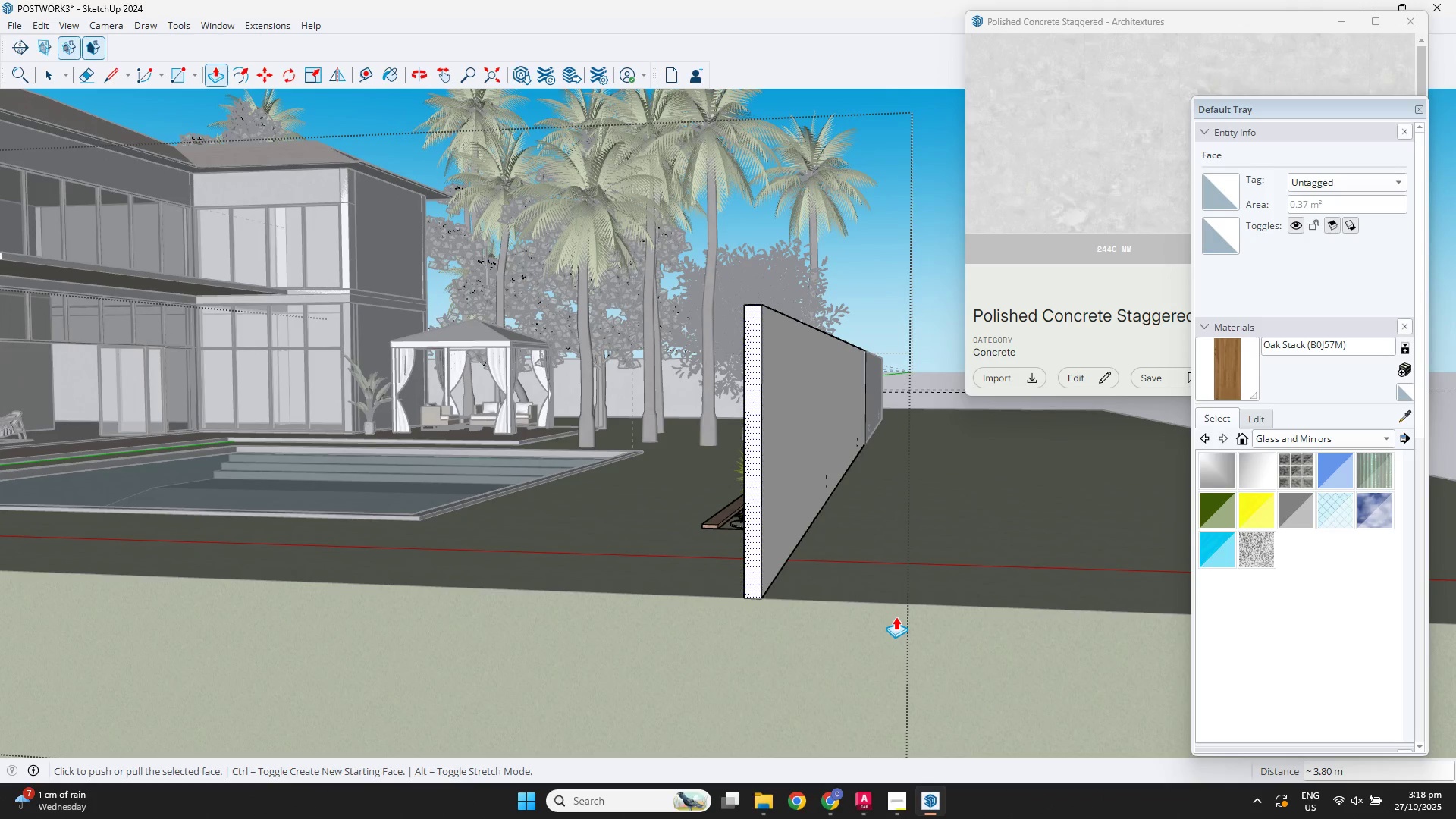 
scroll: coordinate [884, 619], scroll_direction: down, amount: 6.0
 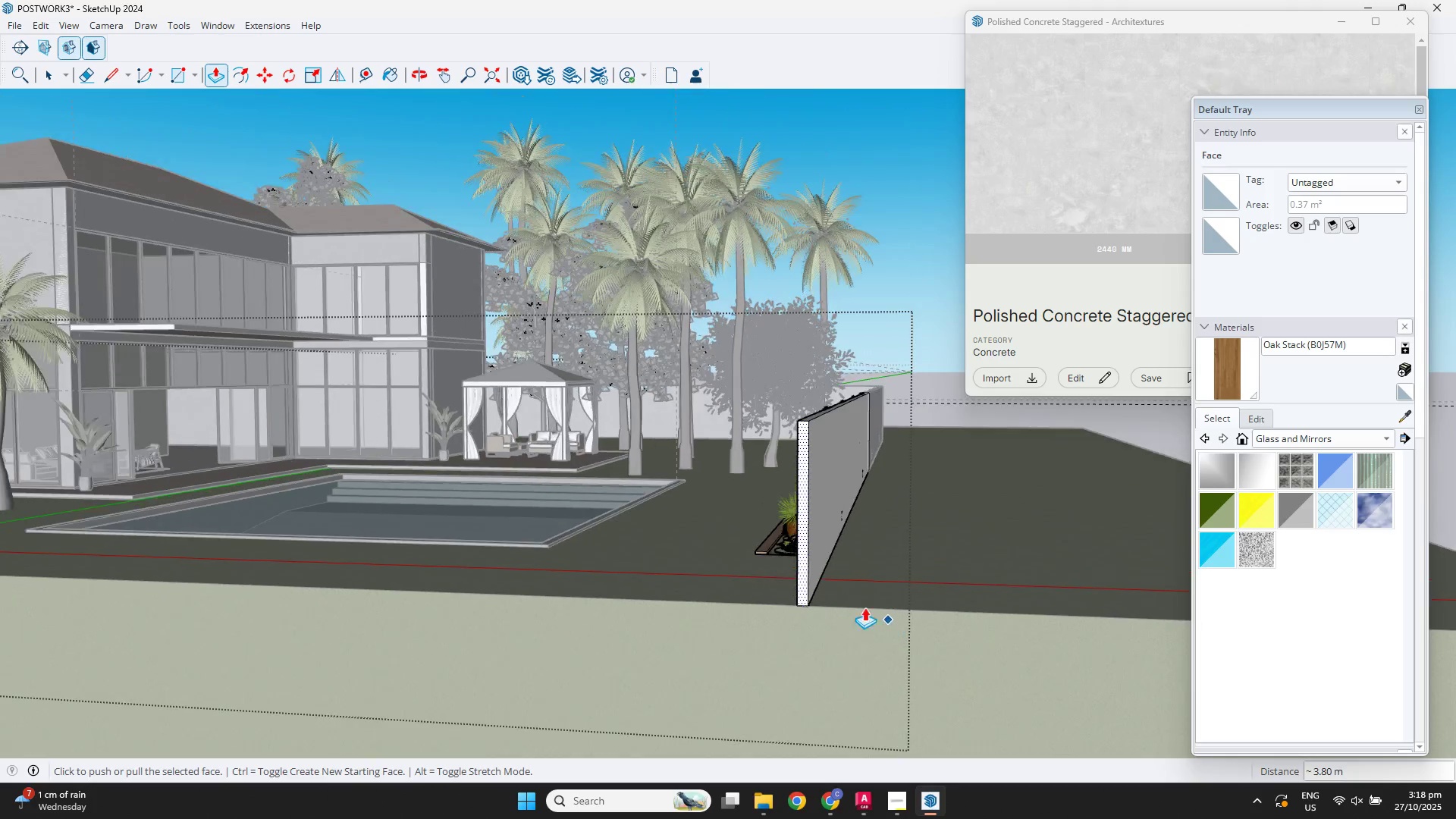 
key(Space)
 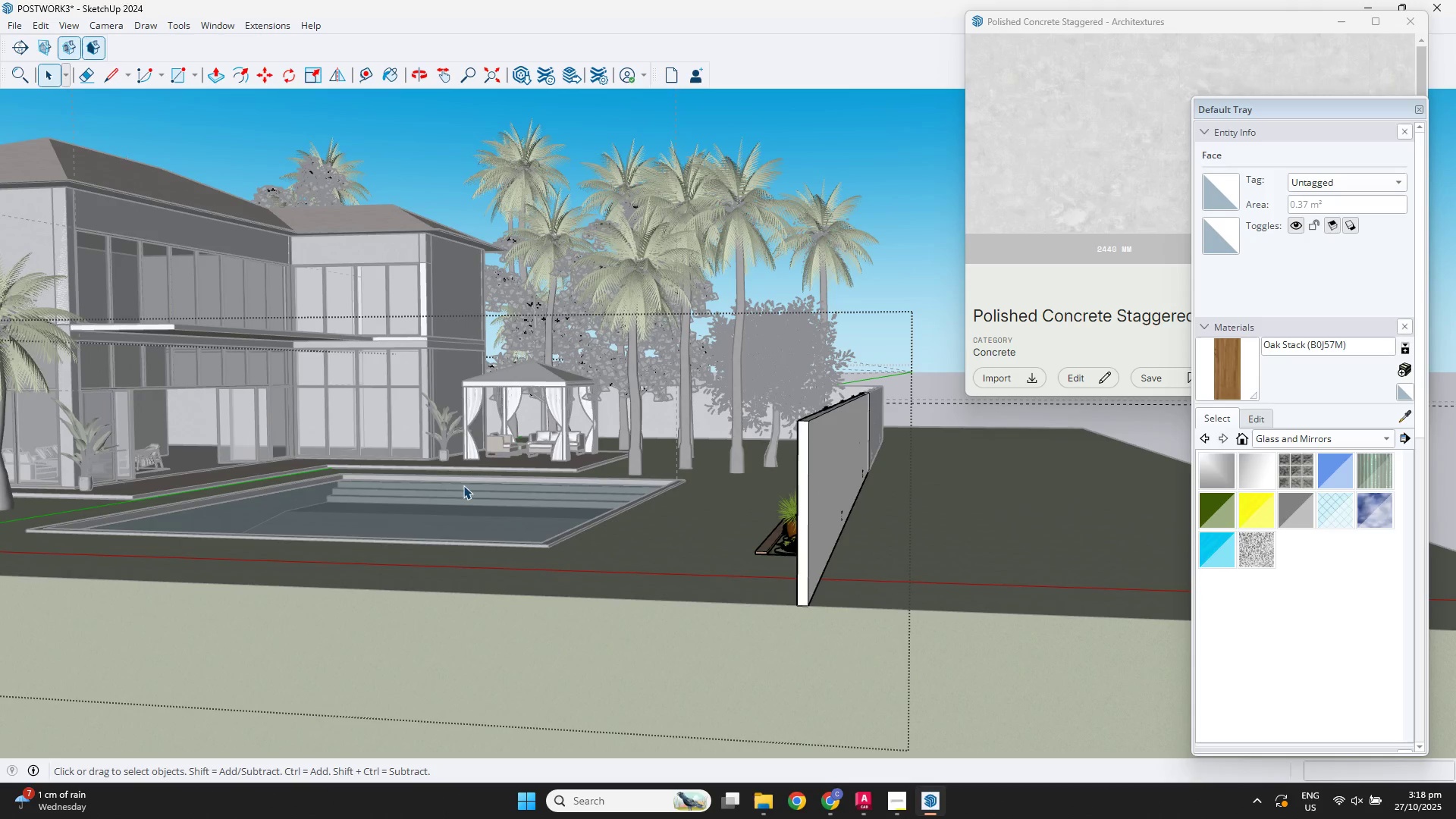 
scroll: coordinate [466, 485], scroll_direction: down, amount: 3.0
 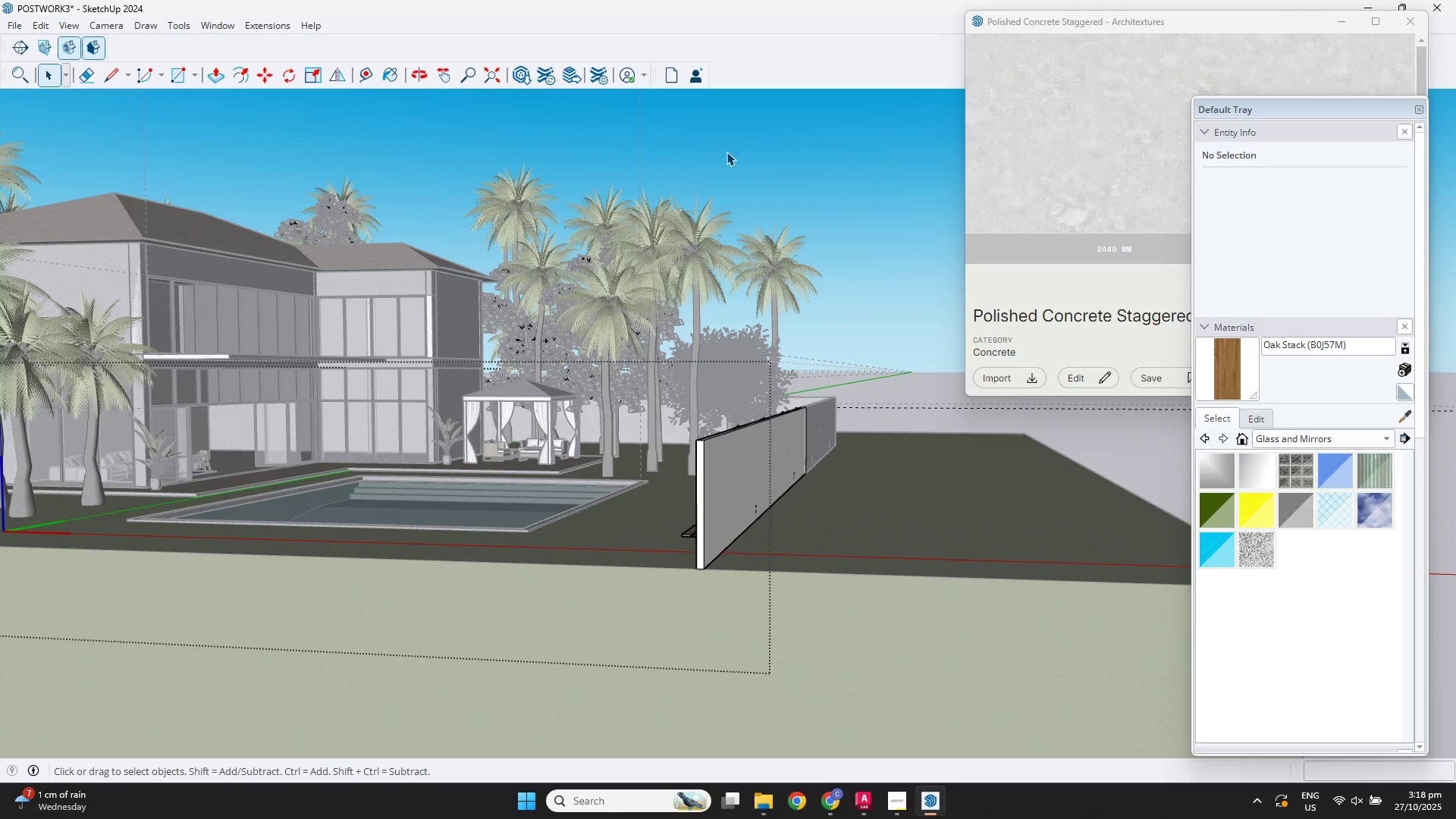 
double_click([726, 152])
 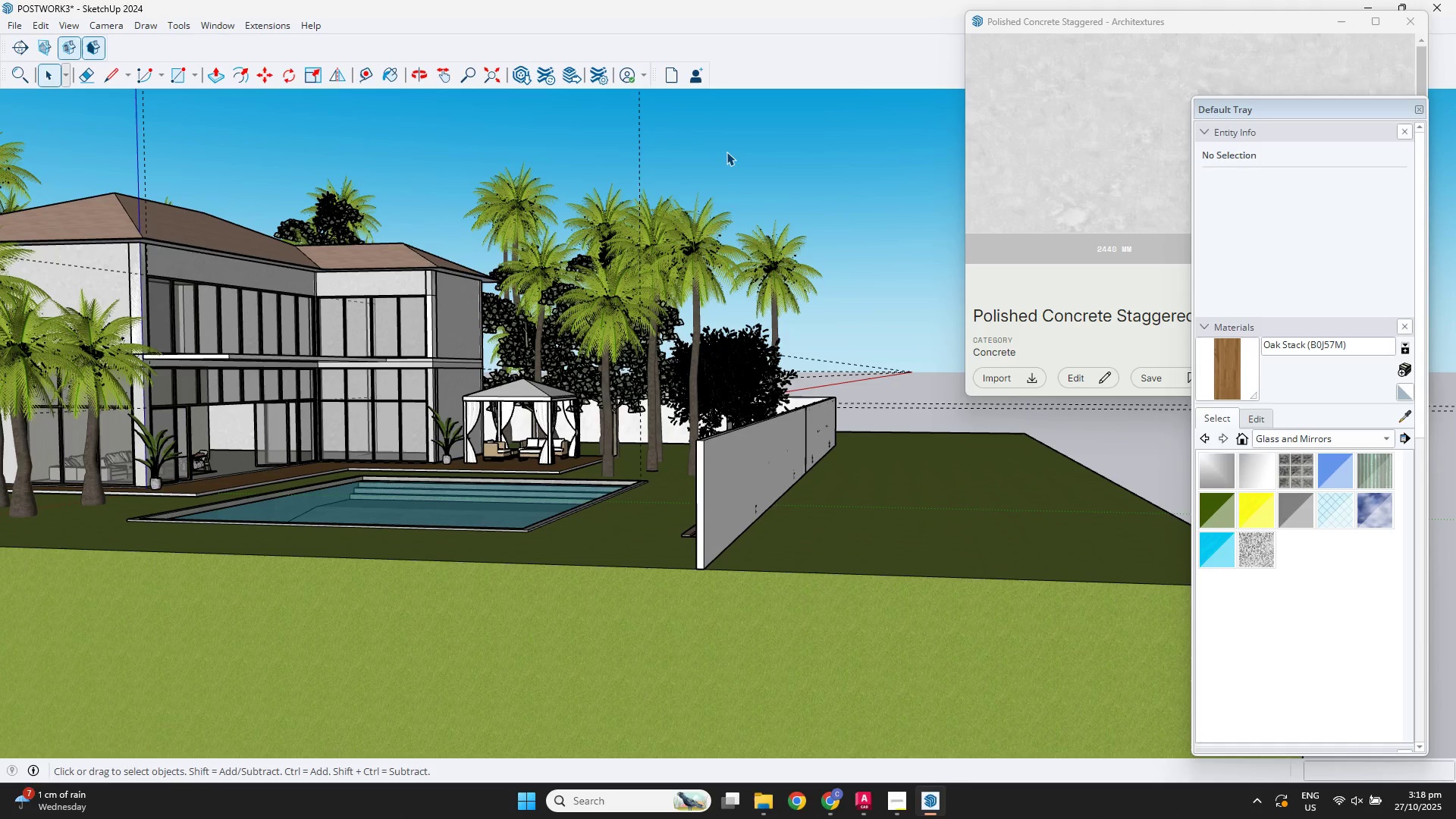 
triple_click([726, 152])
 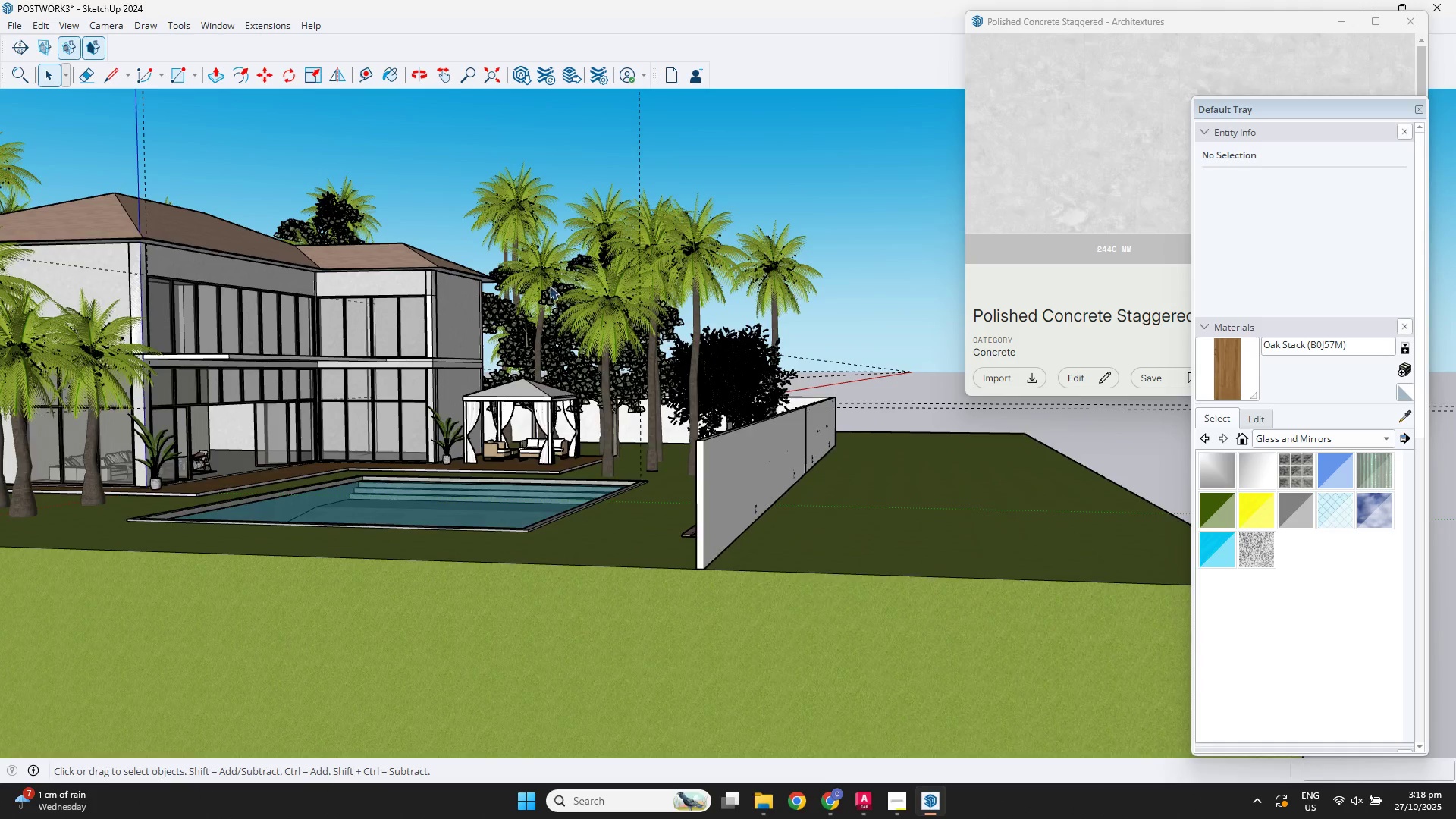 
scroll: coordinate [532, 330], scroll_direction: down, amount: 3.0
 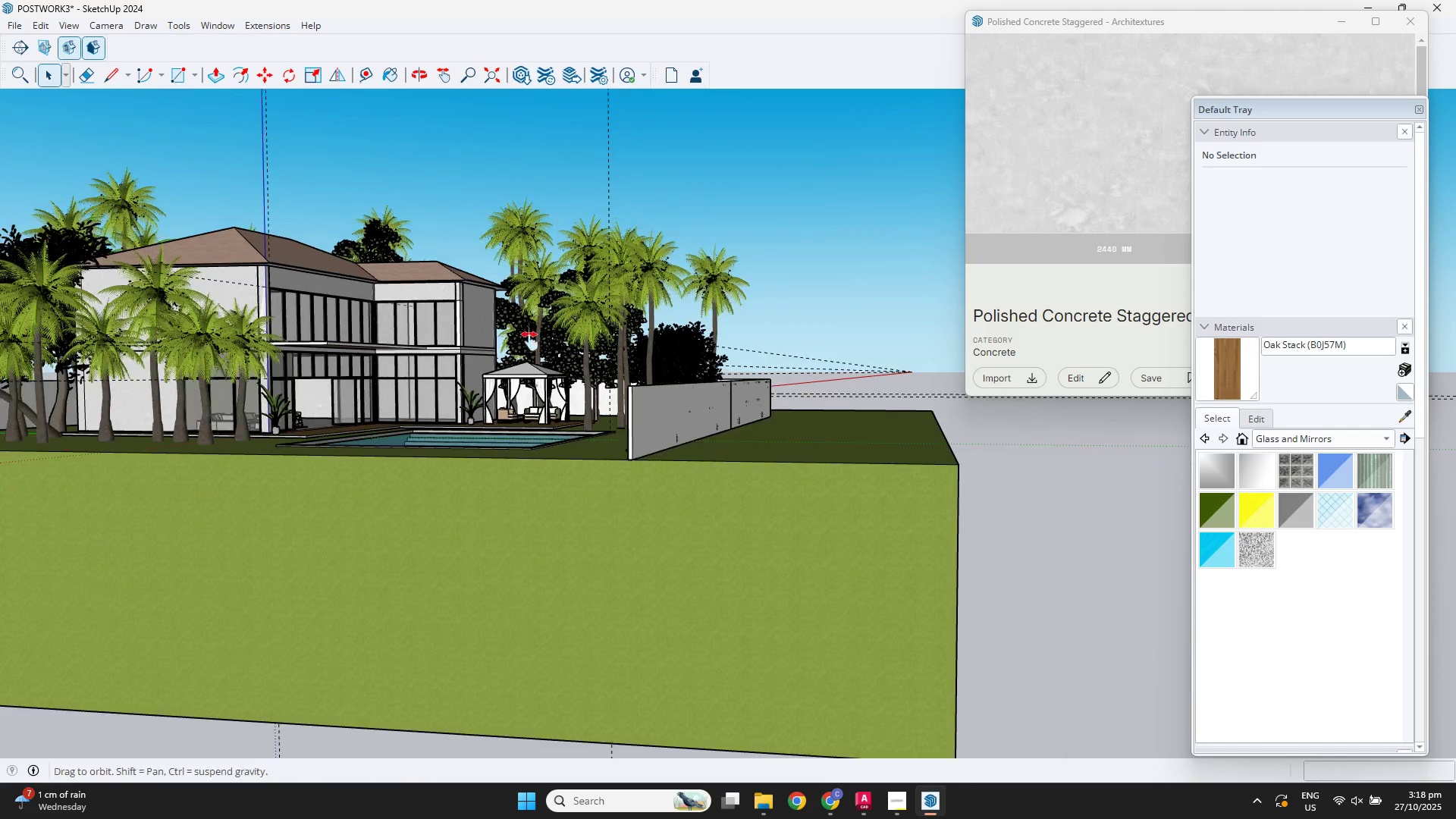 
key(Shift+ShiftLeft)
 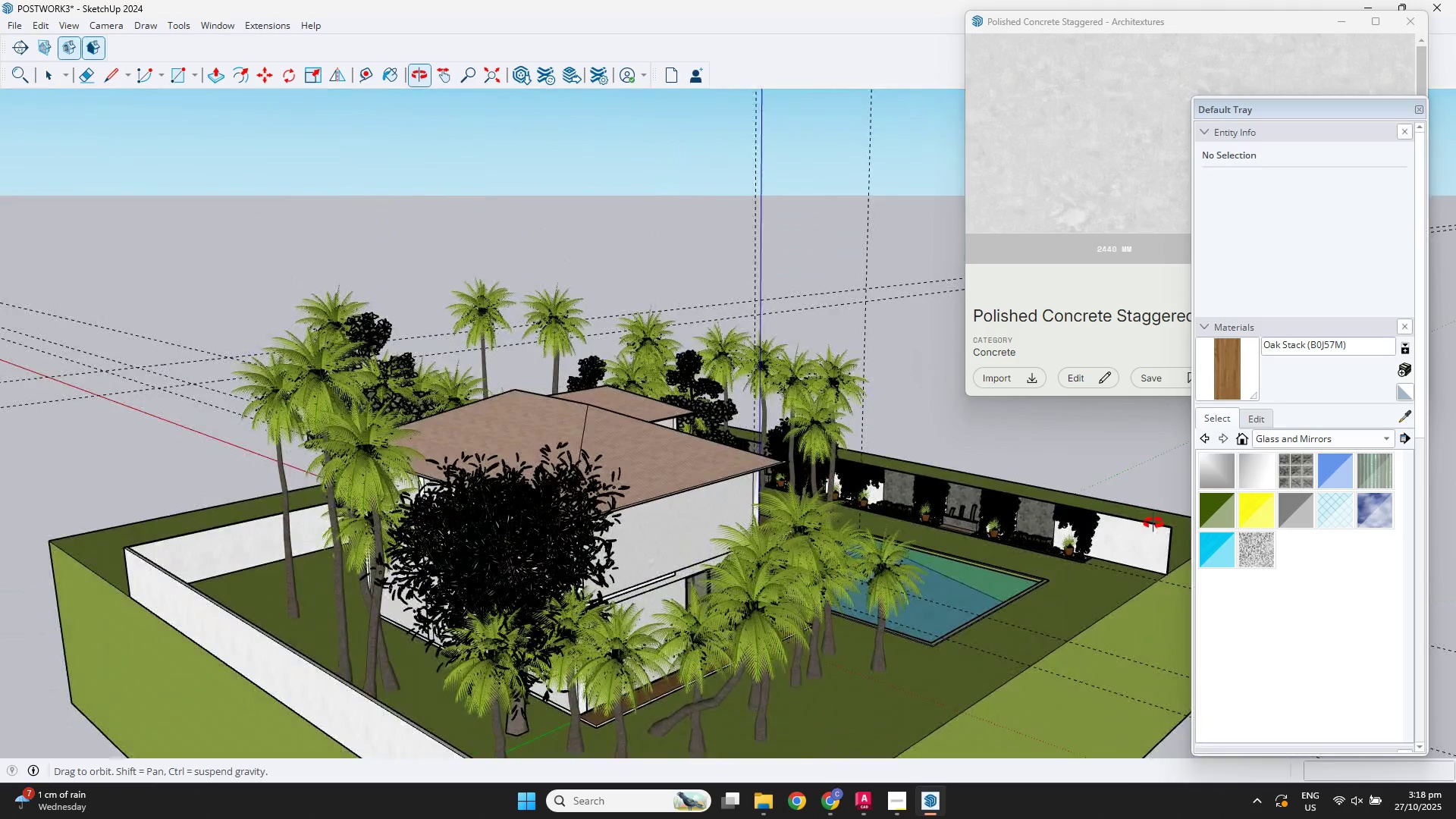 
hold_key(key=ShiftLeft, duration=0.39)
 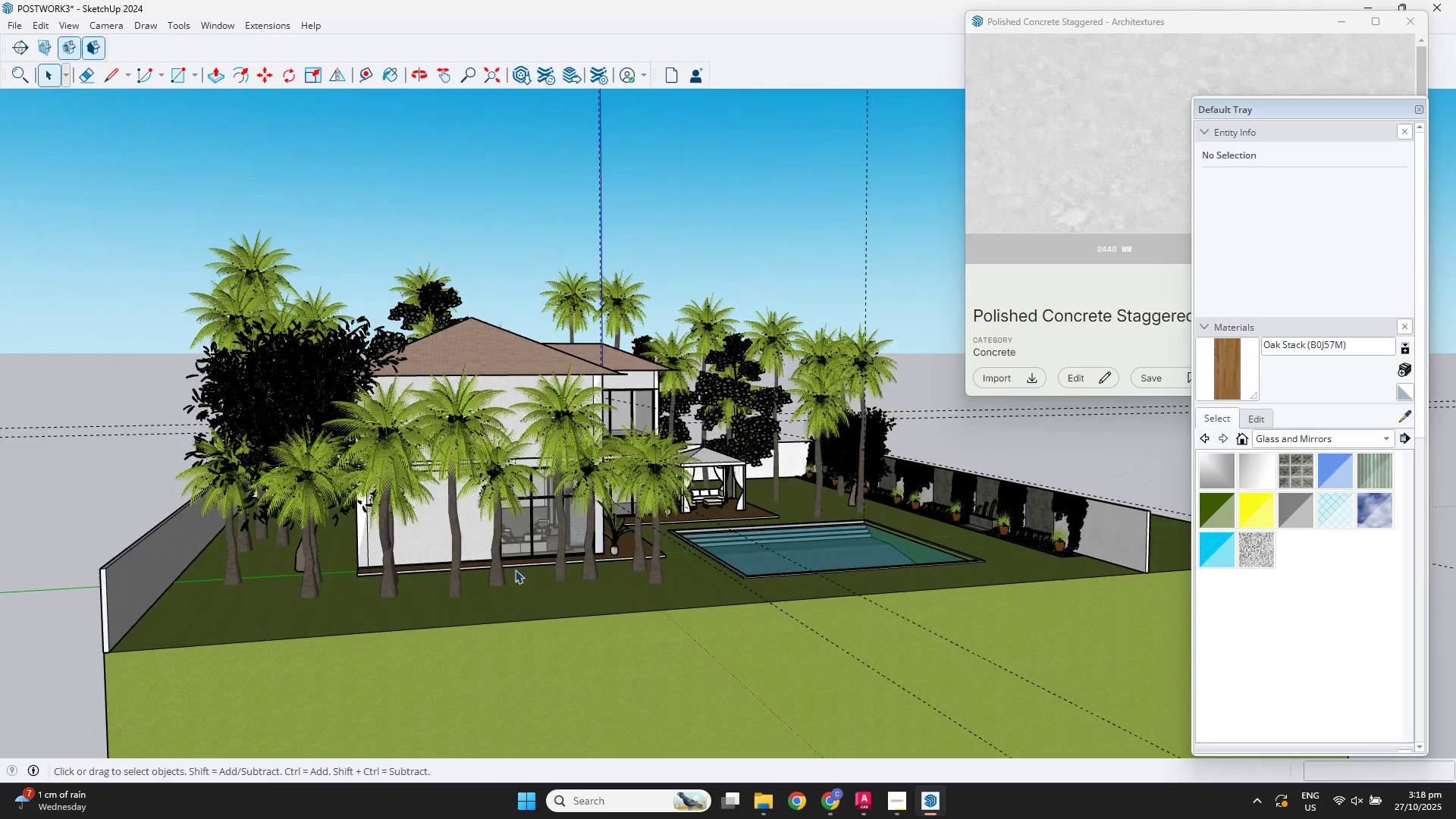 
hold_key(key=ShiftLeft, duration=0.4)
 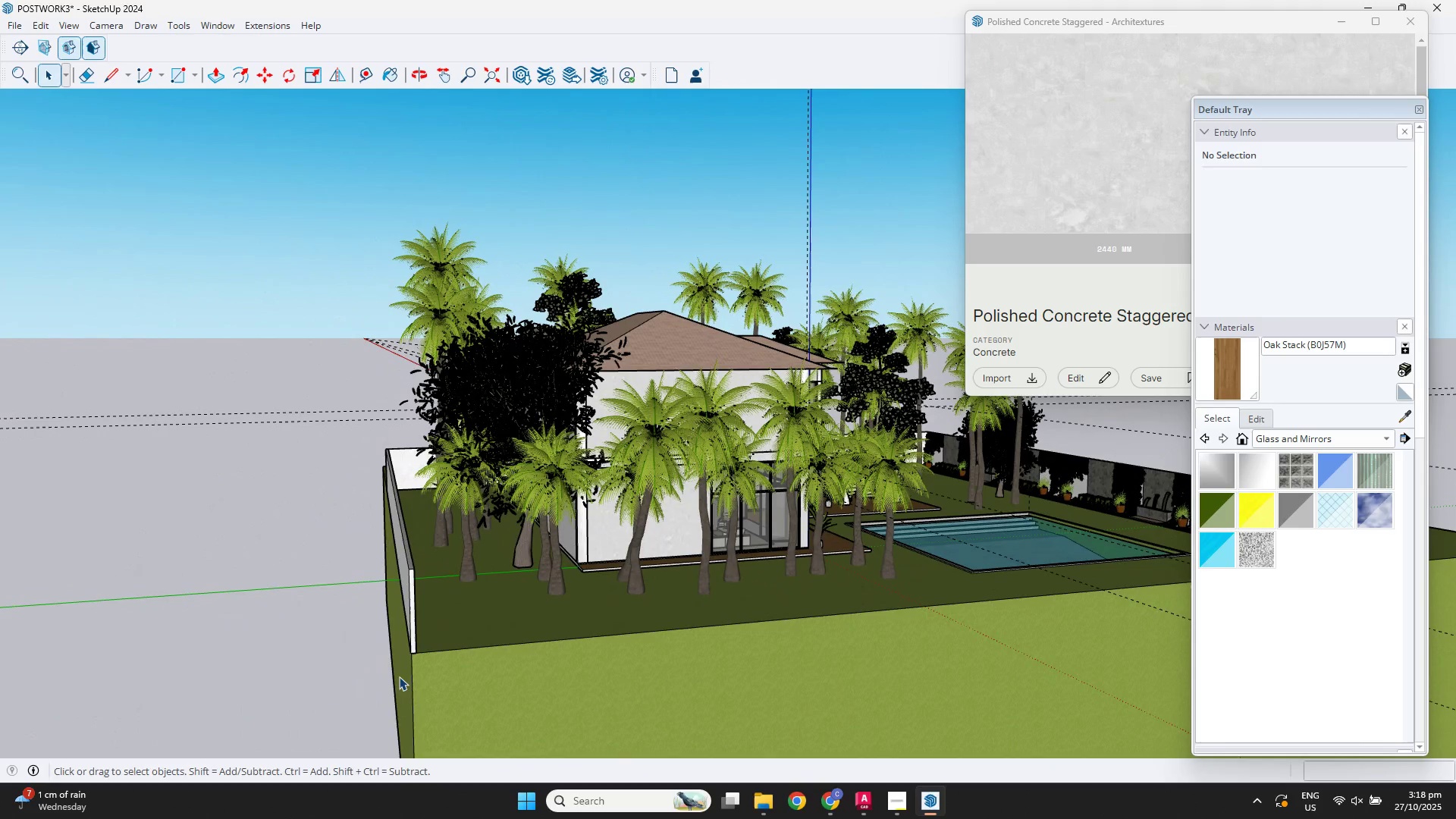 
double_click([404, 675])
 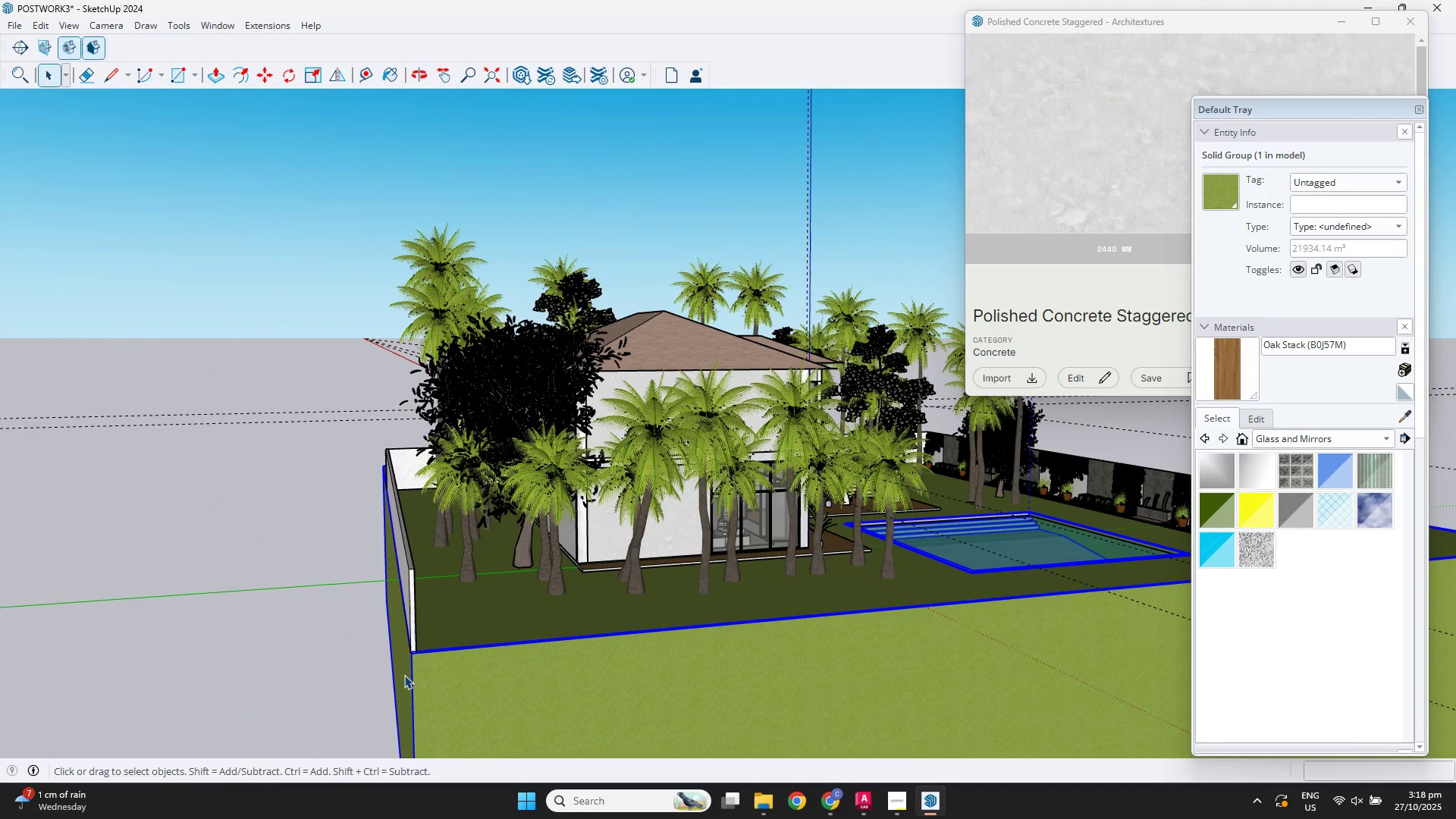 
double_click([404, 675])
 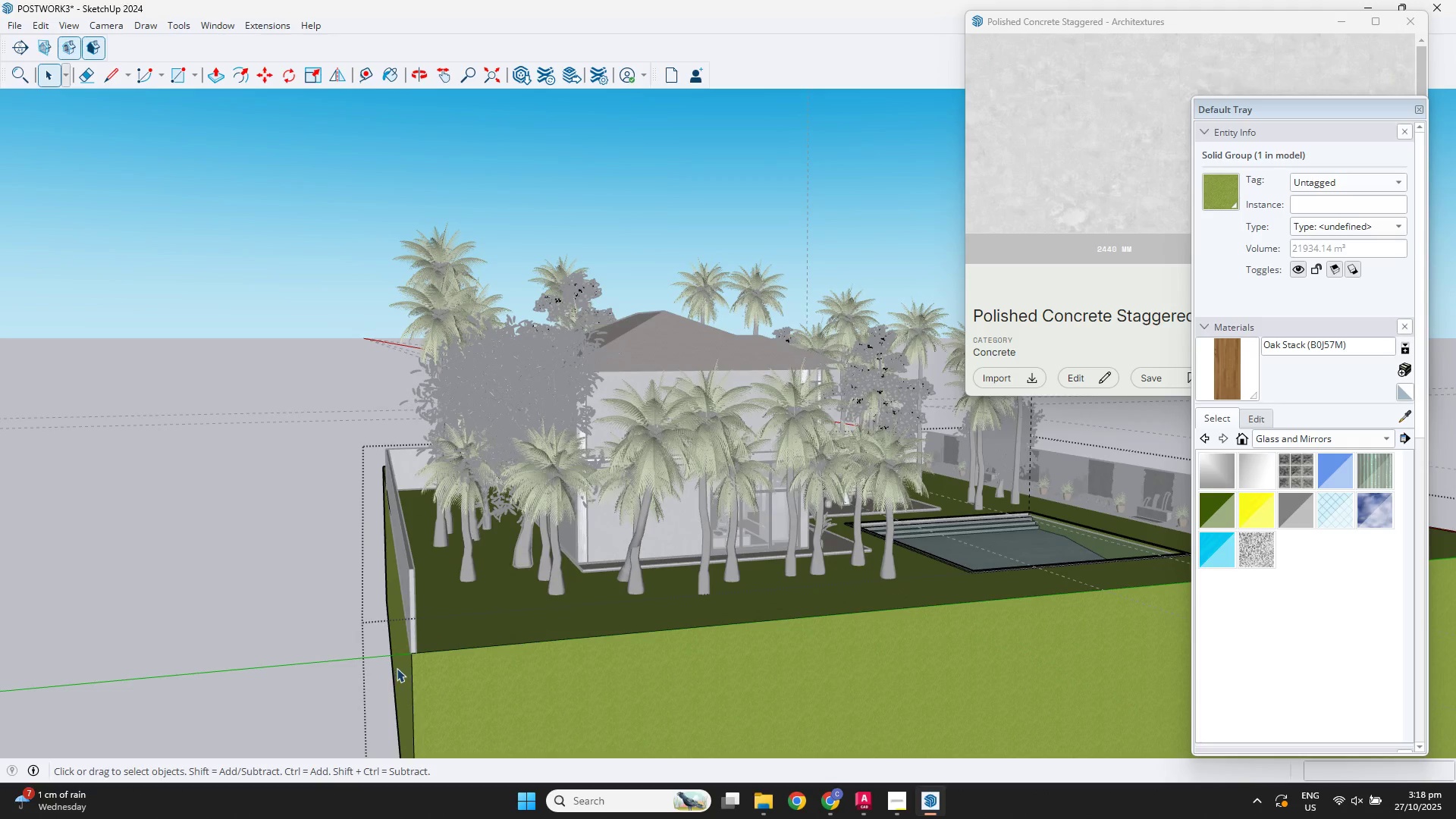 
triple_click([397, 668])
 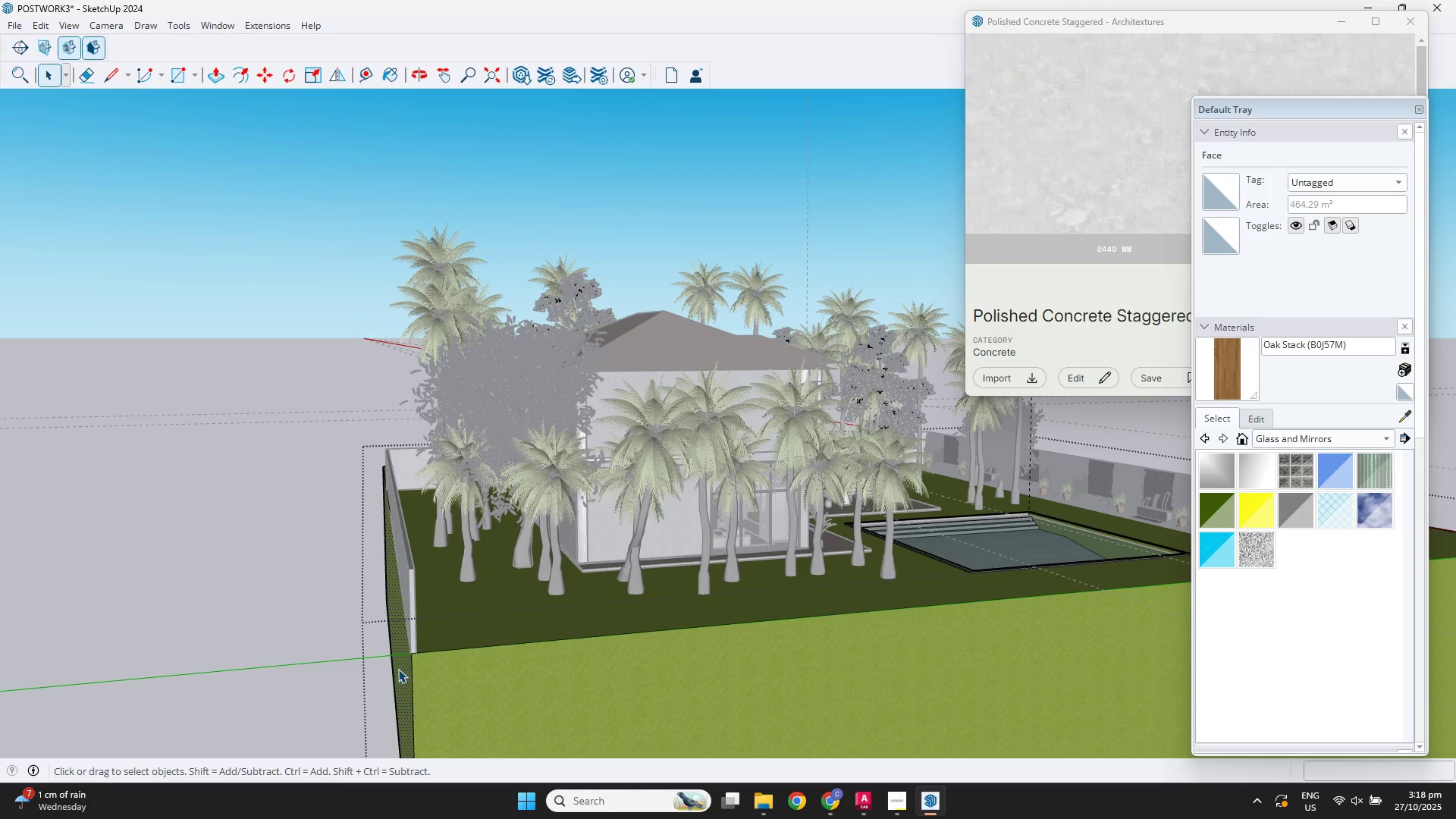 
key(P)
 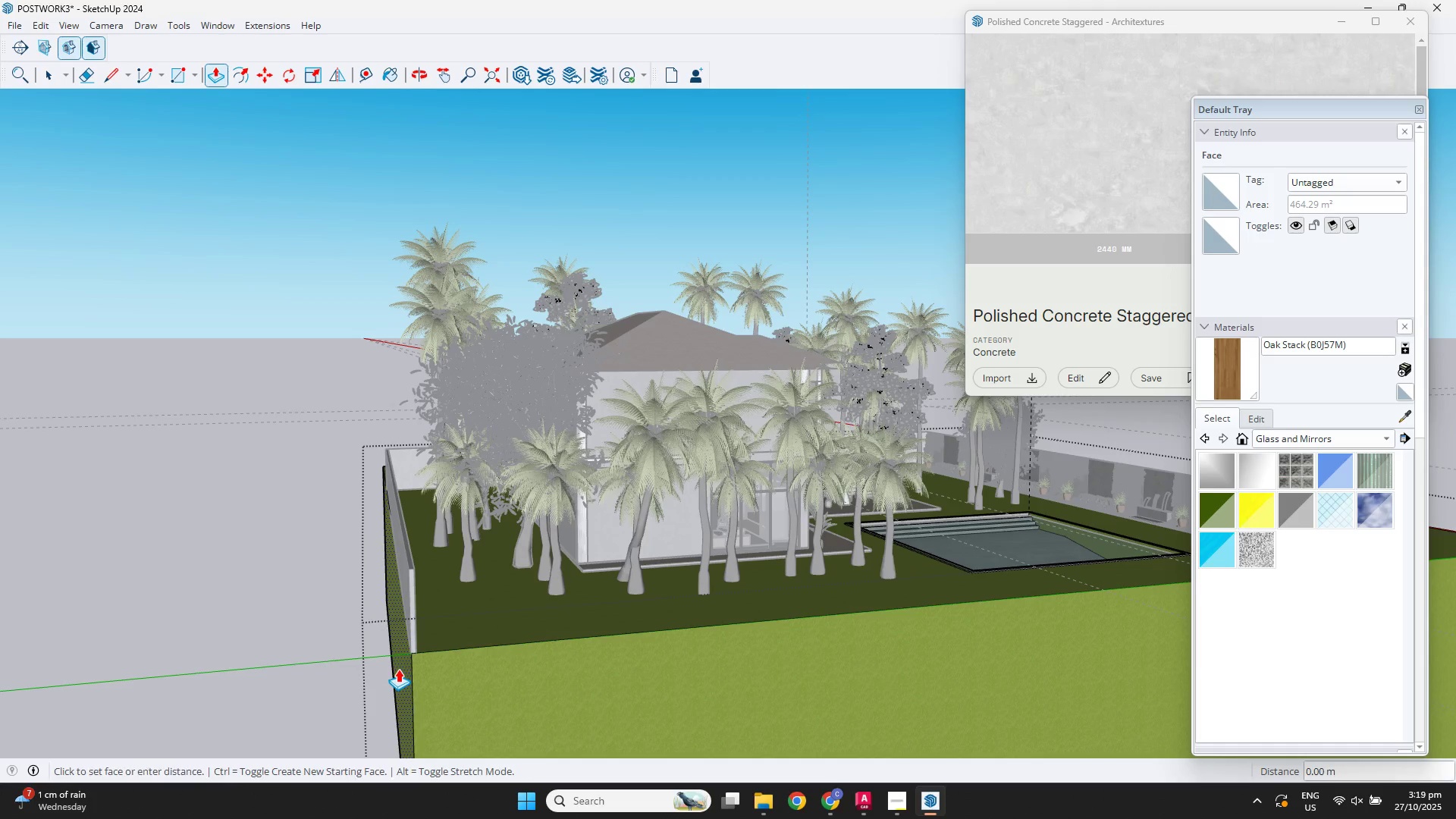 
left_click([398, 669])
 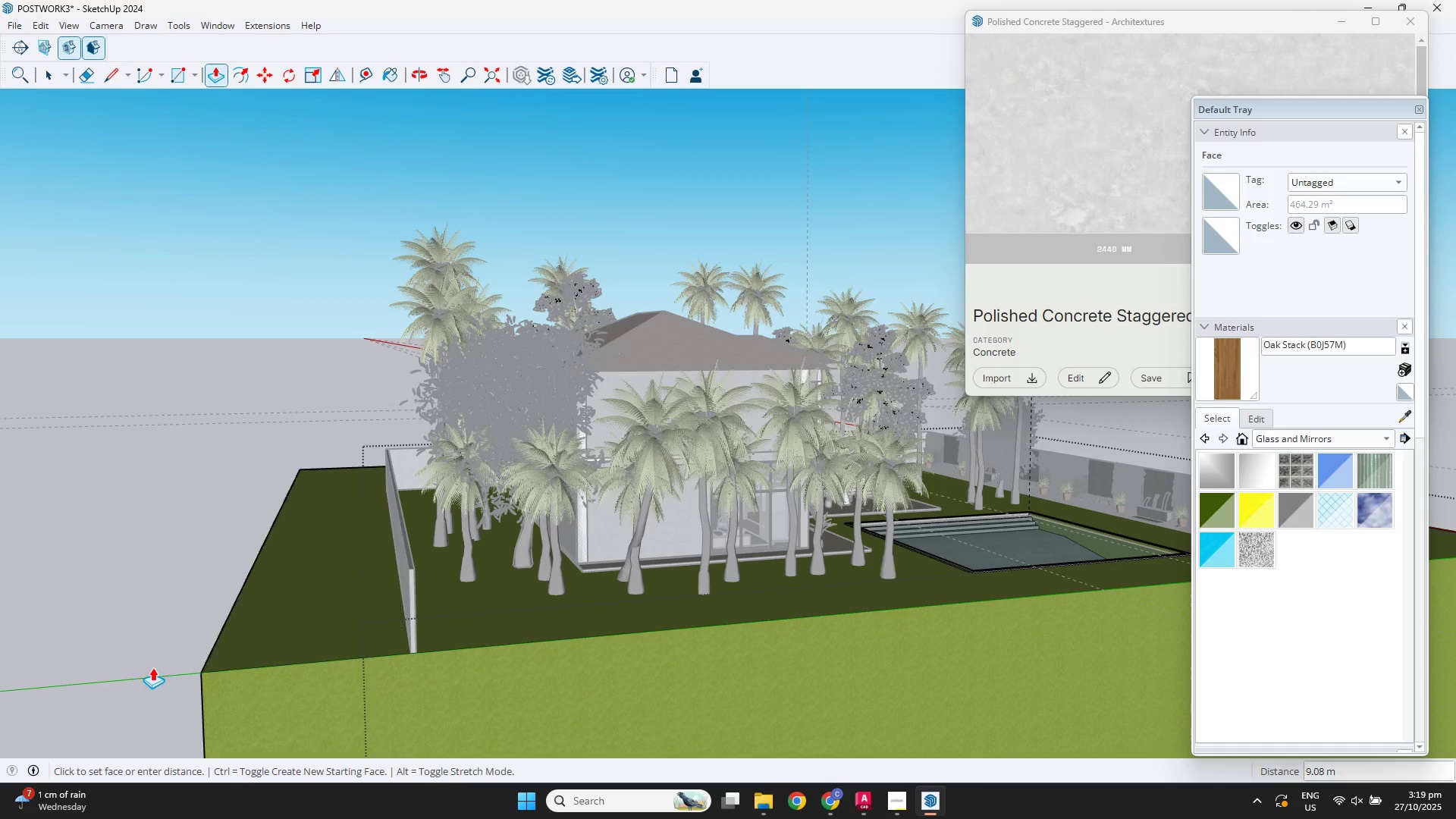 
left_click([152, 667])
 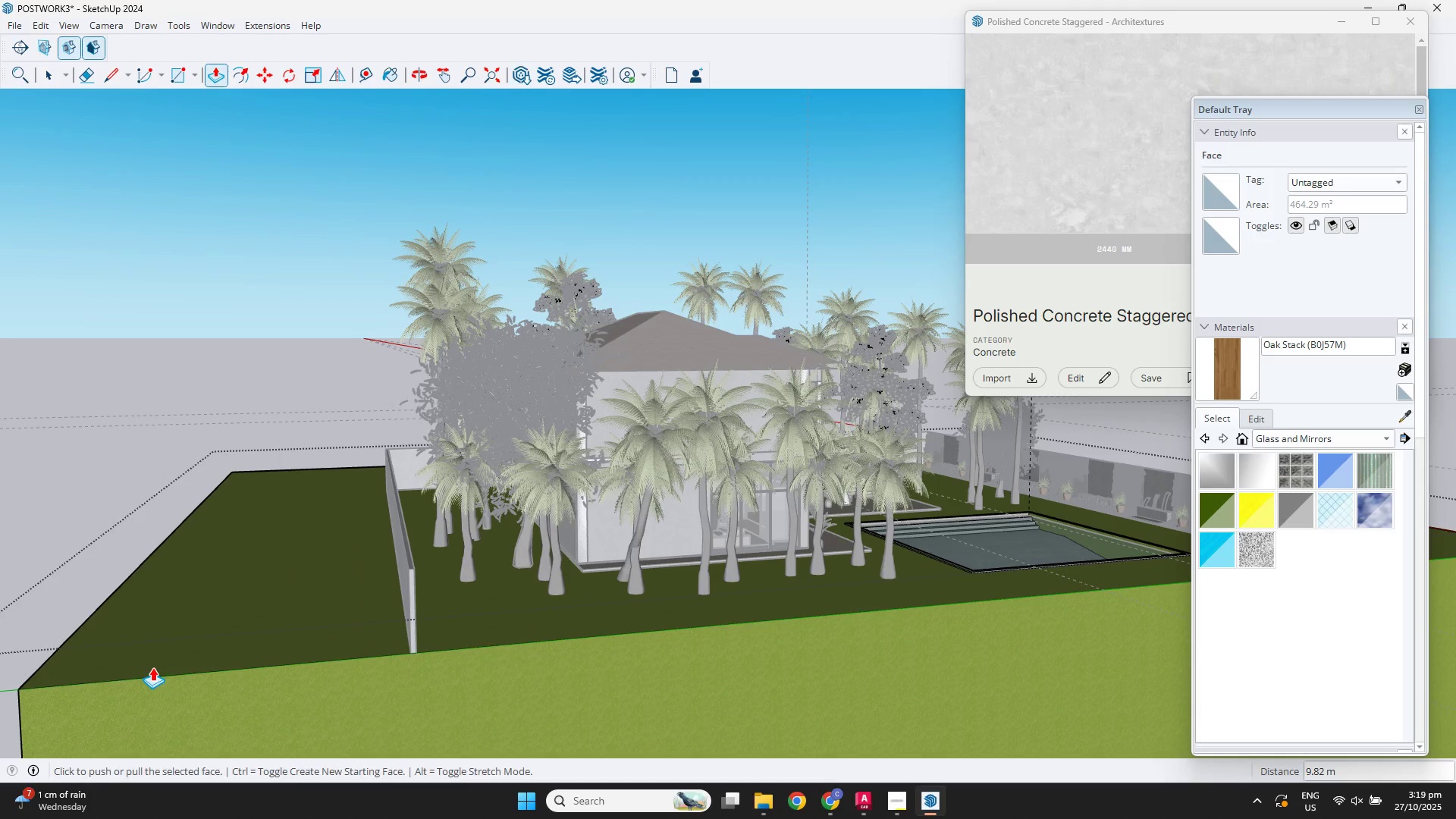 
key(Space)
 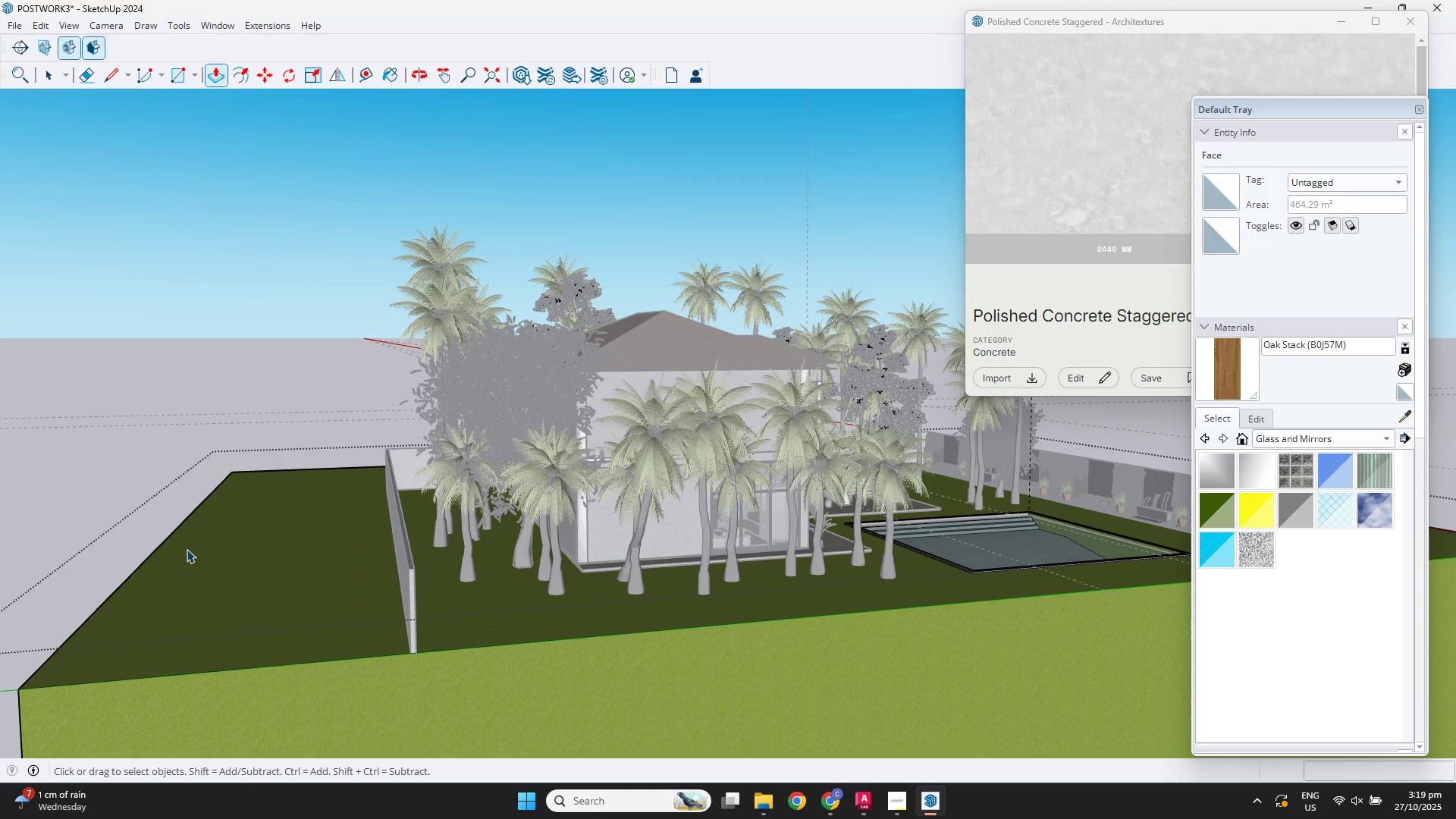 
scroll: coordinate [205, 444], scroll_direction: down, amount: 5.0
 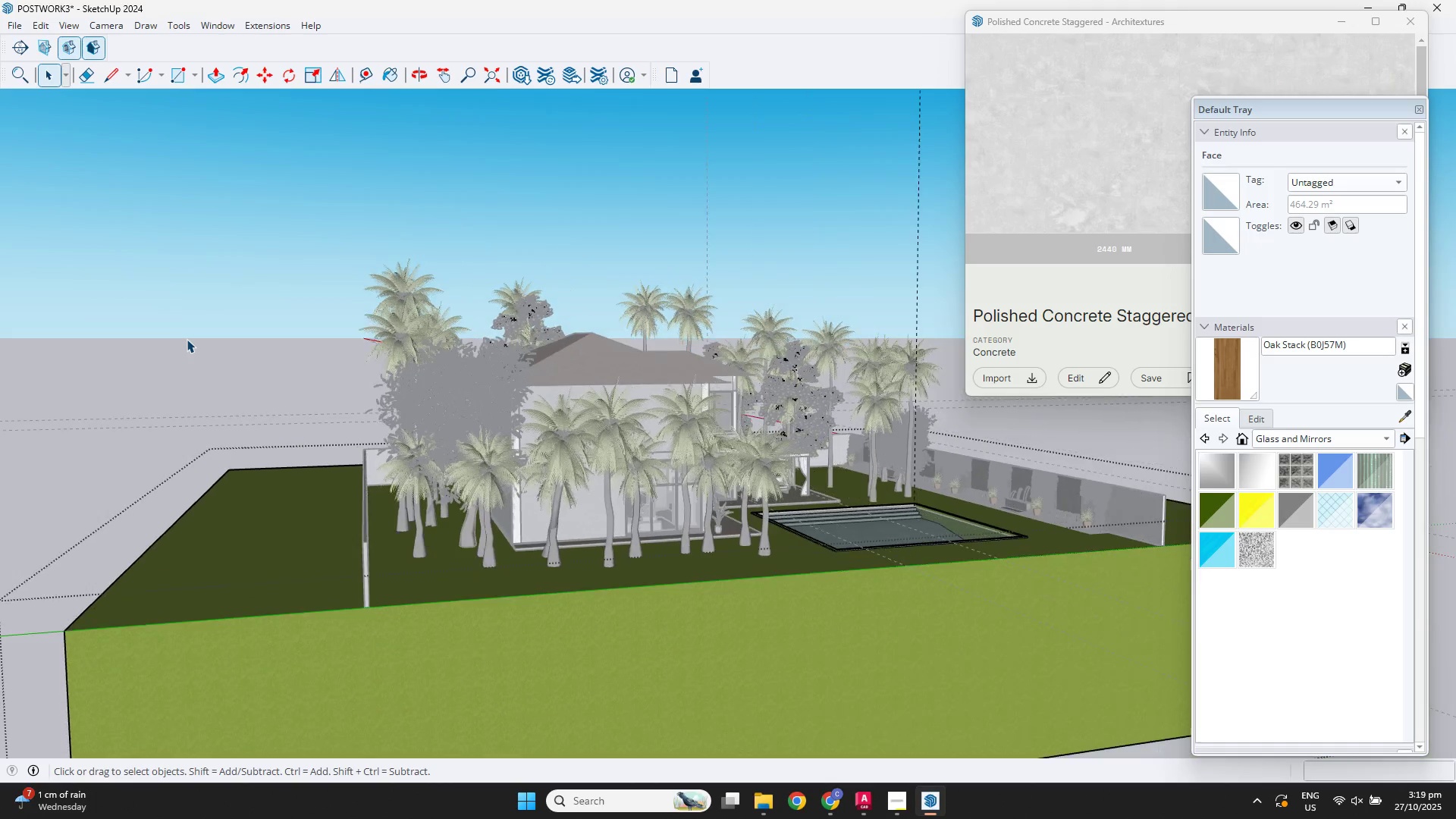 
double_click([187, 339])
 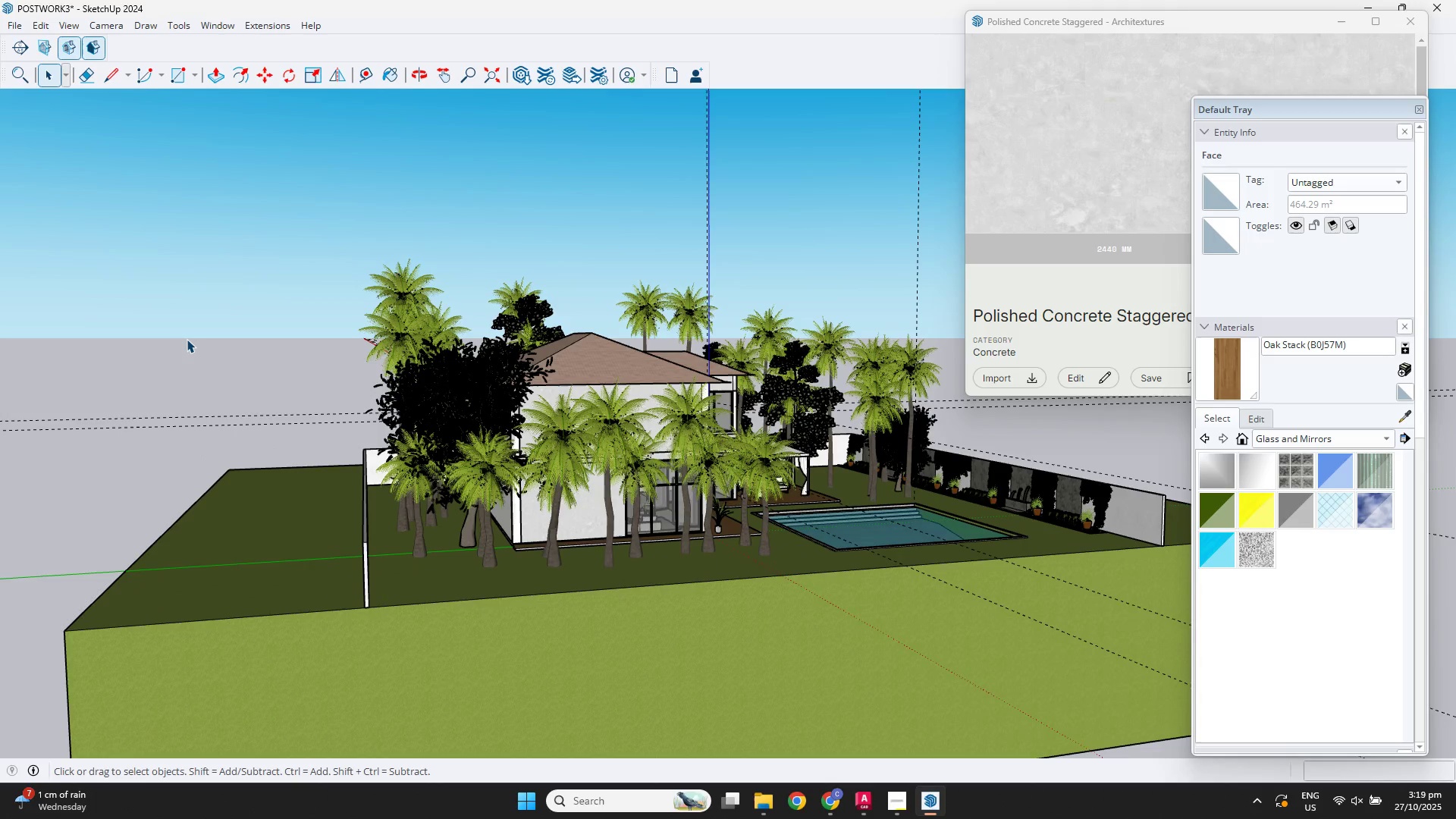 
triple_click([187, 339])
 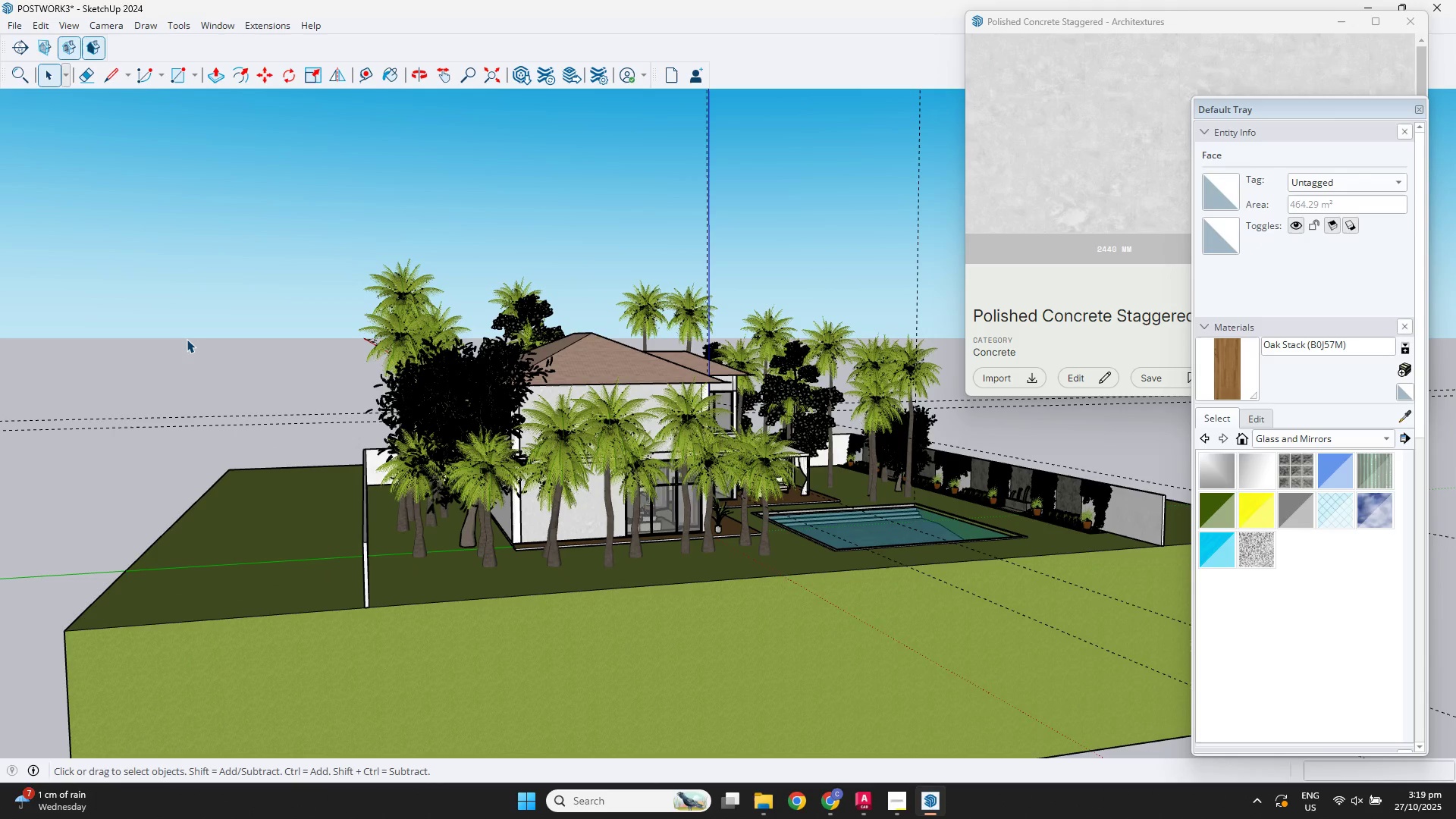 
triple_click([187, 339])
 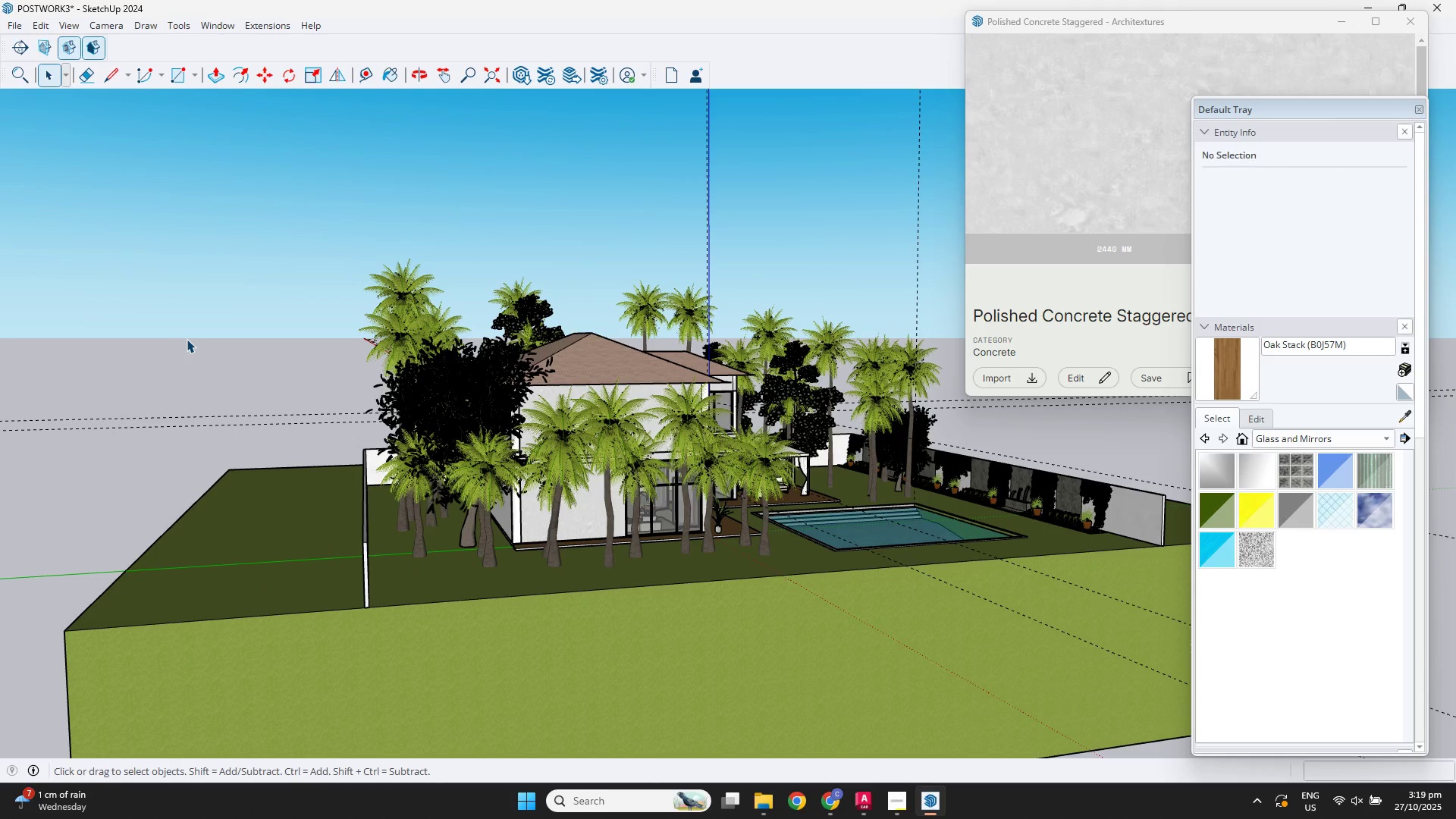 
triple_click([187, 339])
 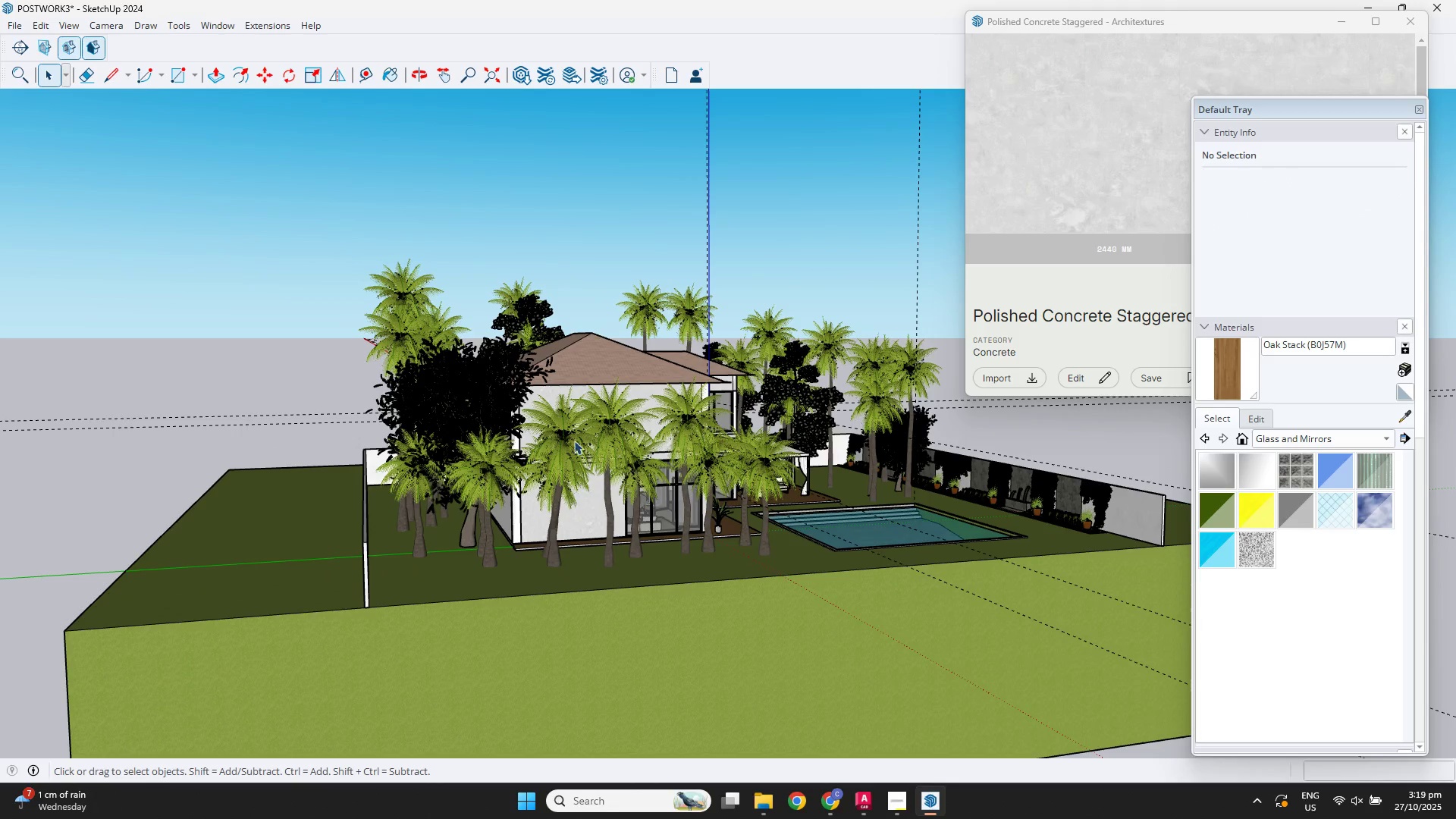 
scroll: coordinate [708, 507], scroll_direction: down, amount: 2.0
 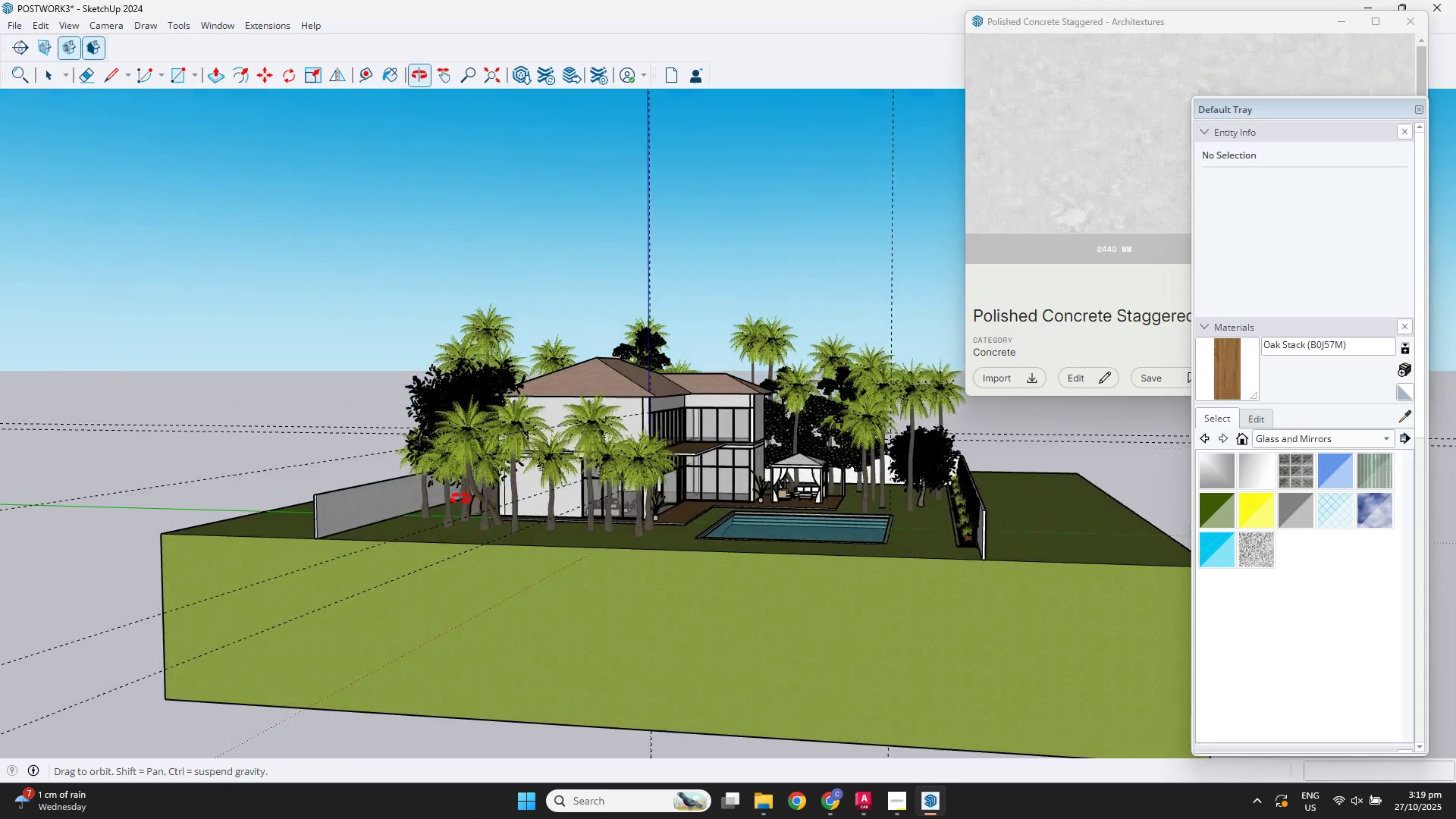 
scroll: coordinate [912, 507], scroll_direction: up, amount: 7.0
 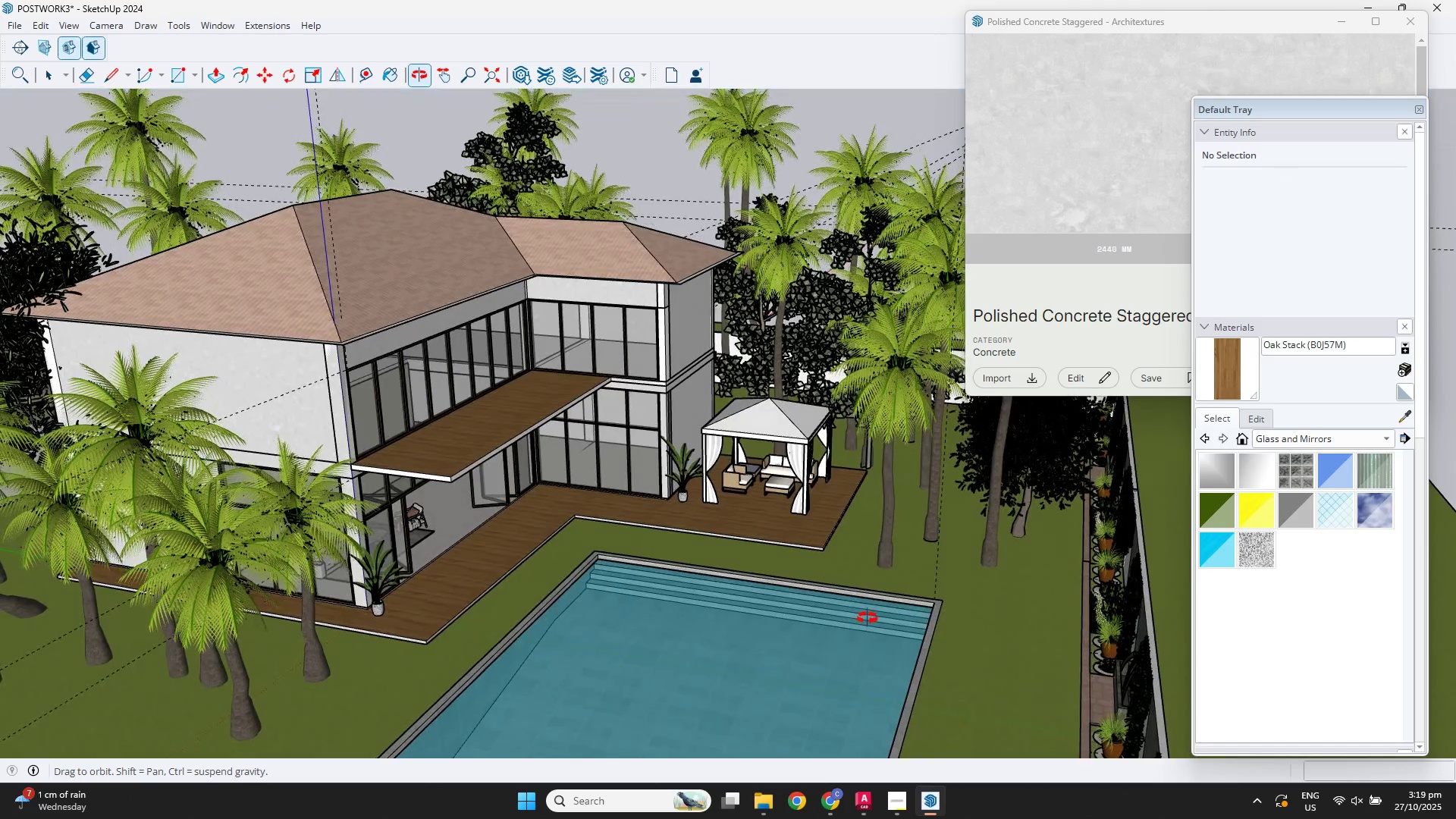 
key(Control+S)
 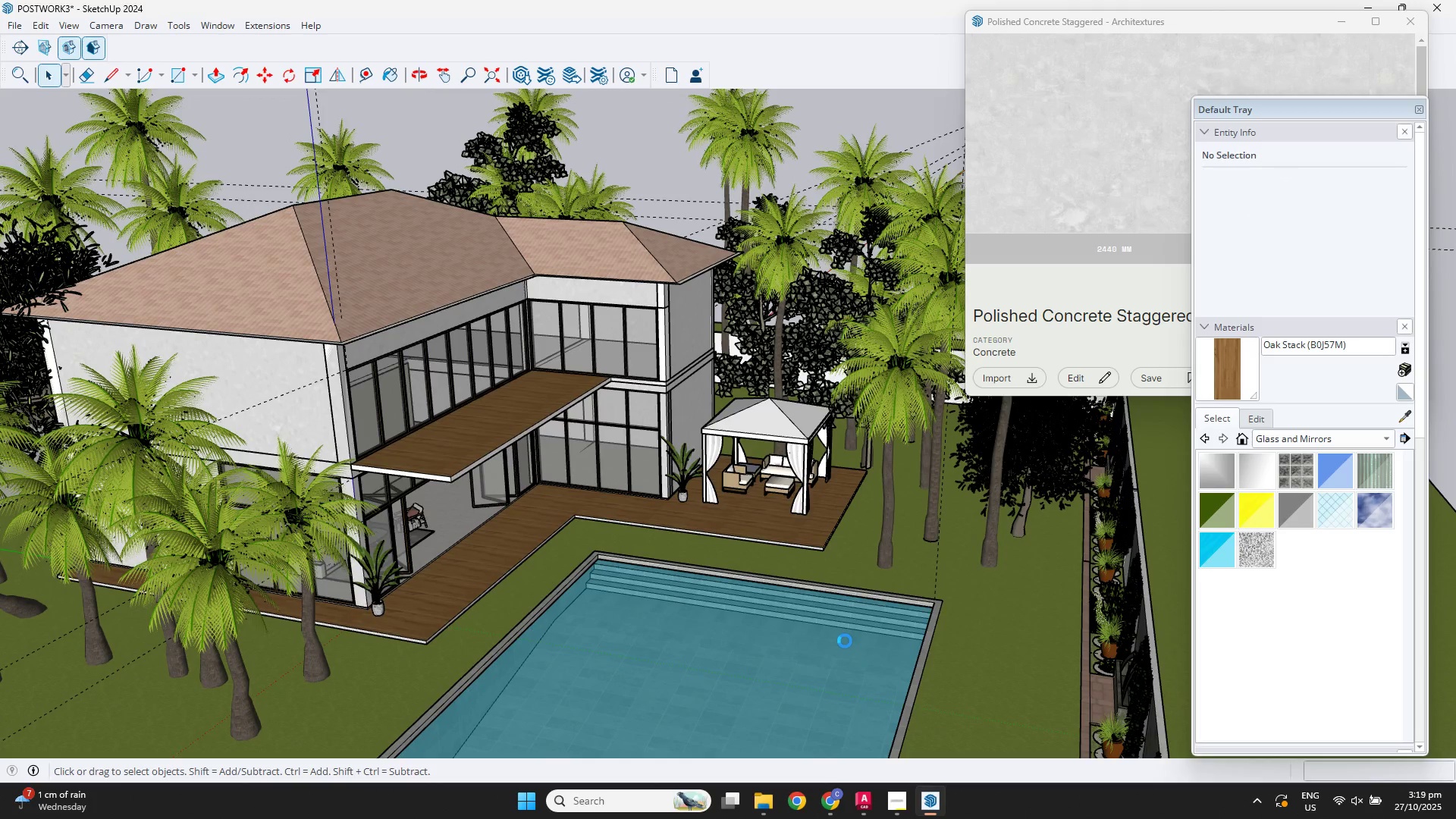 
scroll: coordinate [833, 635], scroll_direction: down, amount: 4.0
 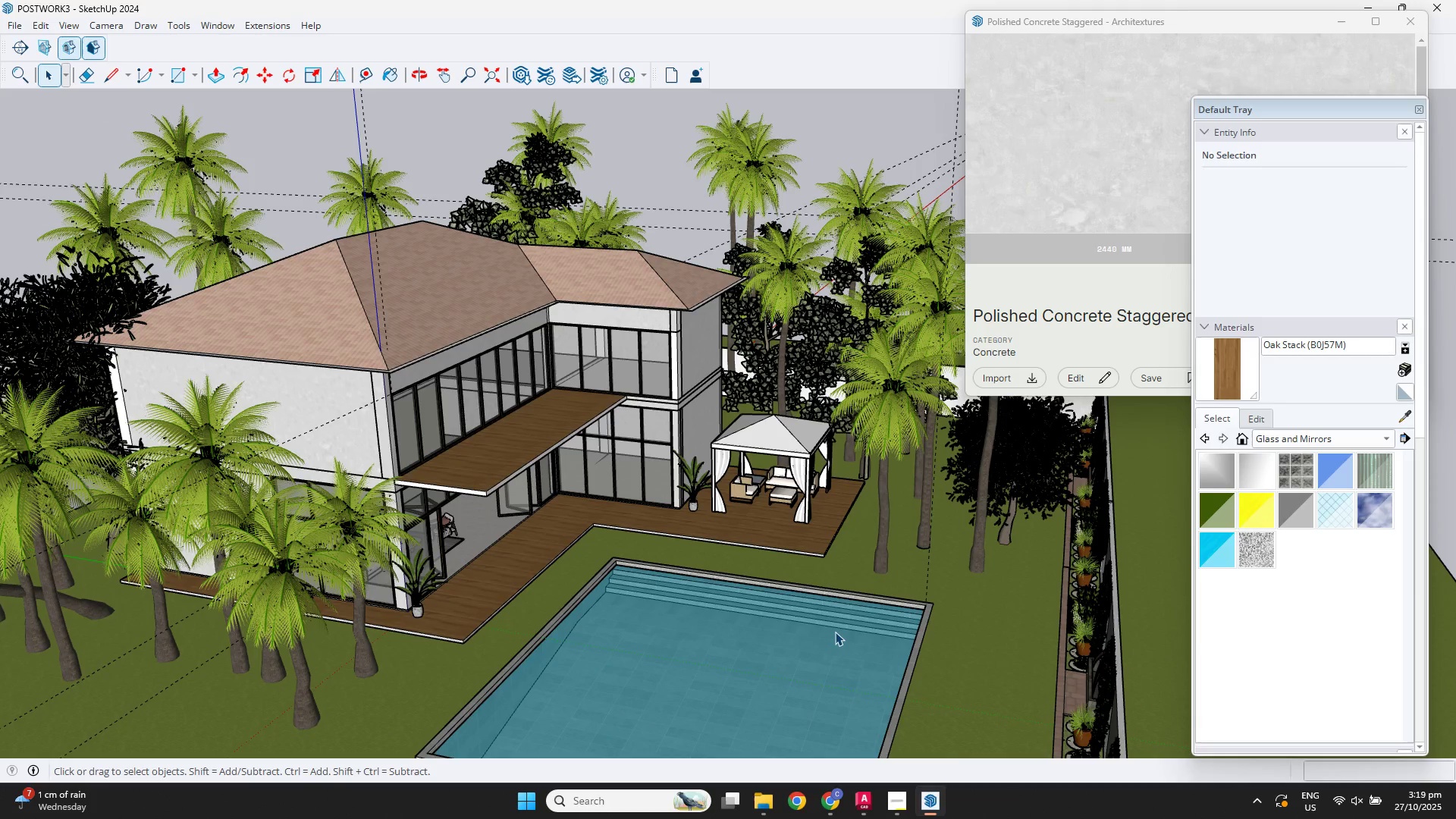 
wait(15.18)
 